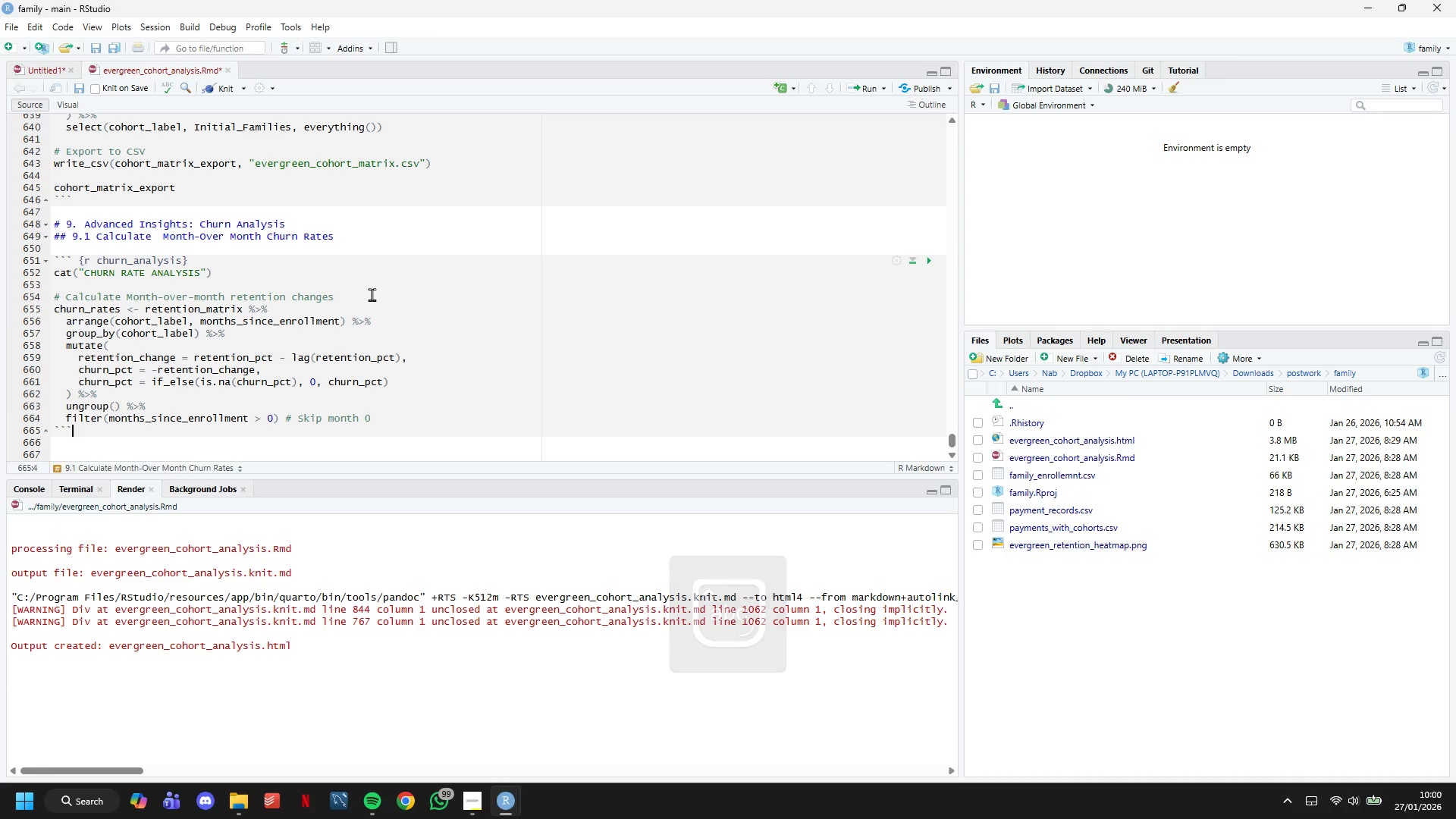 
 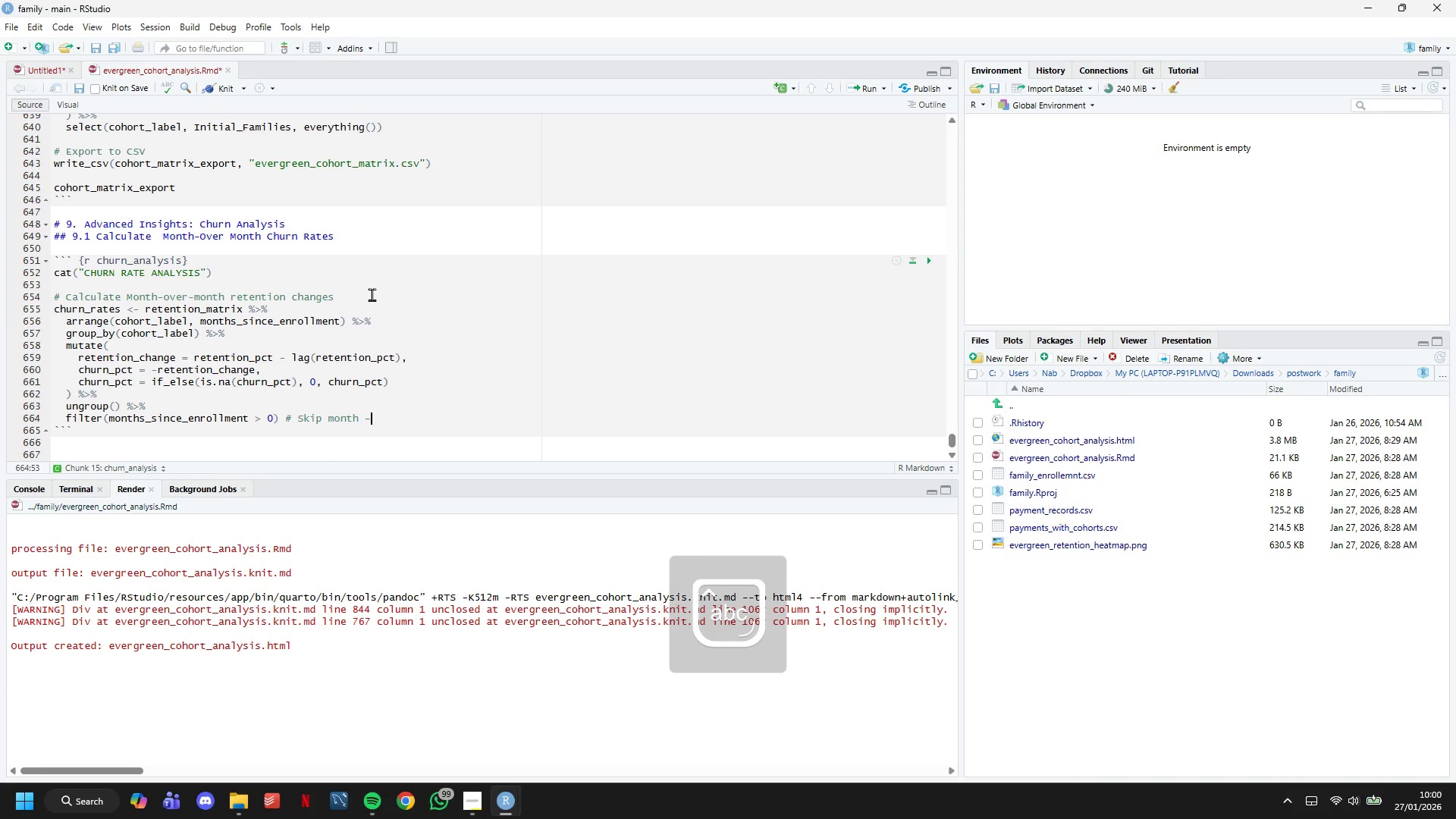 
key(ArrowDown)
 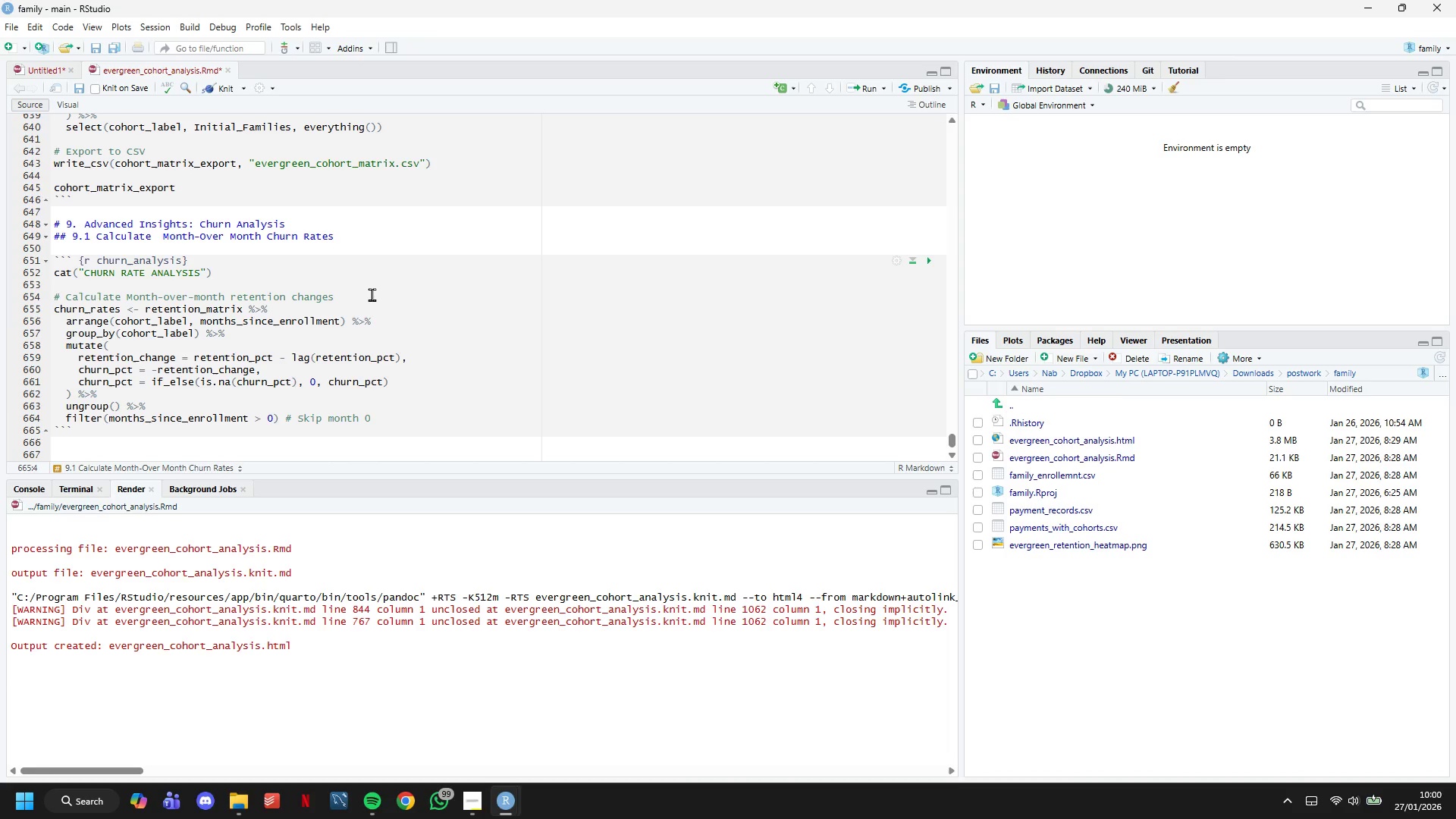 
hold_key(key=ArrowLeft, duration=0.55)
 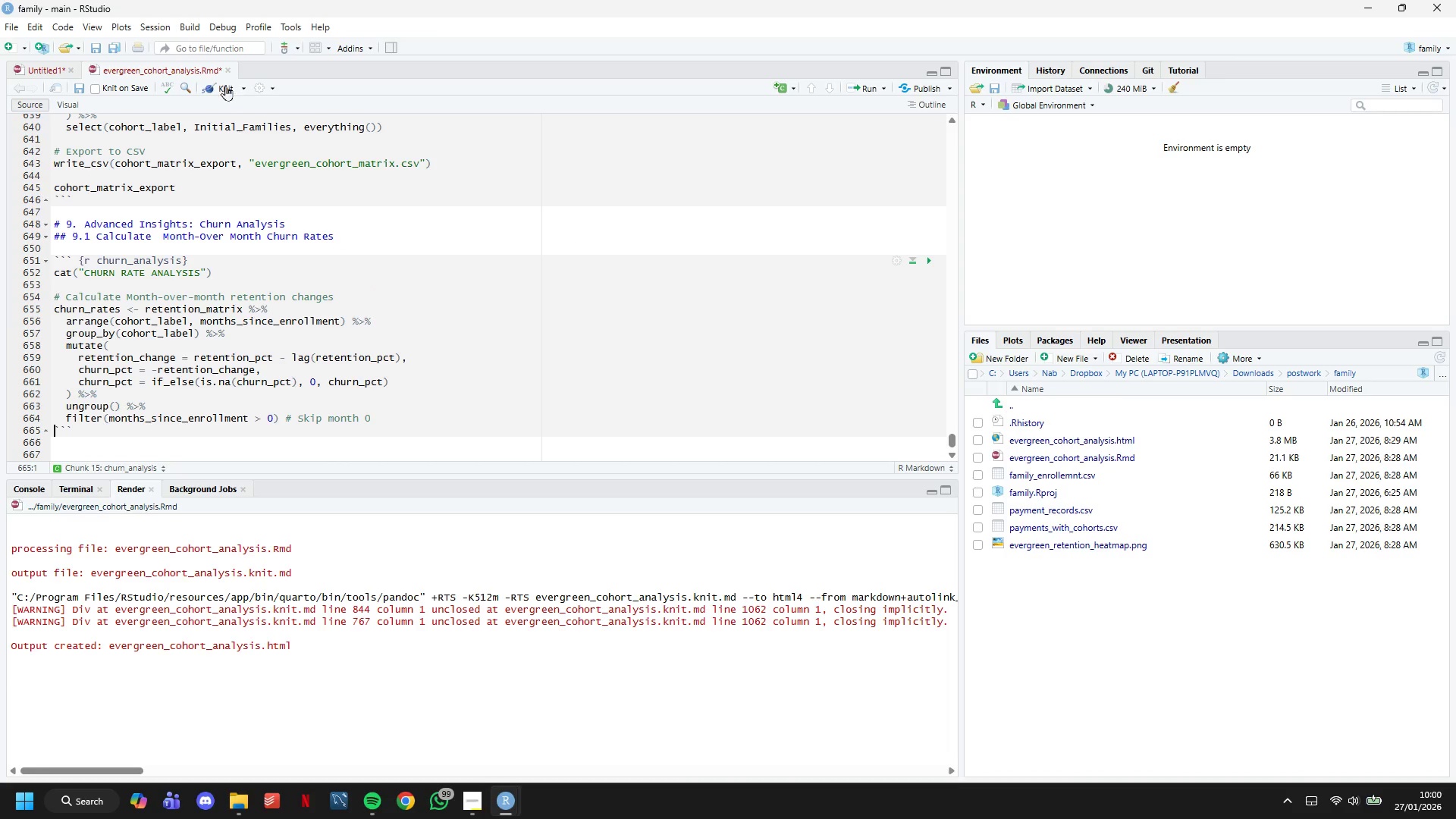 
left_click([219, 86])
 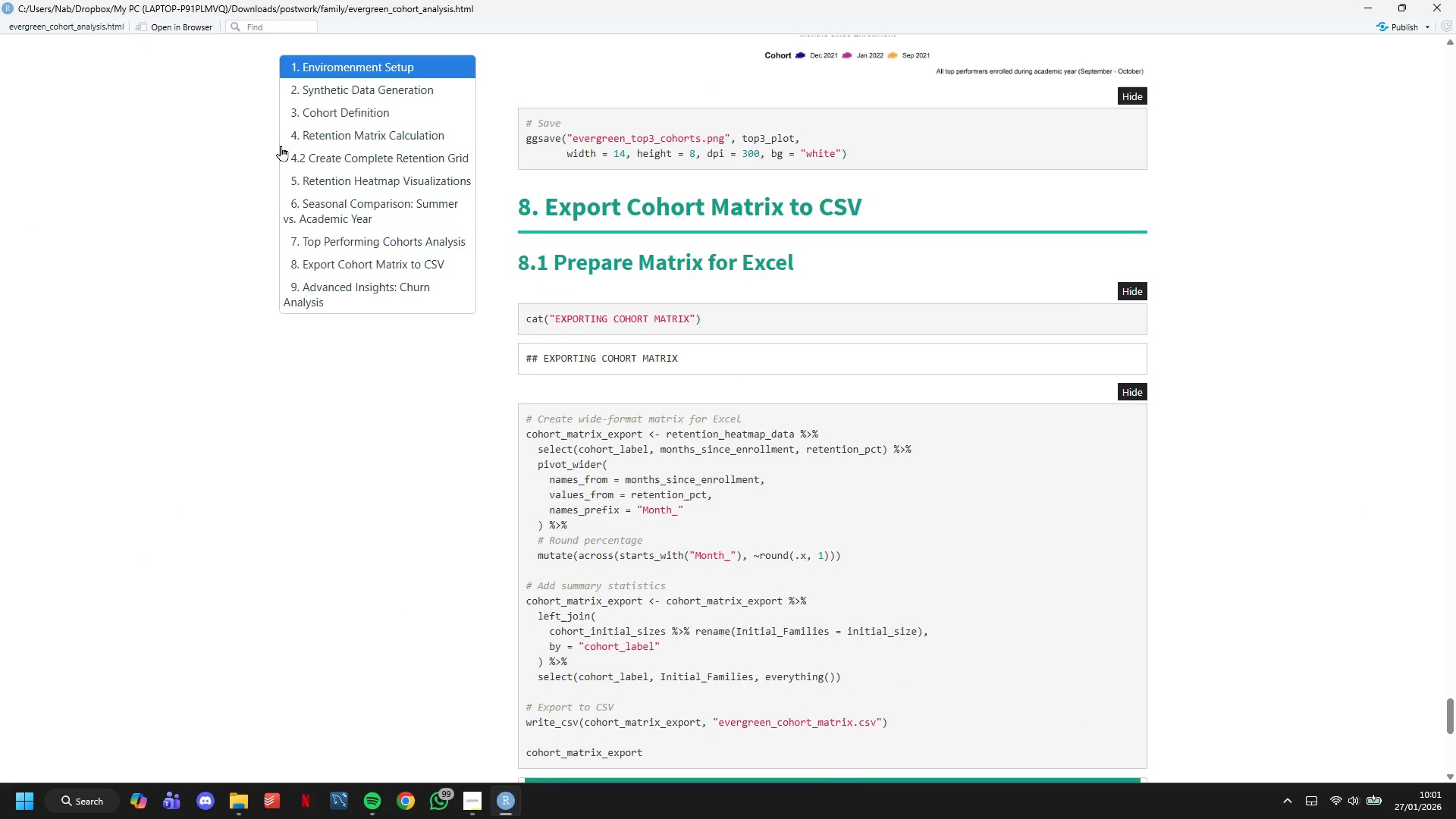 
wait(60.8)
 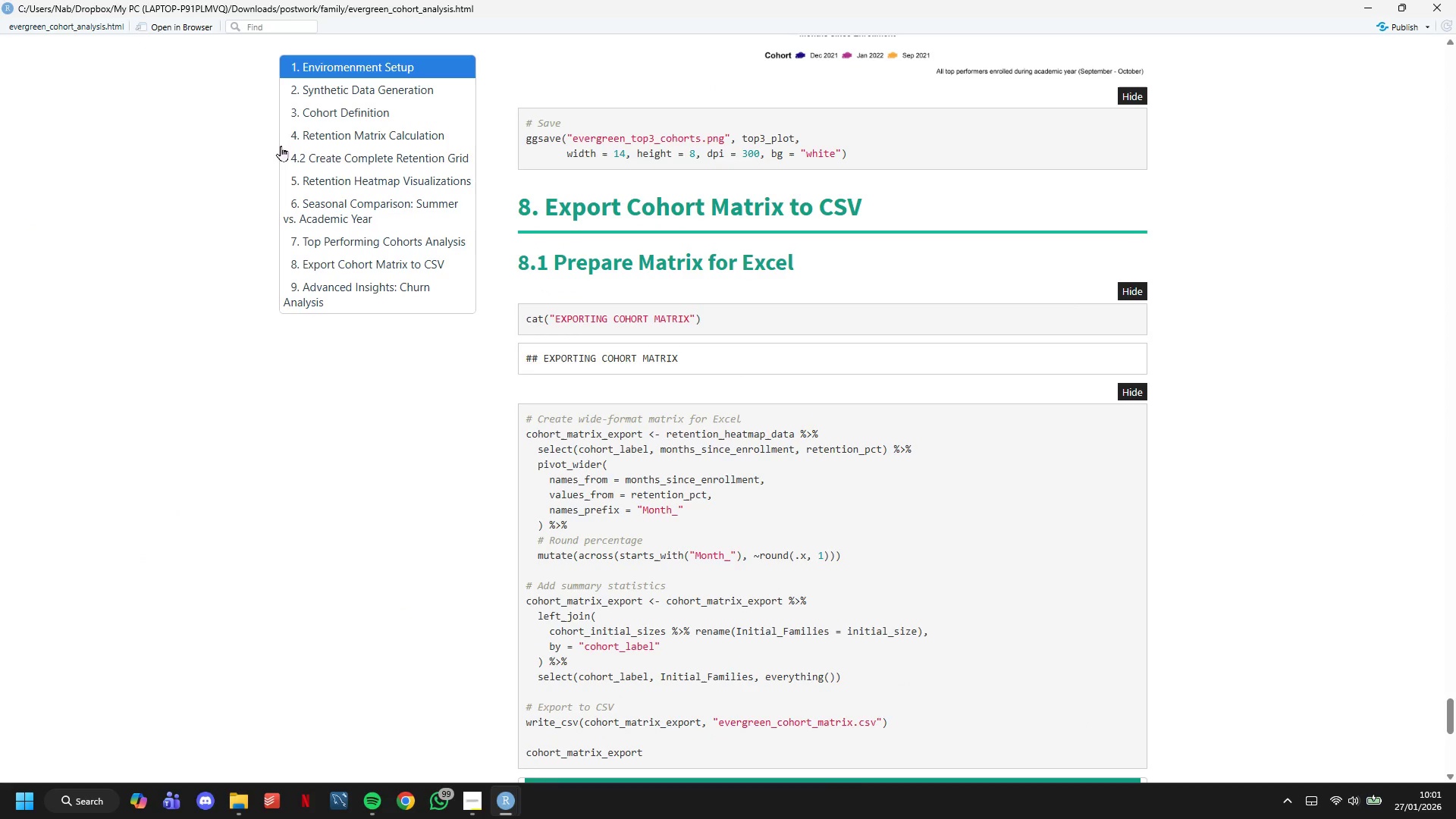 
scroll: coordinate [789, 303], scroll_direction: down, amount: 6.0
 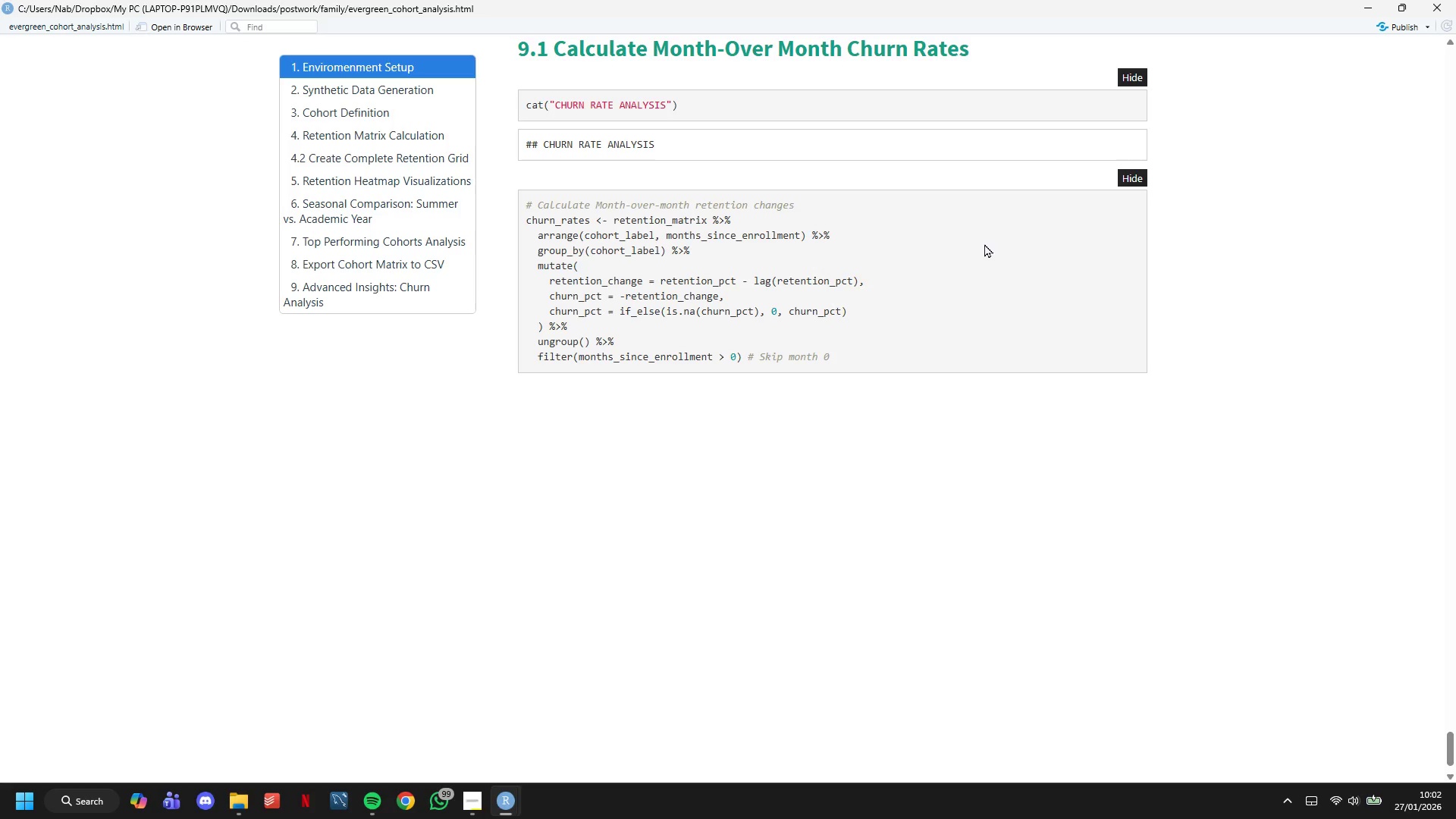 
left_click([1368, 12])
 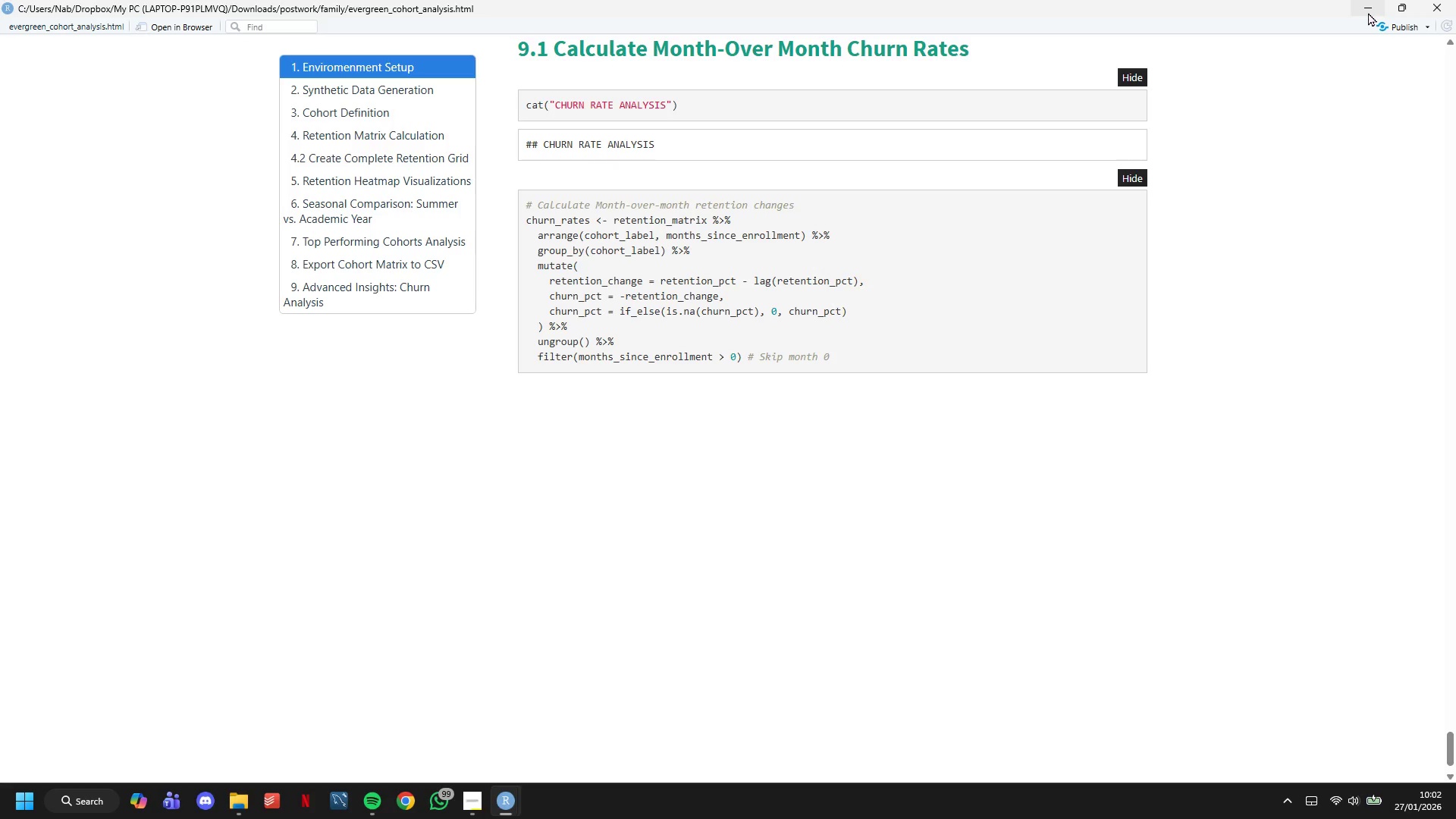 
scroll: coordinate [394, 353], scroll_direction: down, amount: 7.0
 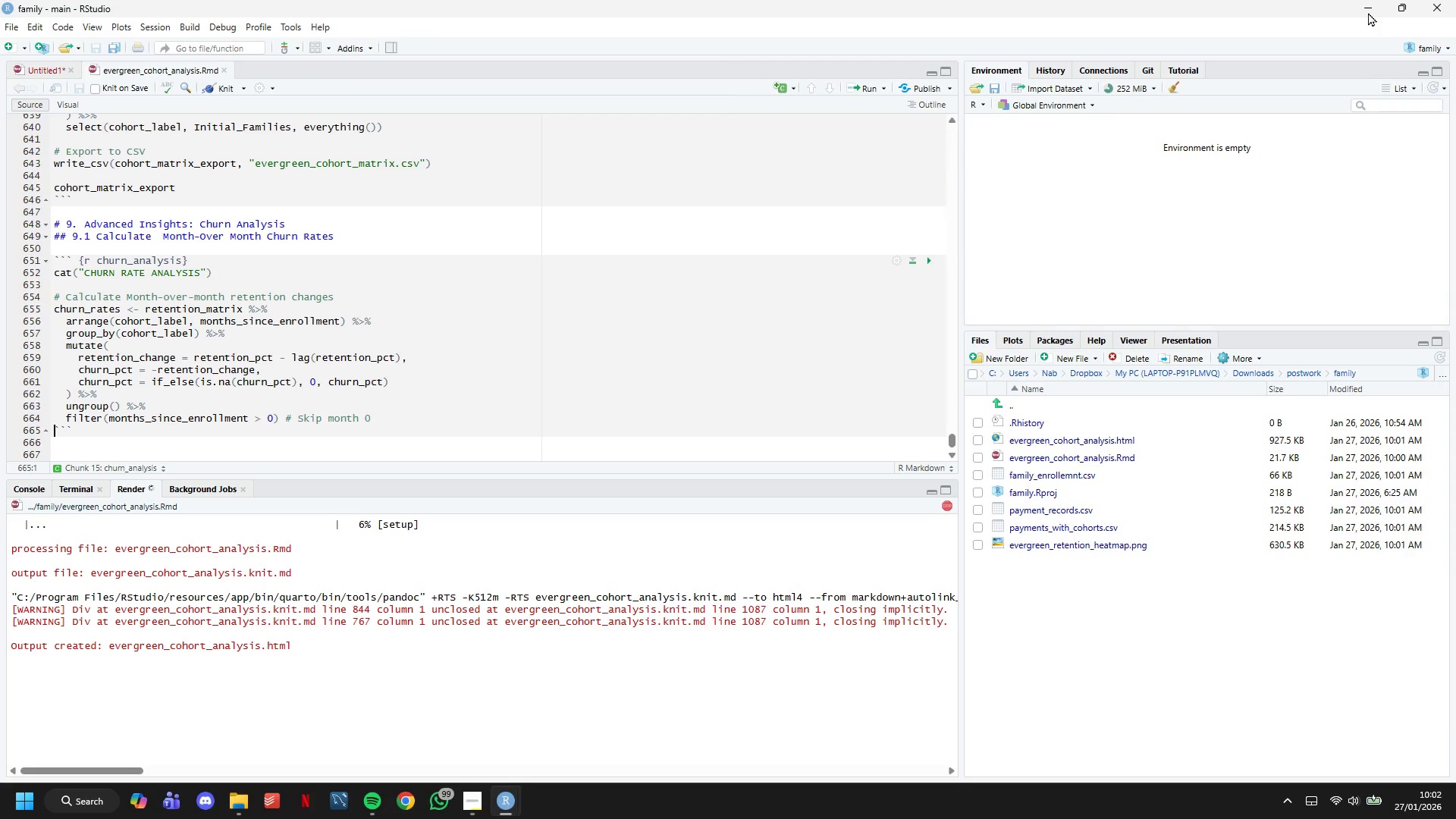 
key(ArrowRight)
 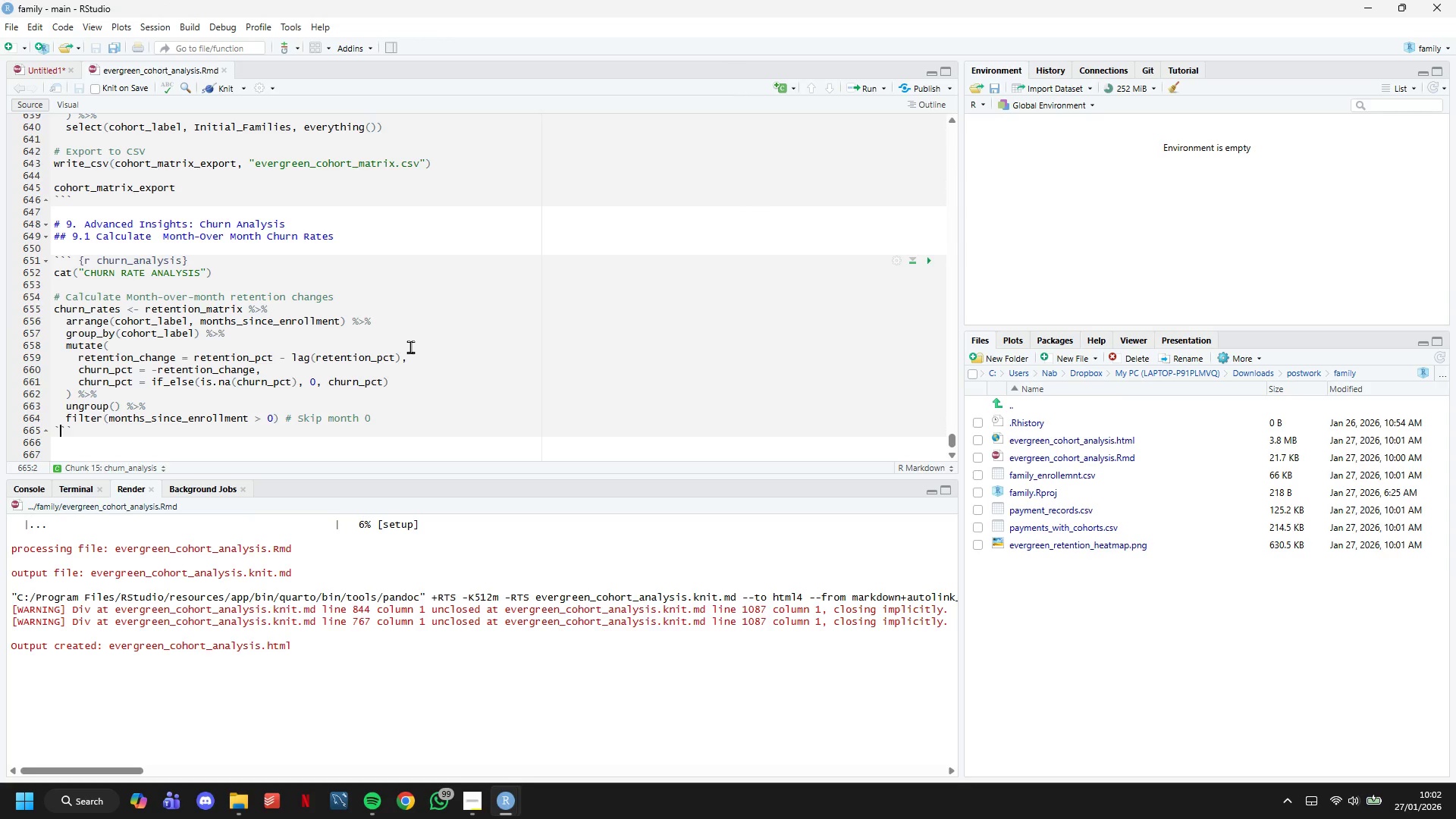 
key(ArrowRight)
 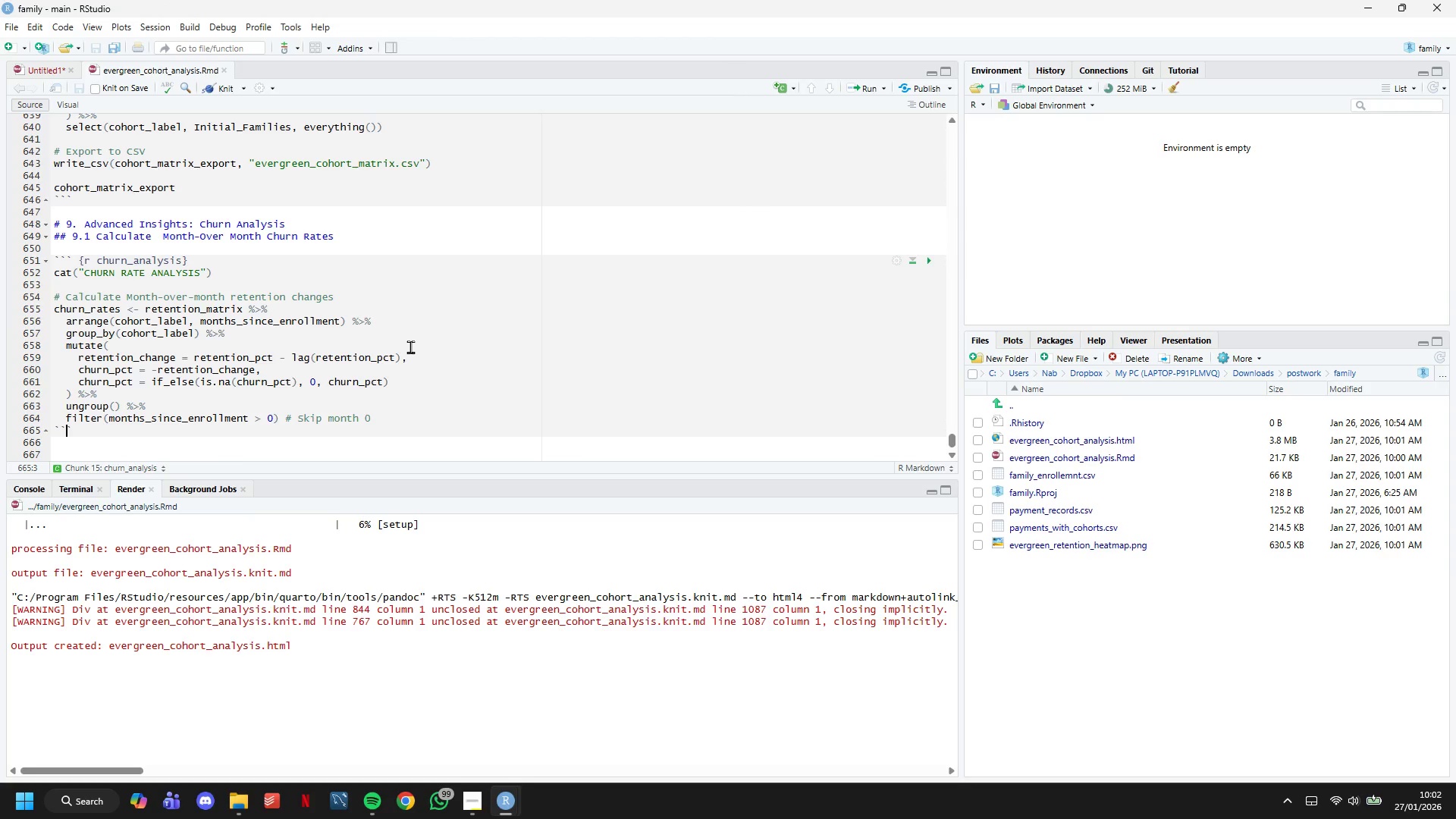 
key(ArrowRight)
 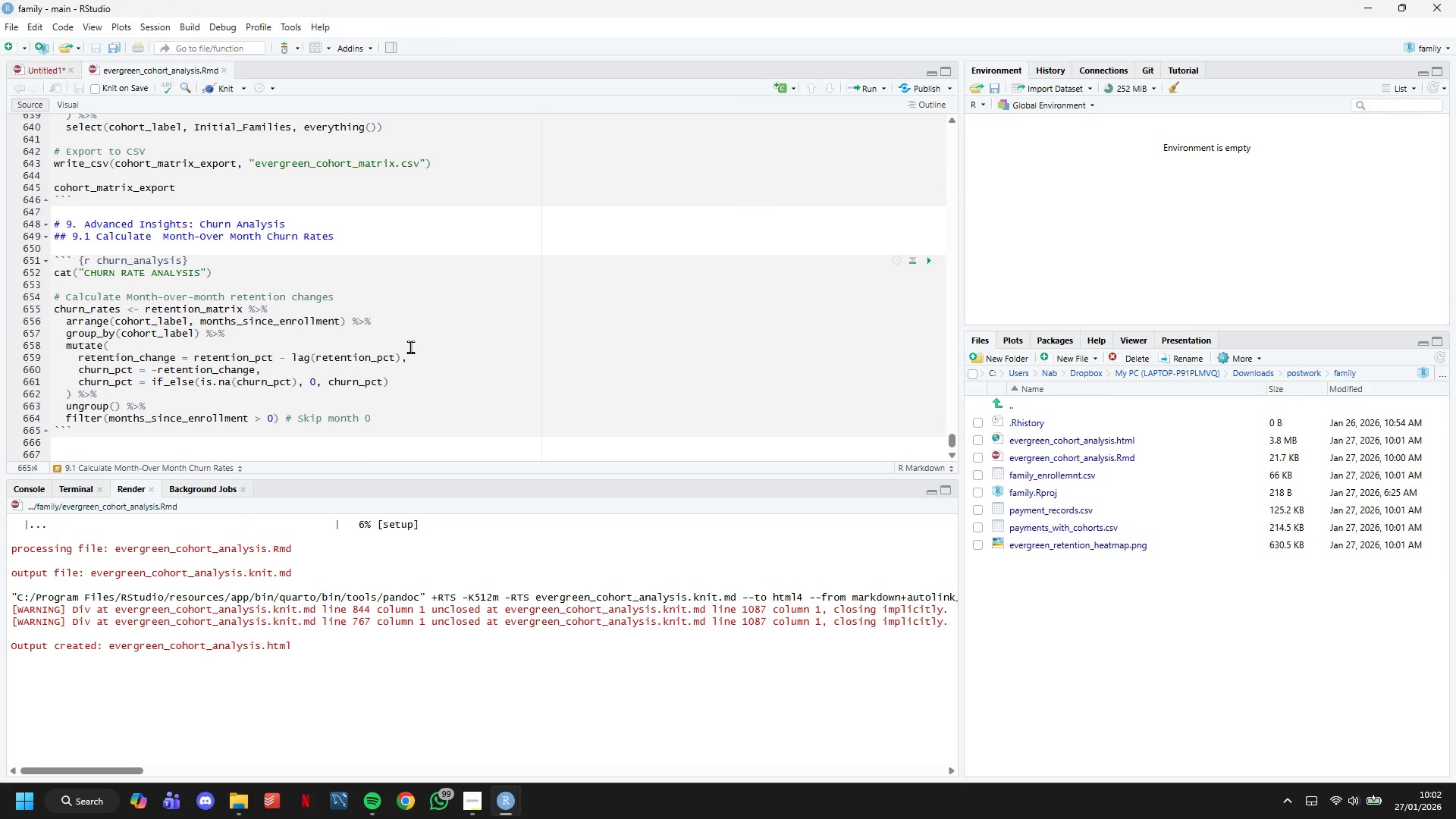 
key(ArrowLeft)
 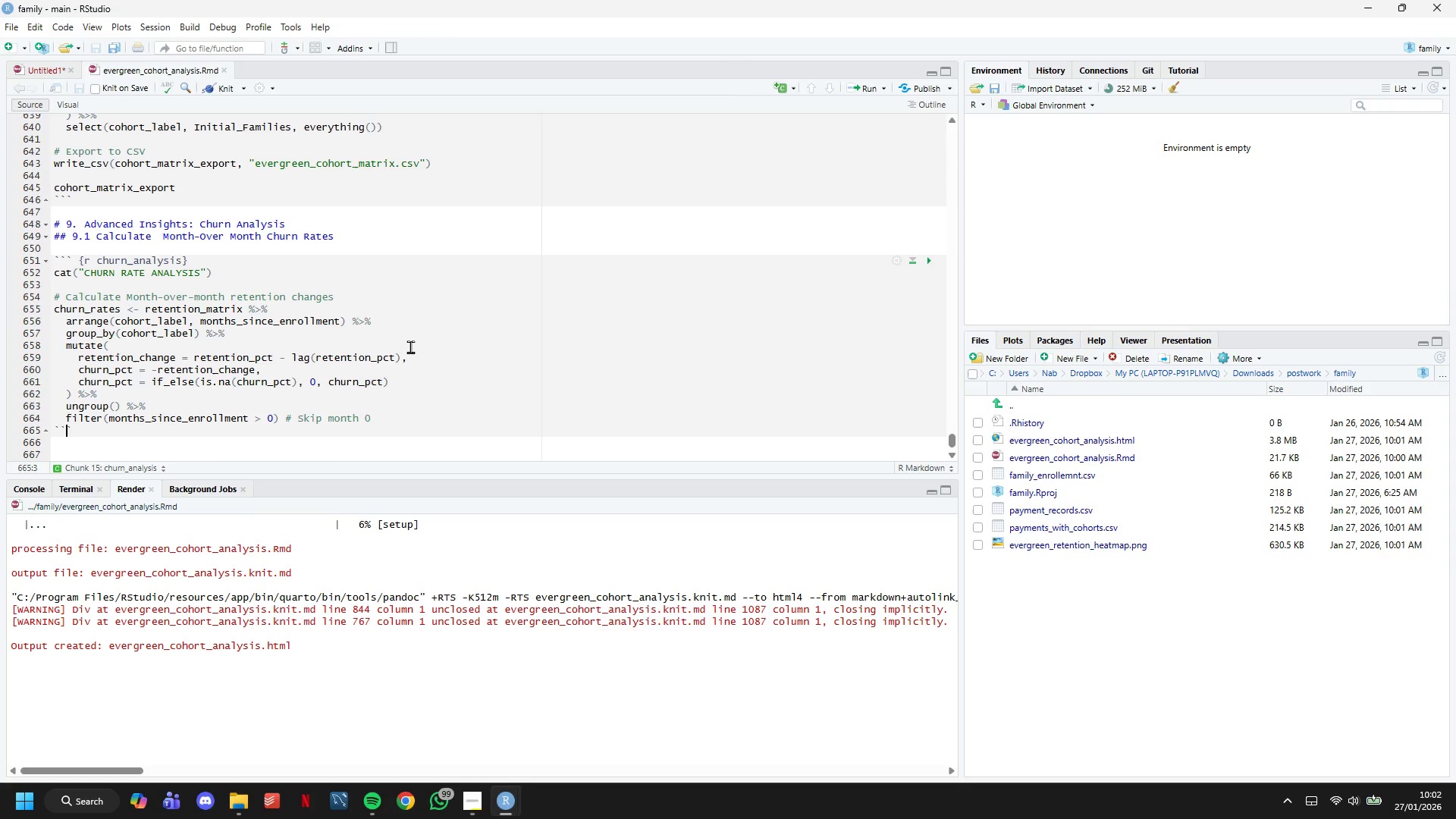 
key(ArrowLeft)
 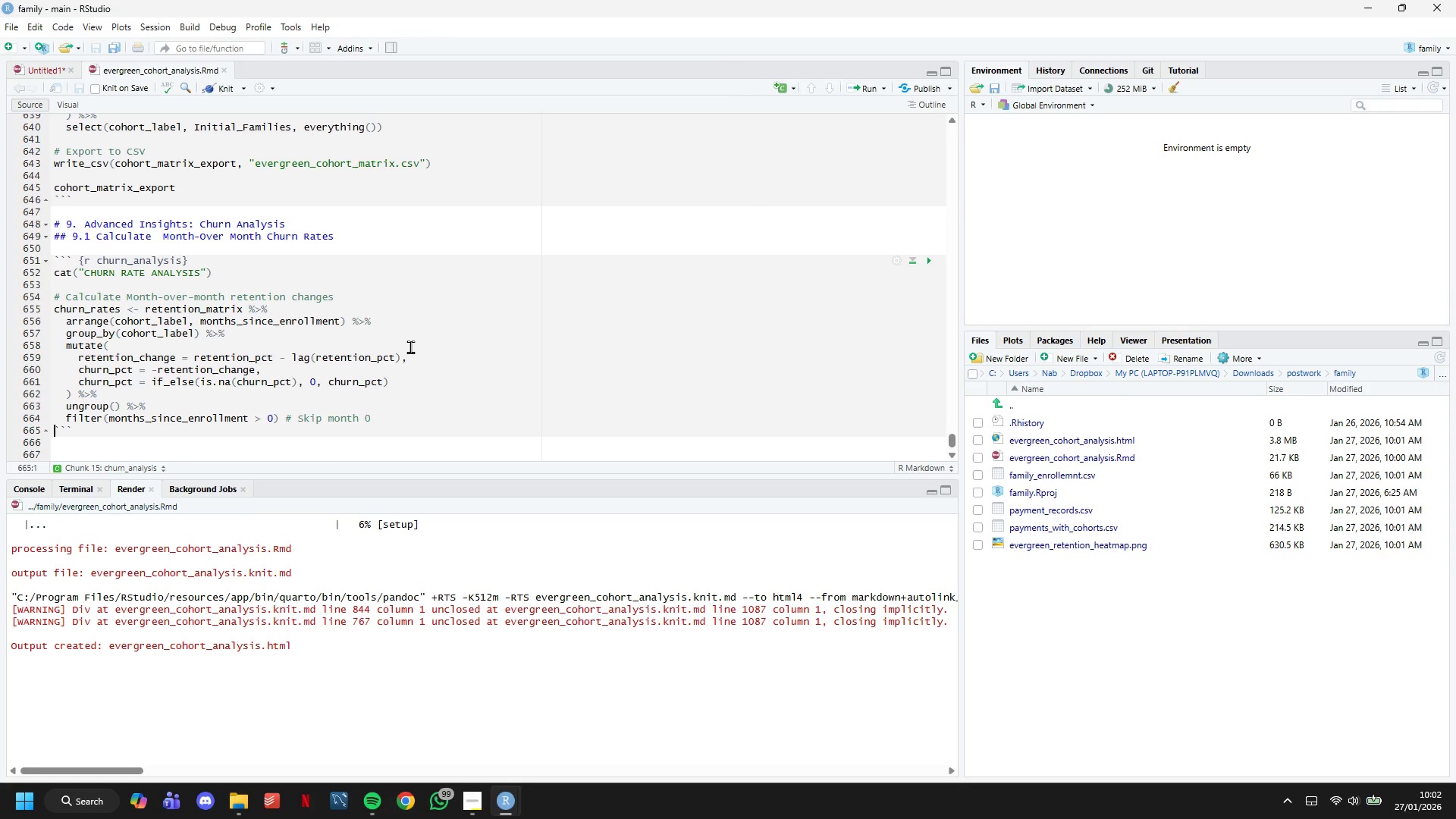 
key(ArrowLeft)
 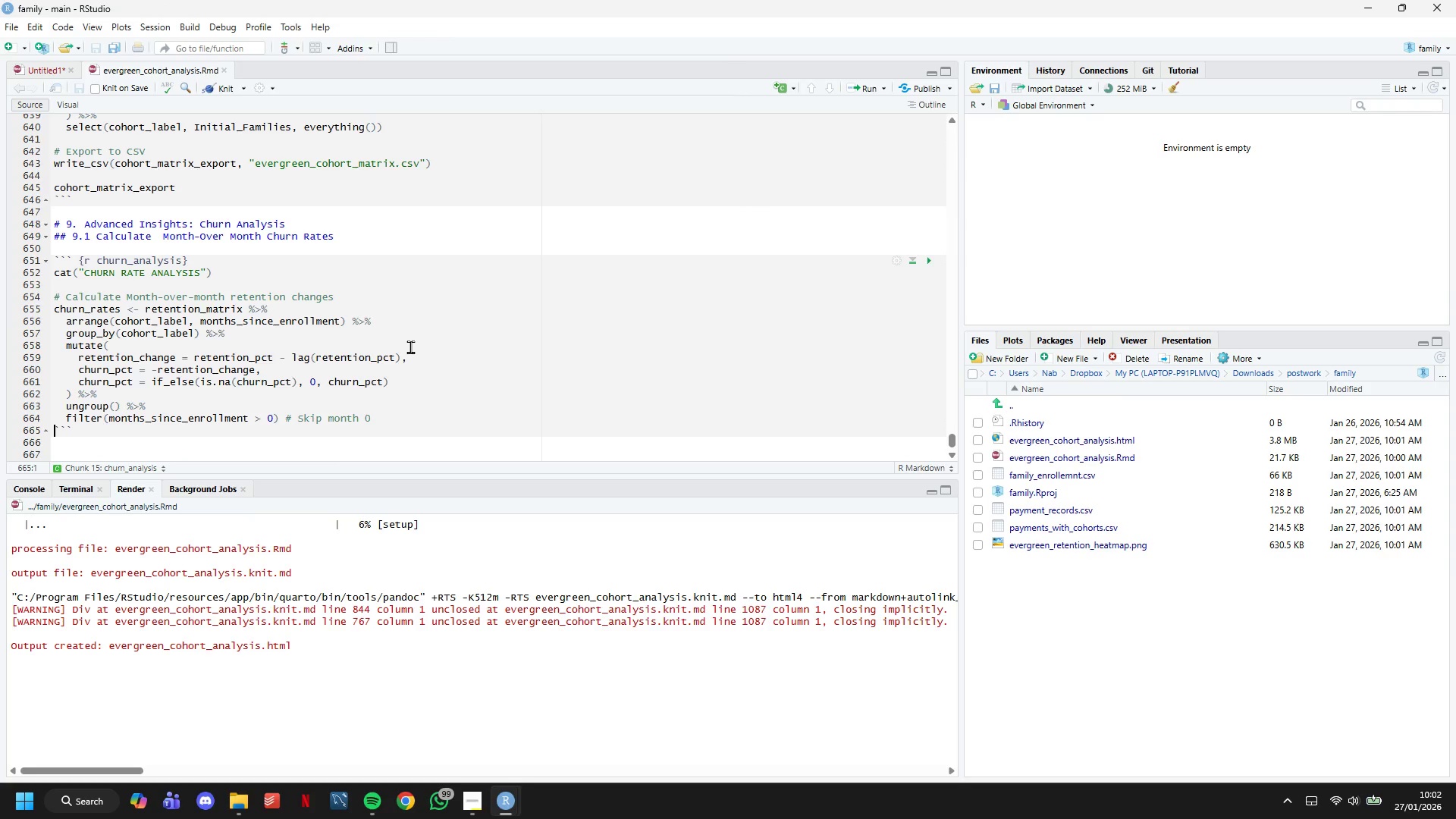 
key(ArrowLeft)
 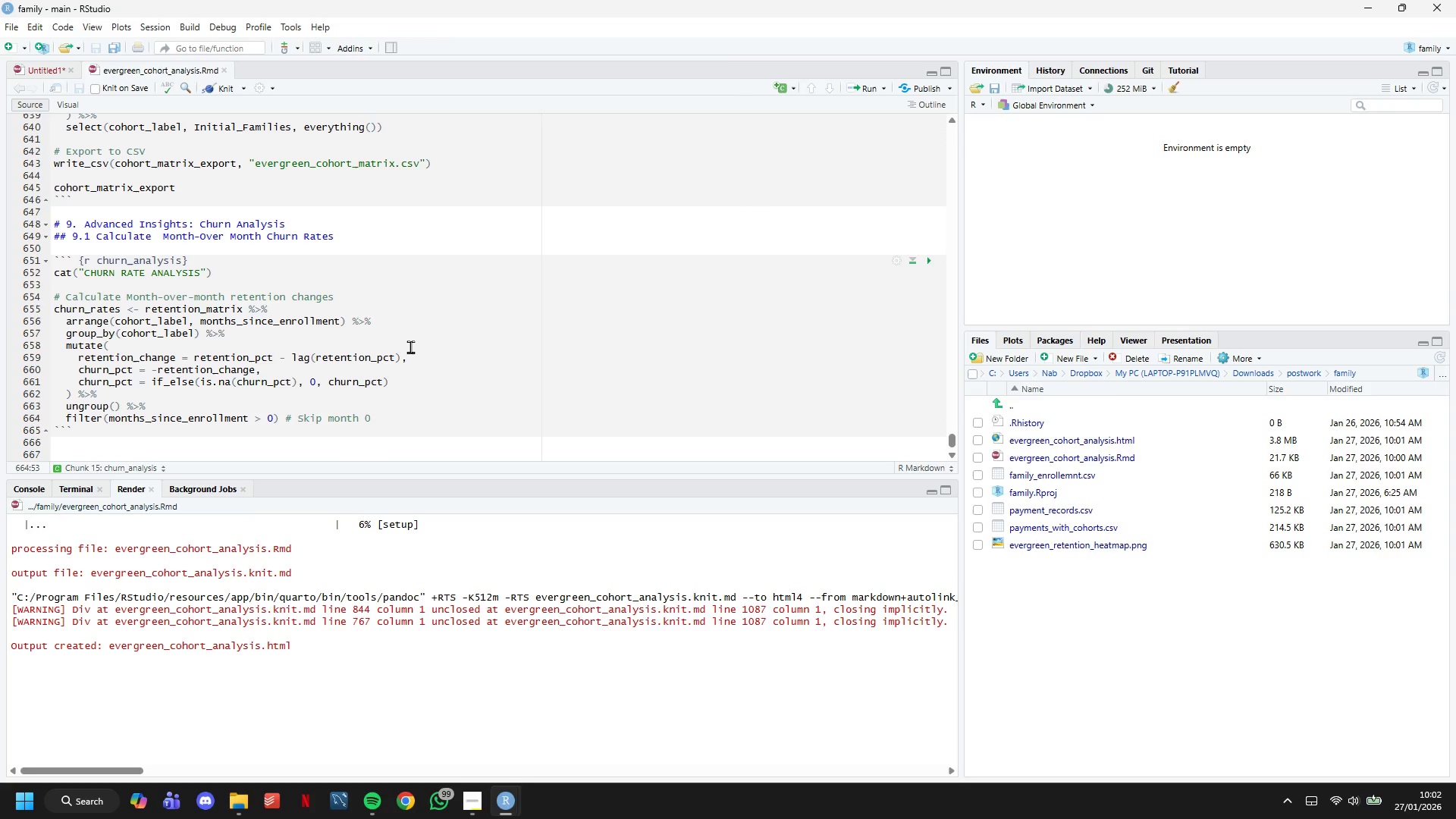 
key(Enter)
 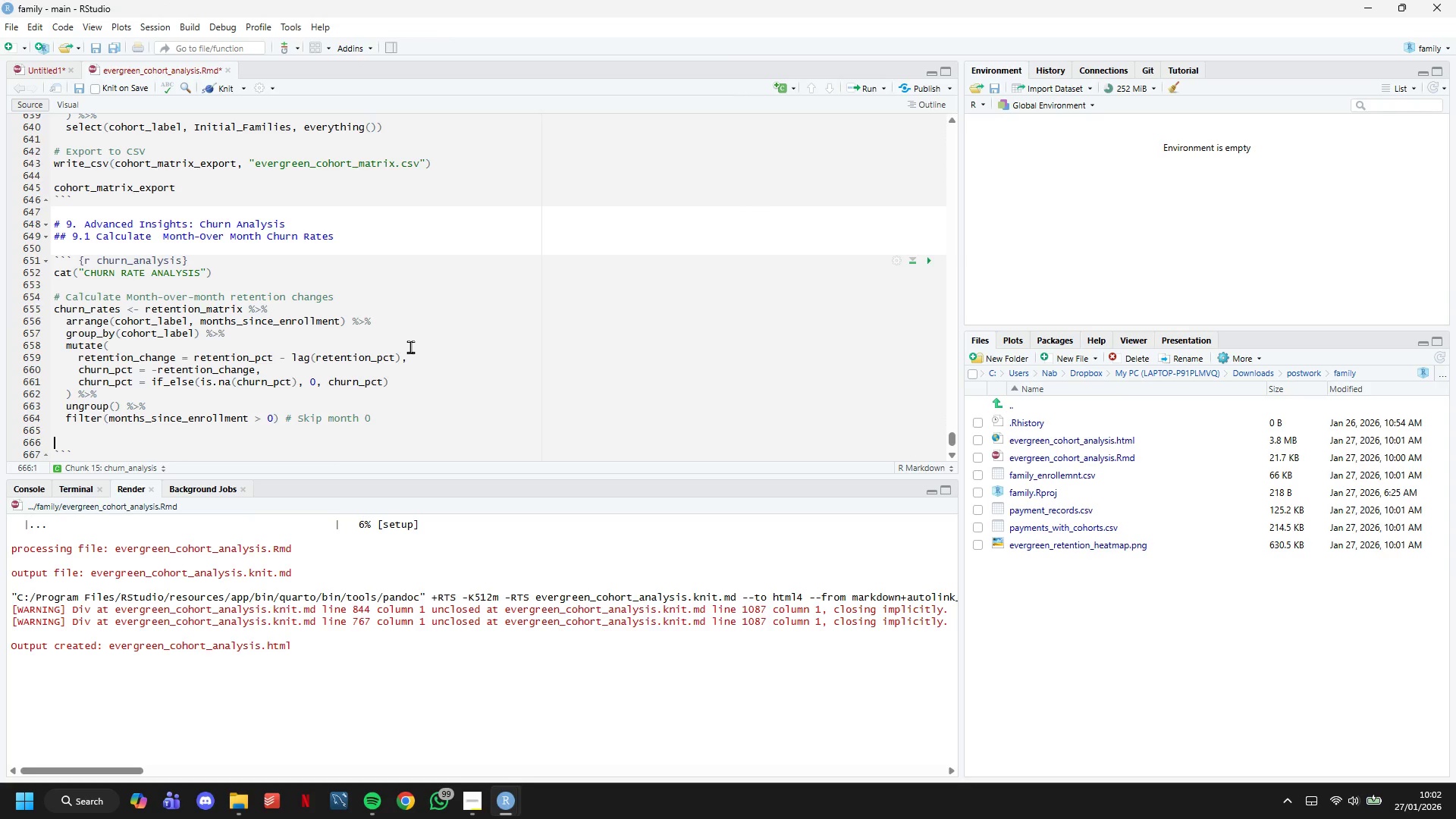 
key(Enter)
 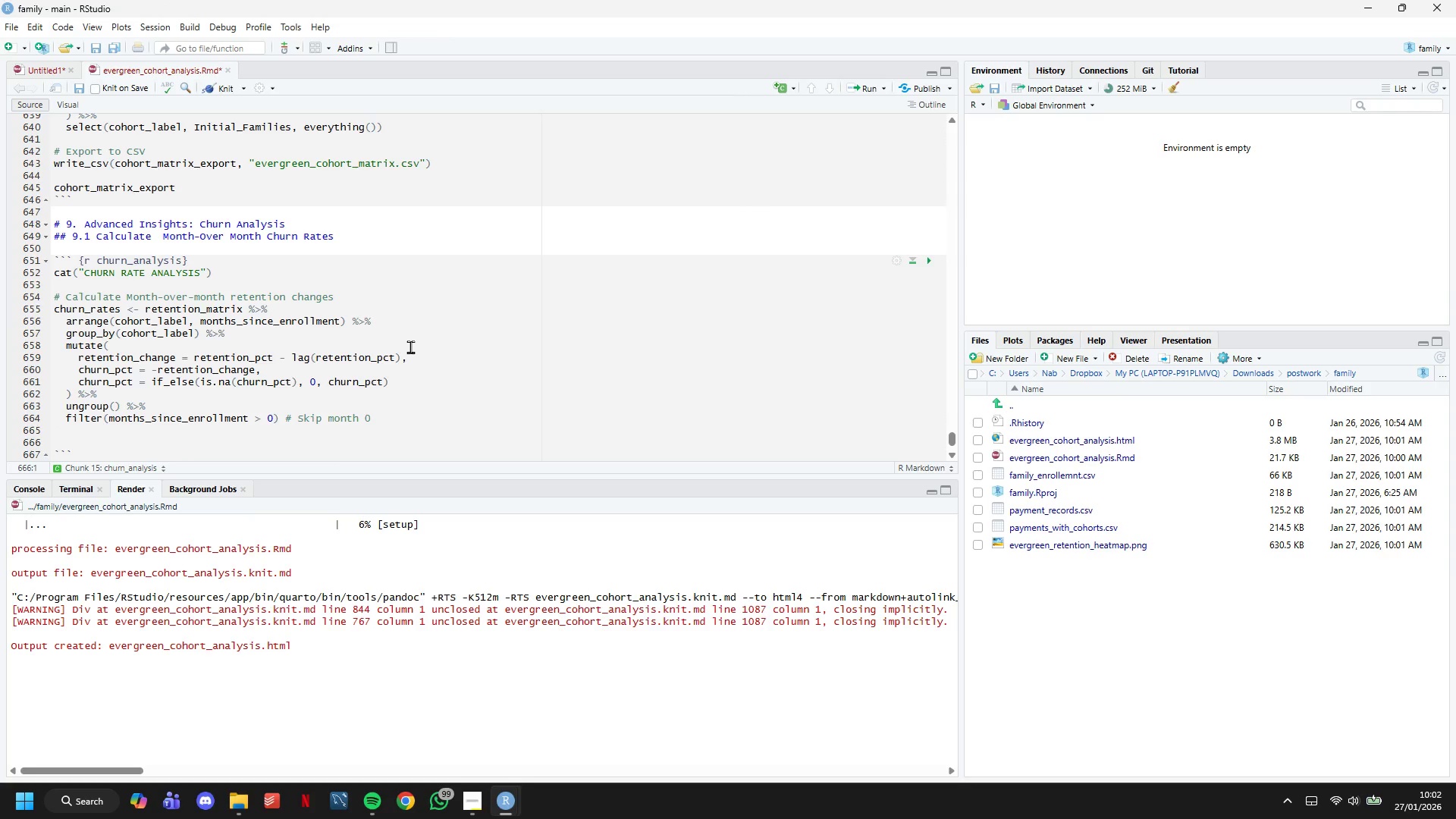 
type(# Average churn by month across all cohorts)
 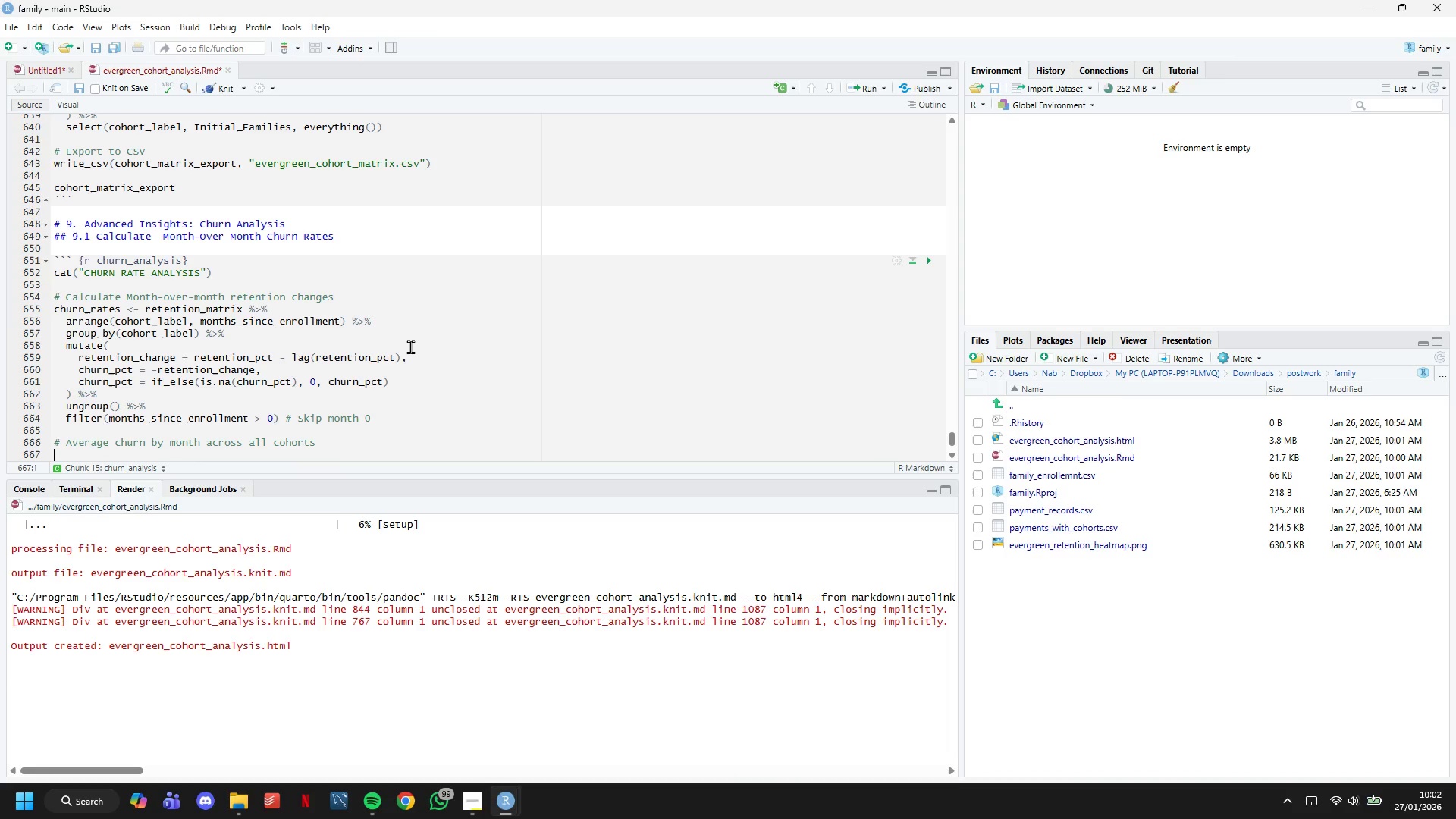 
key(Enter)
 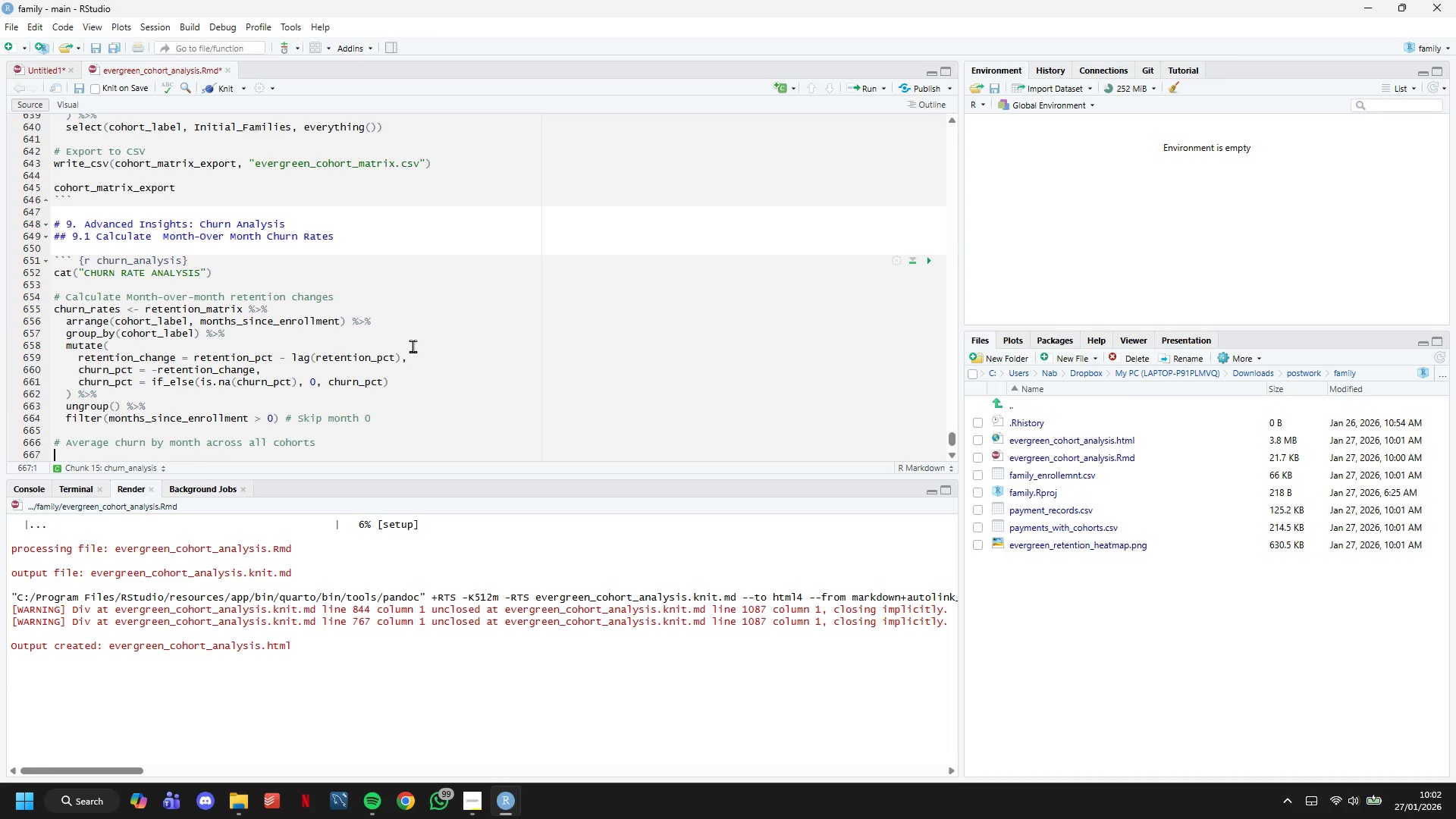 
scroll: coordinate [416, 339], scroll_direction: down, amount: 9.0
 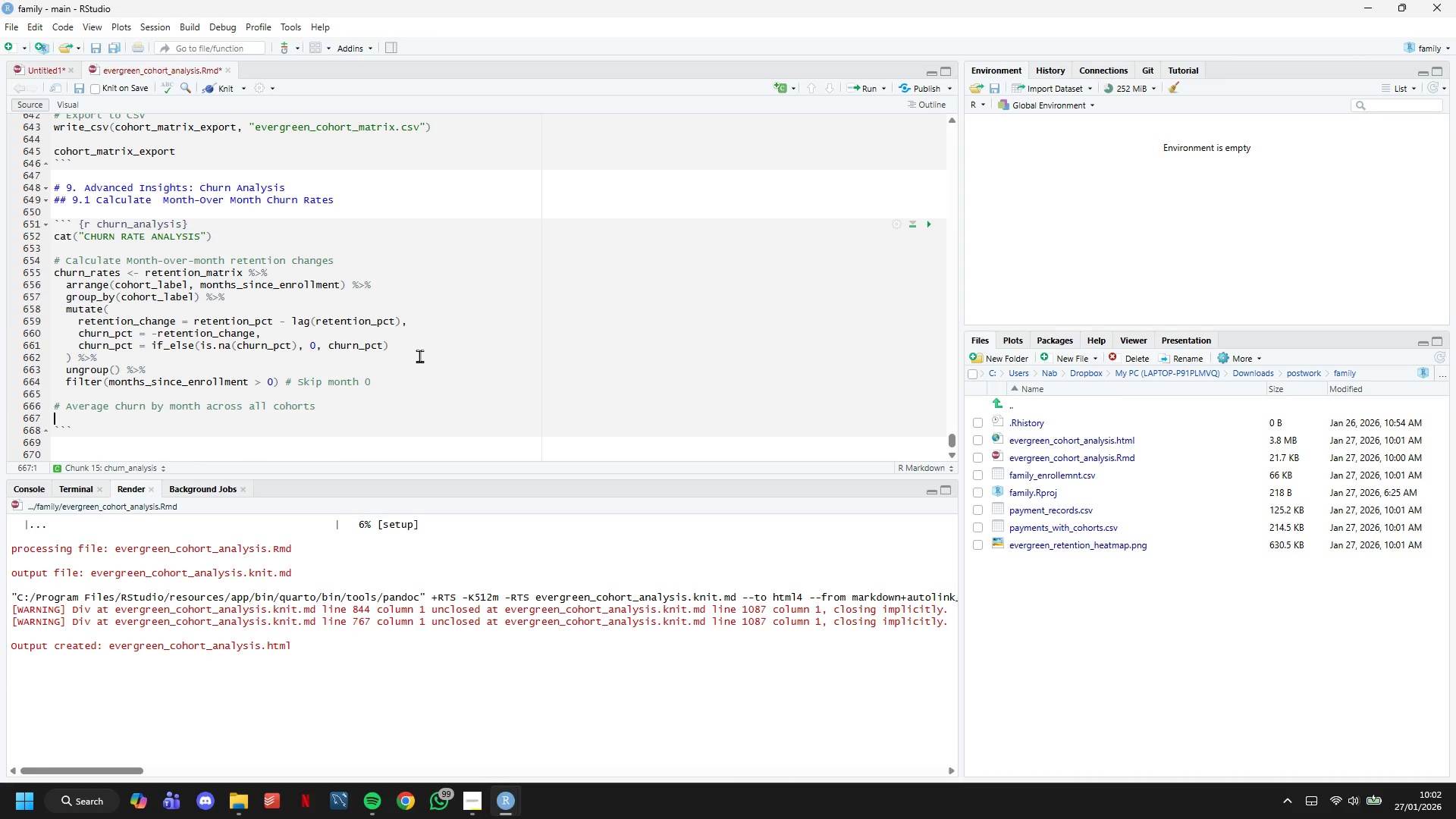 
type(avg_chun_)
key(Backspace)
key(Backspace)
type(rn_by_month <- churn_dtae)
key(Backspace)
key(Backspace)
key(Backspace)
key(Backspace)
type(rates %>%)
 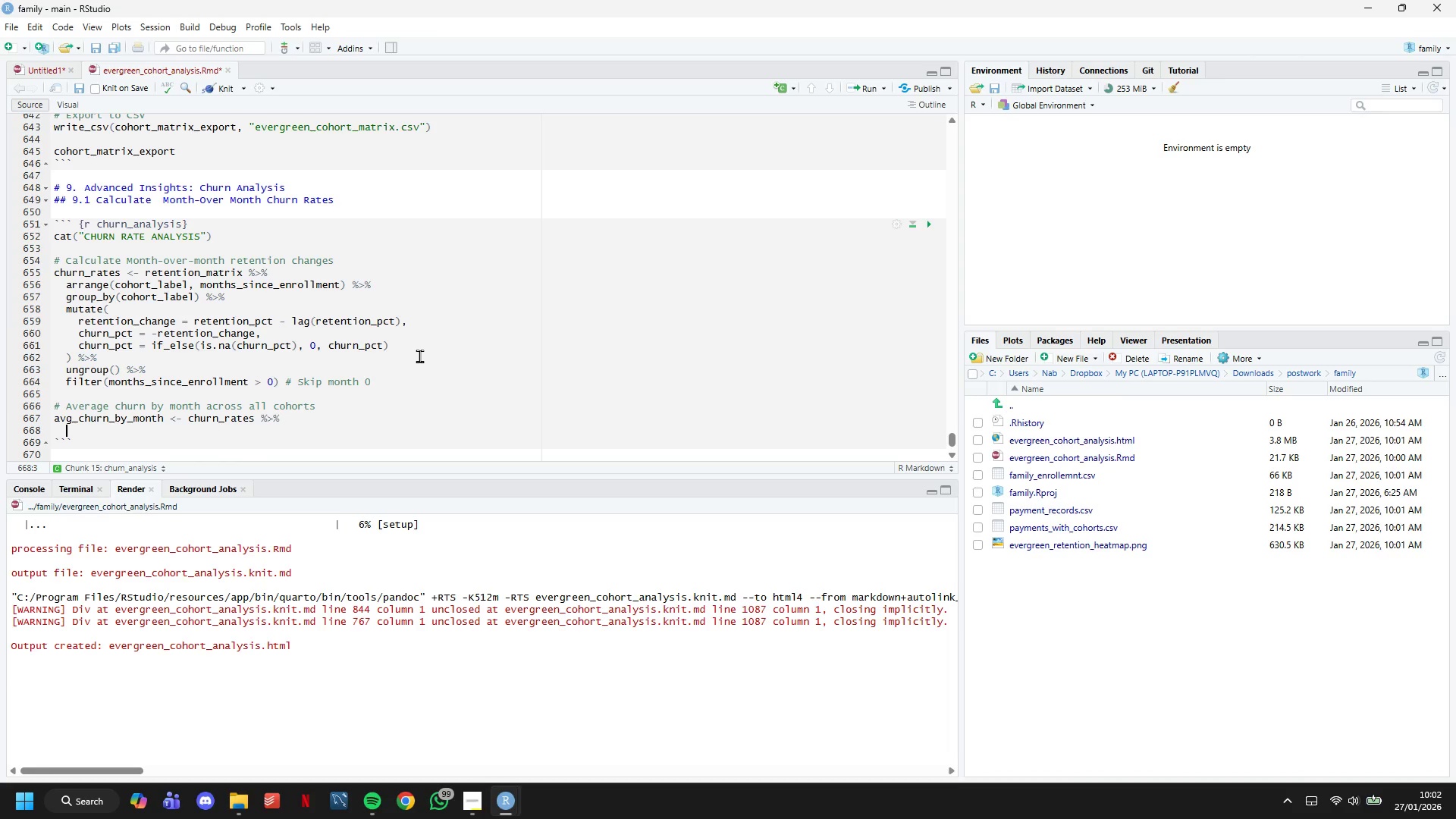 
 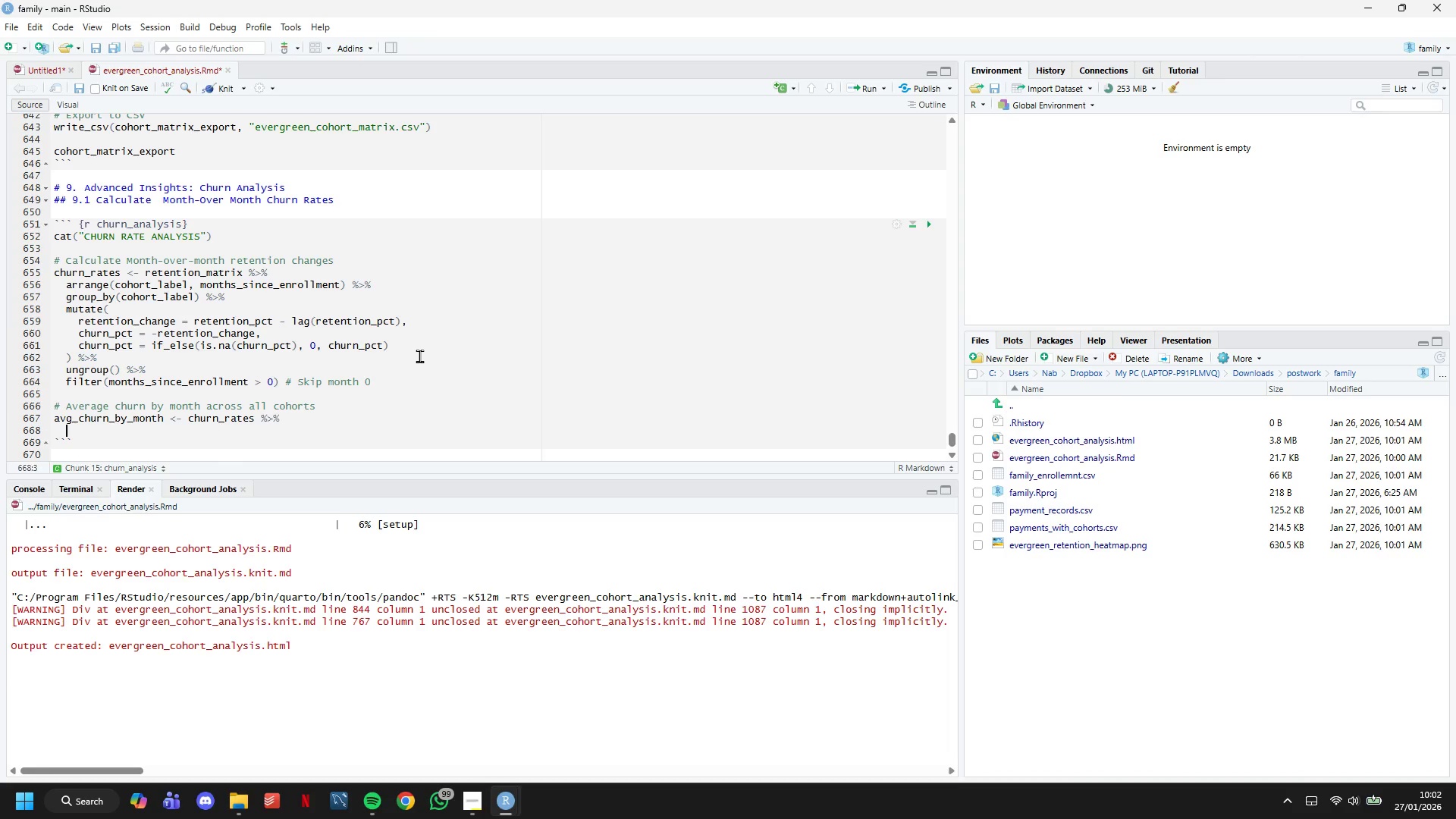 
key(Enter)
 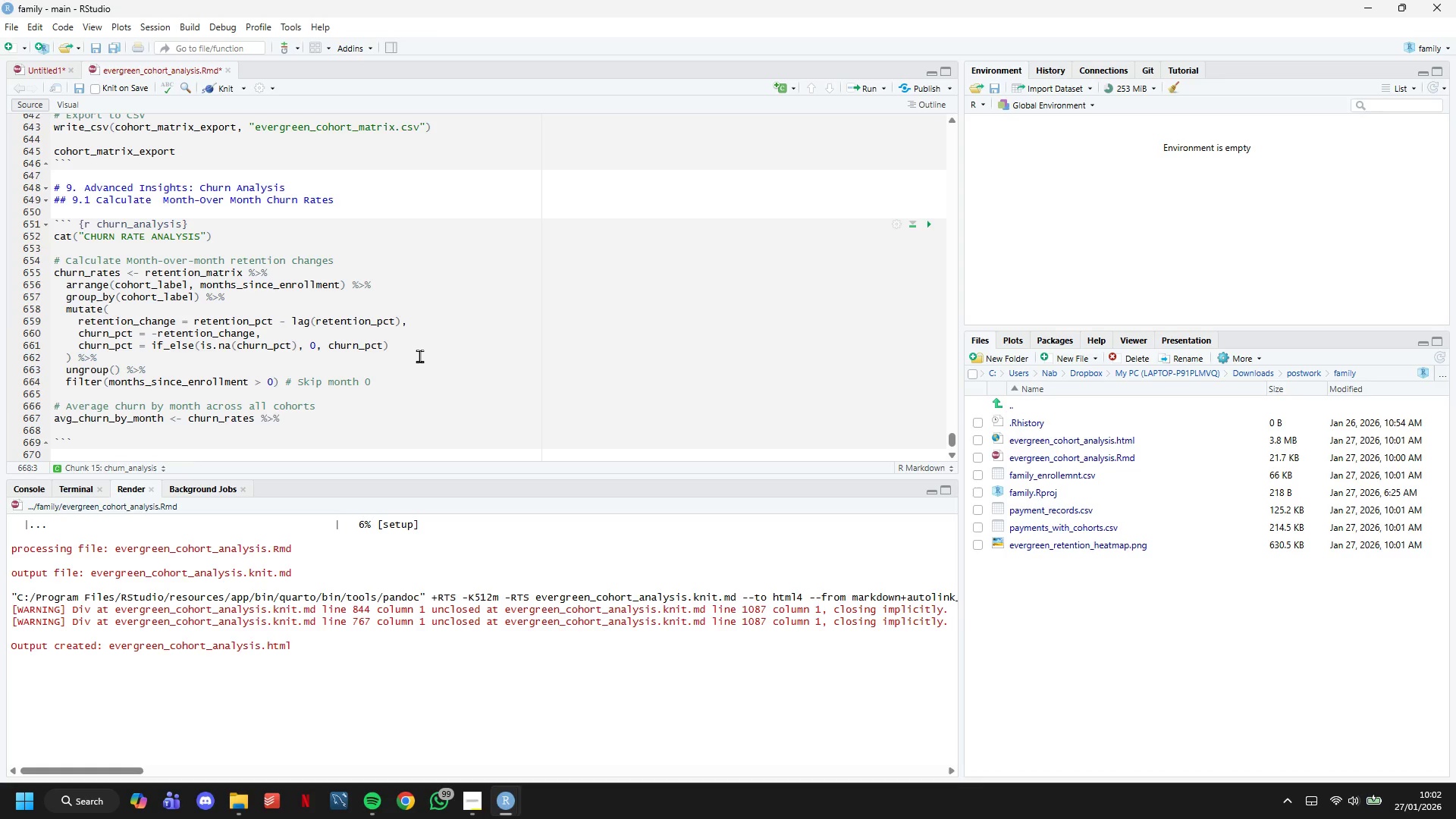 
type(group_by(months)
 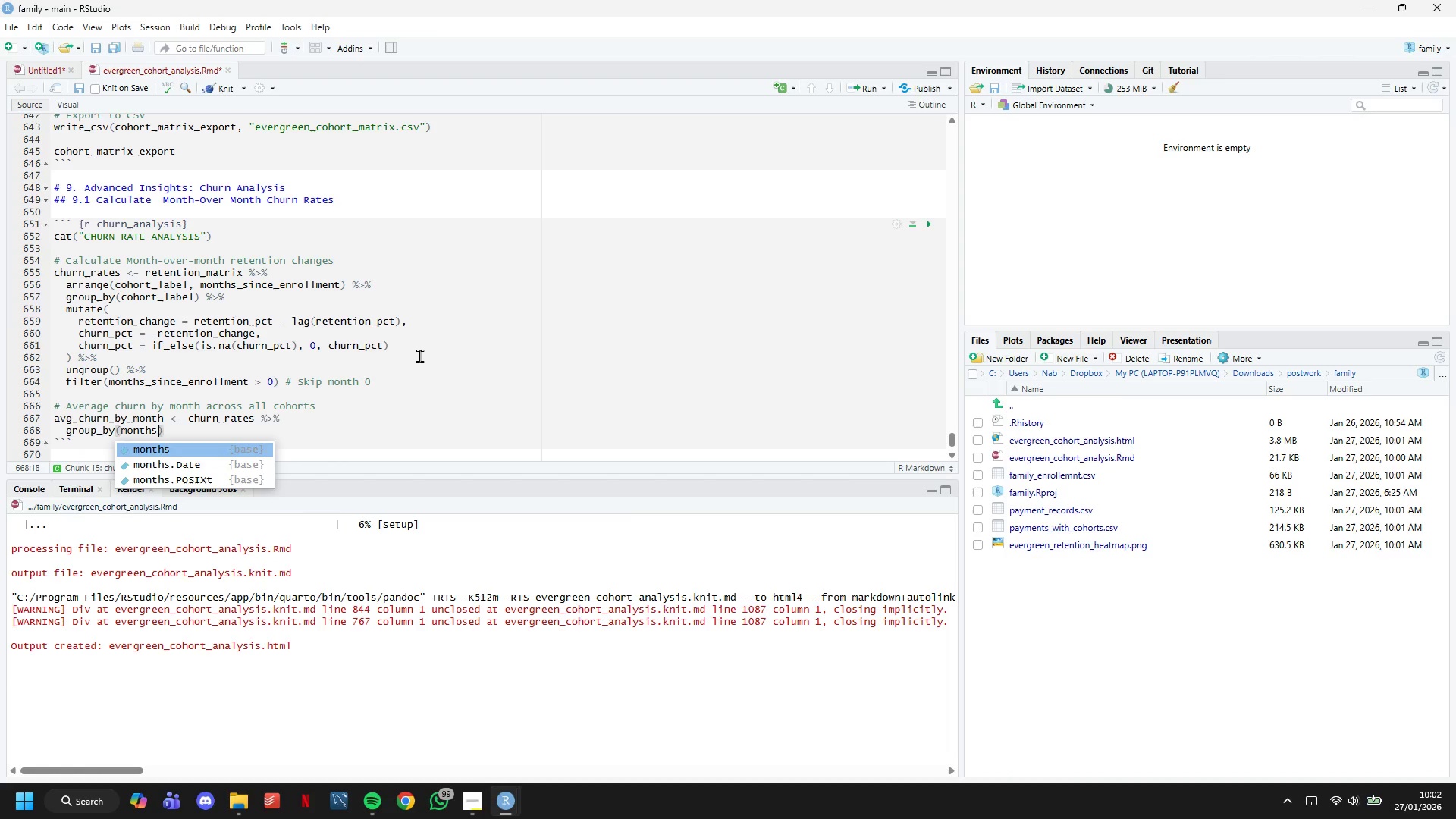 
wait(10.77)
 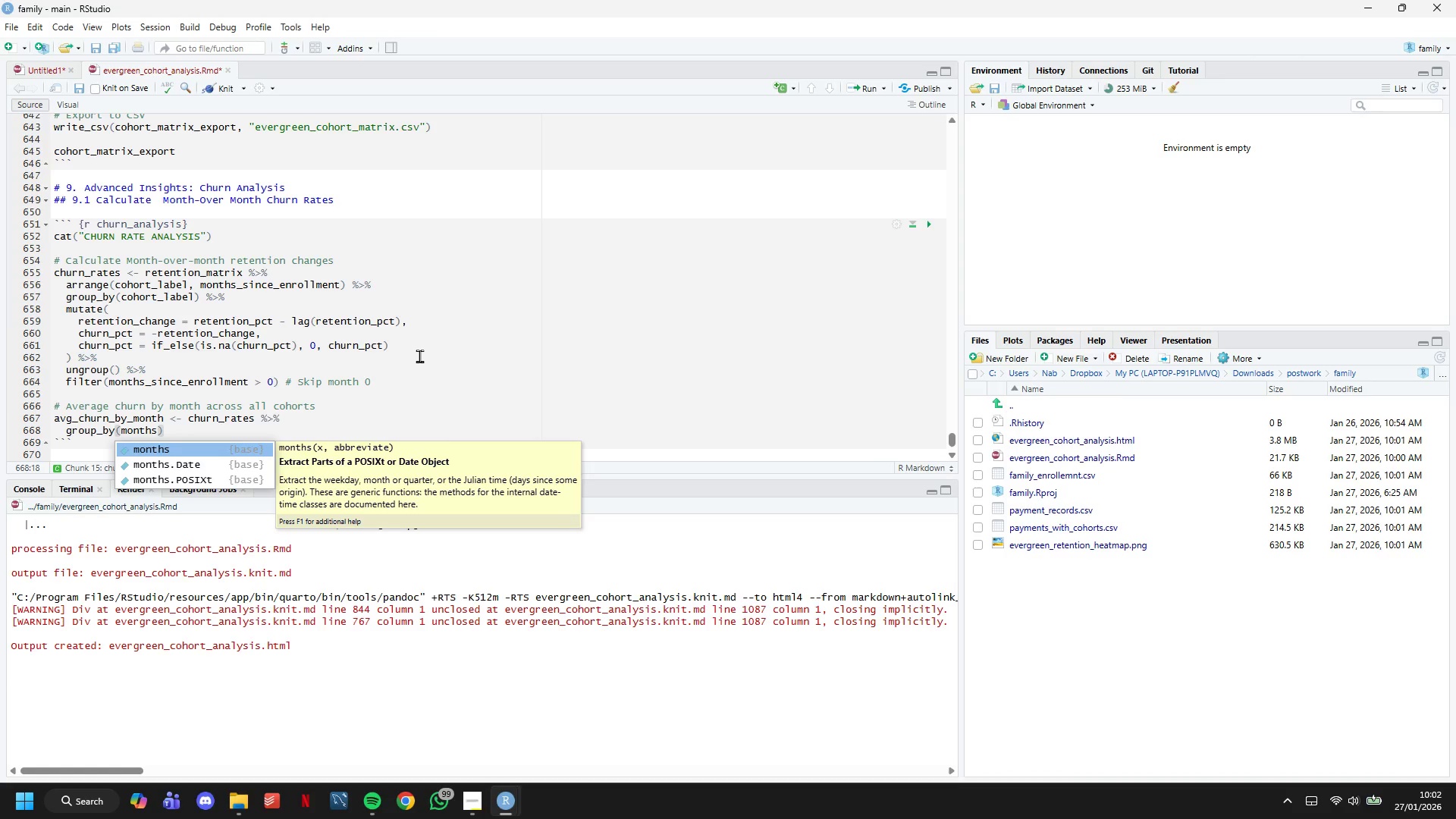 
type(_since_er)
key(Backspace)
type(nrollmet\n)
key(Backspace)
key(Backspace)
key(Backspace)
type(nt)
 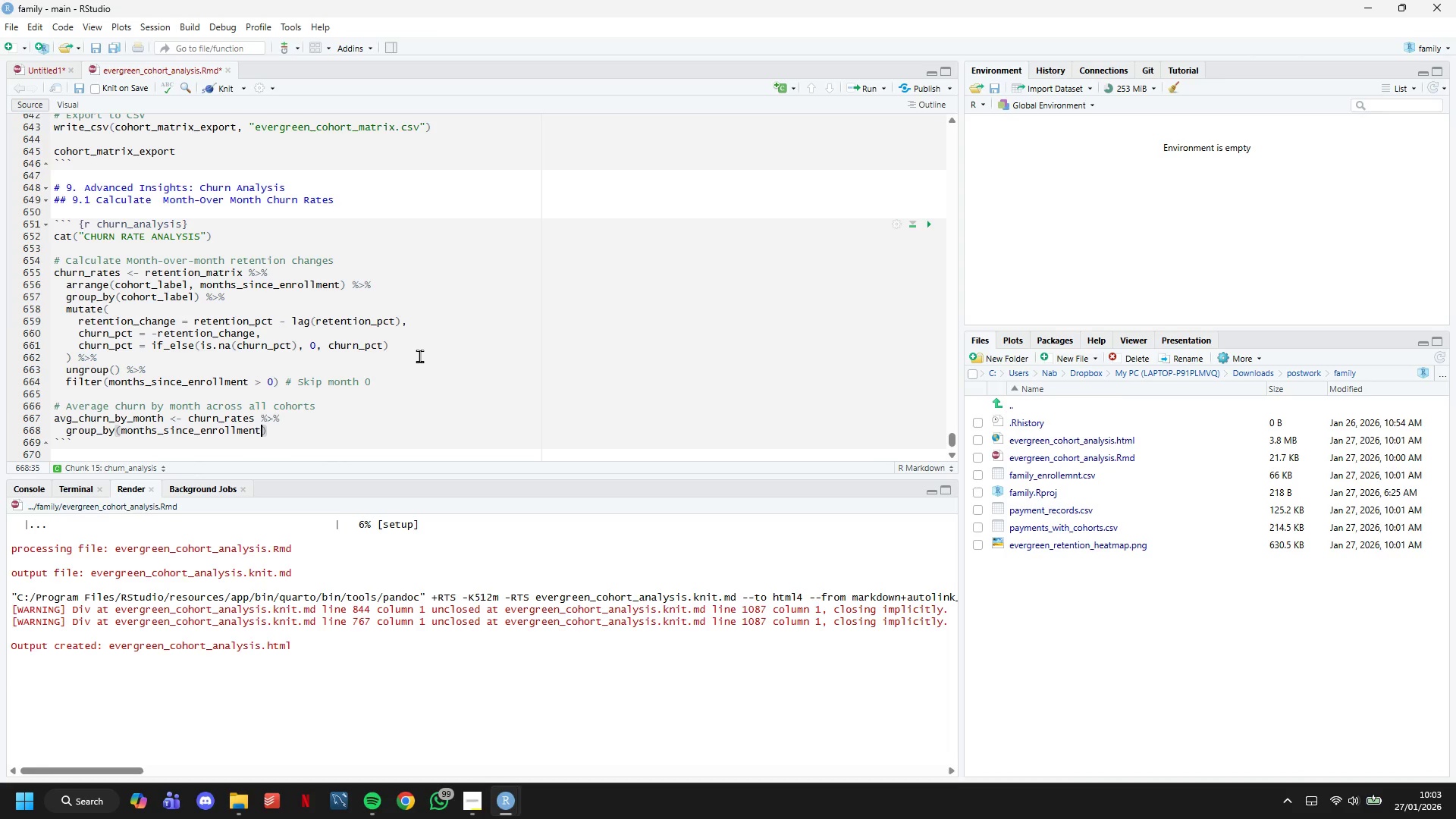 
key(ArrowRight)
 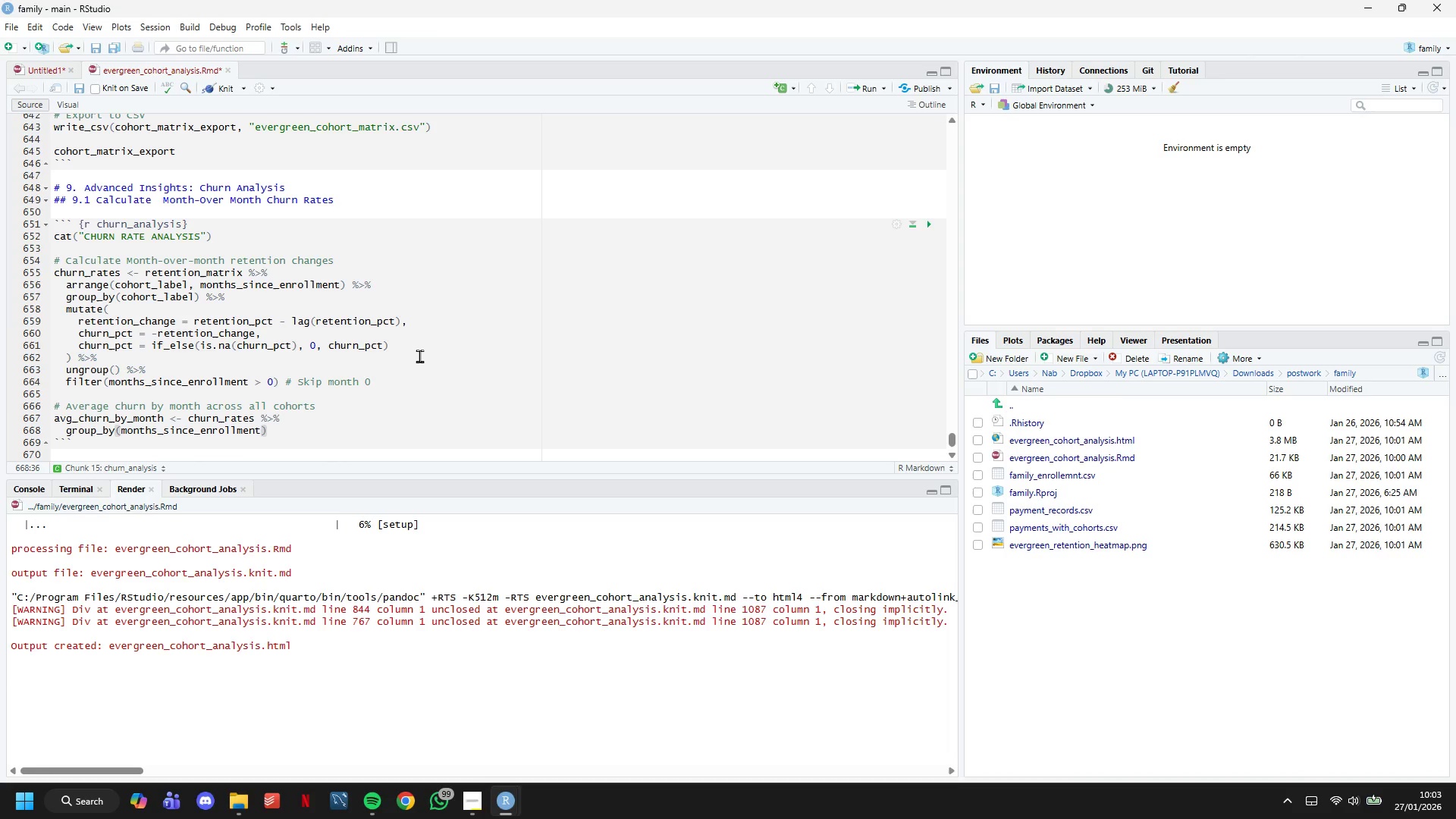 
key(Space)
 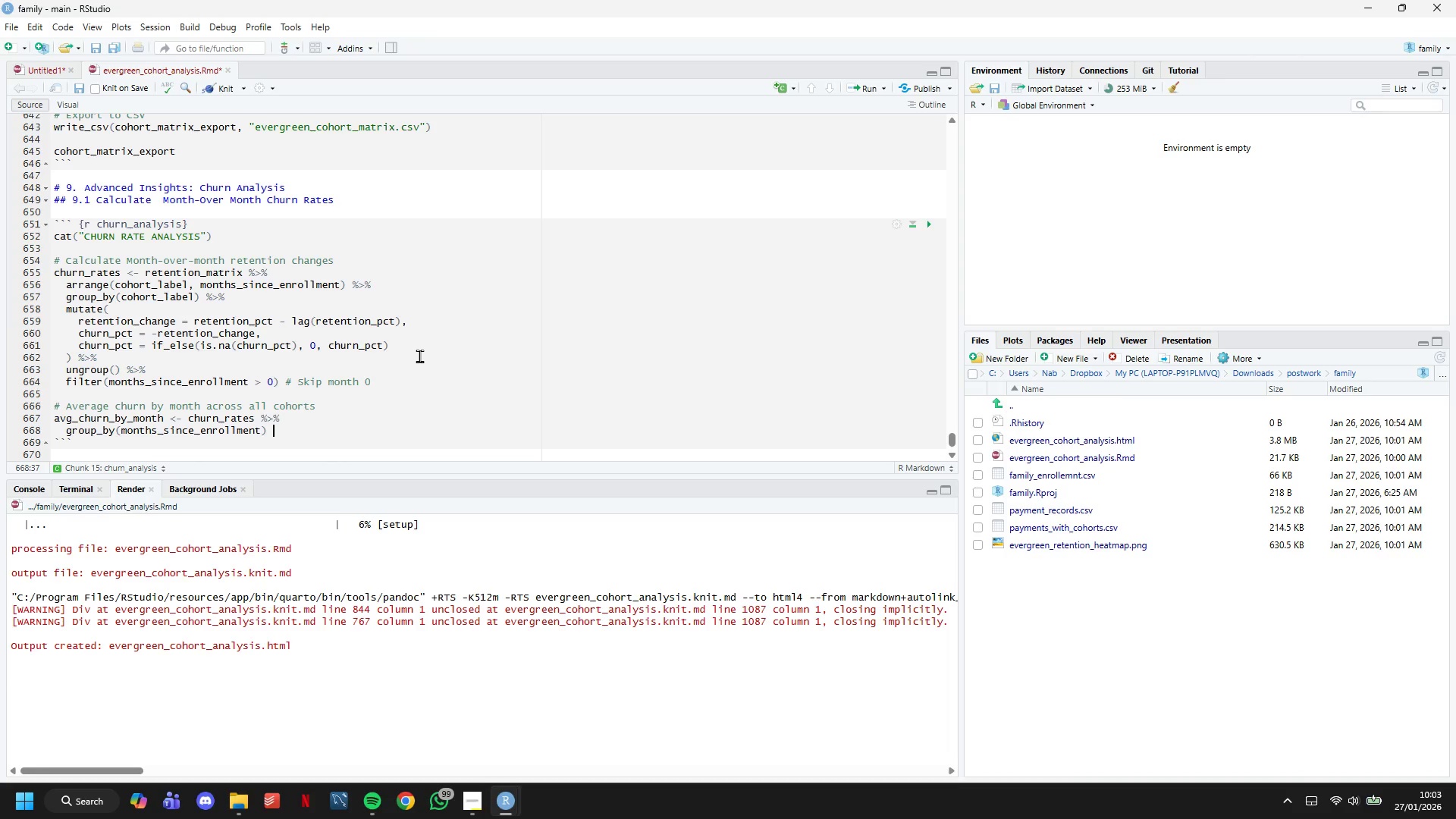 
key(Shift+5)
 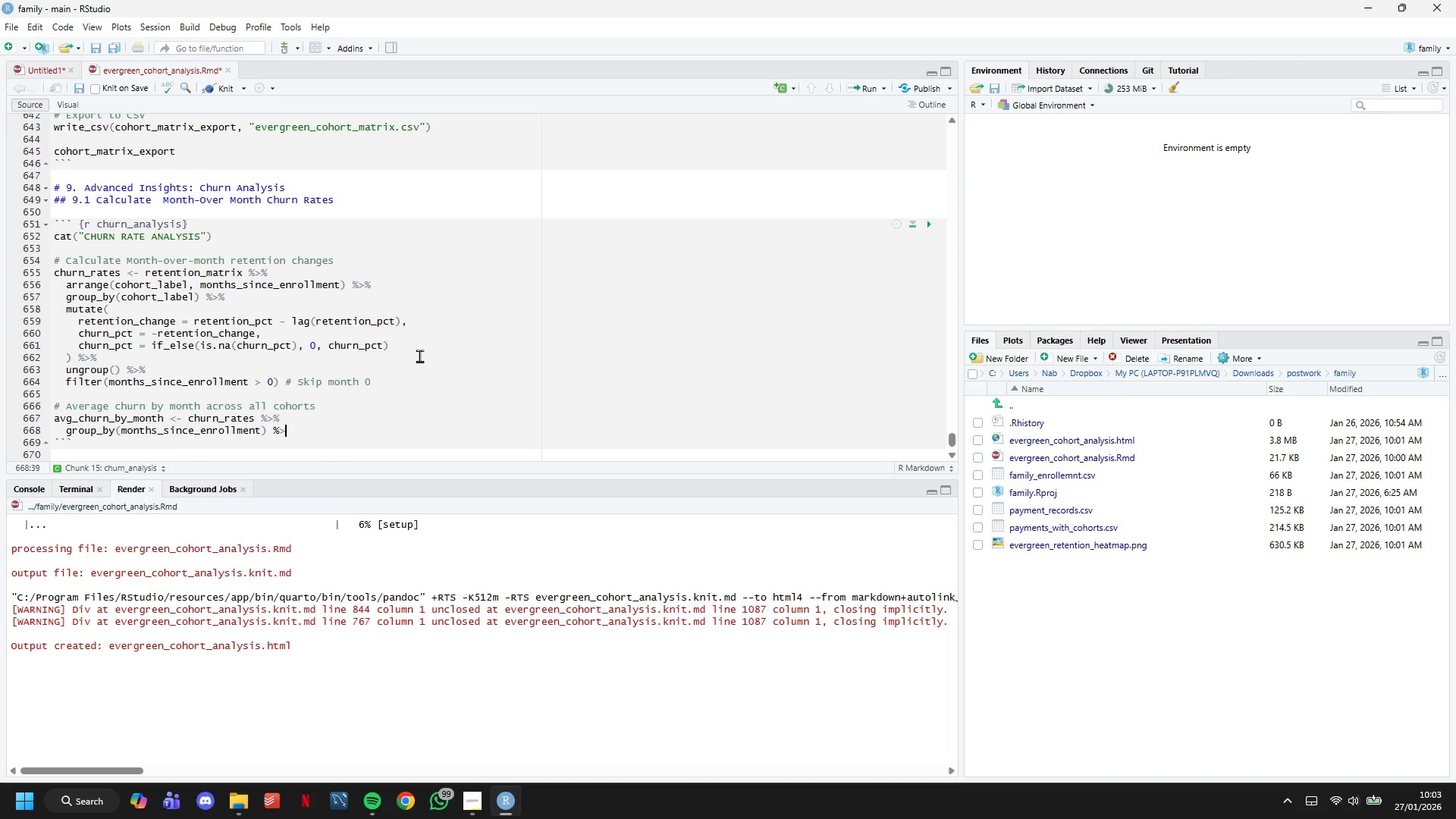 
key(Shift+Period)
 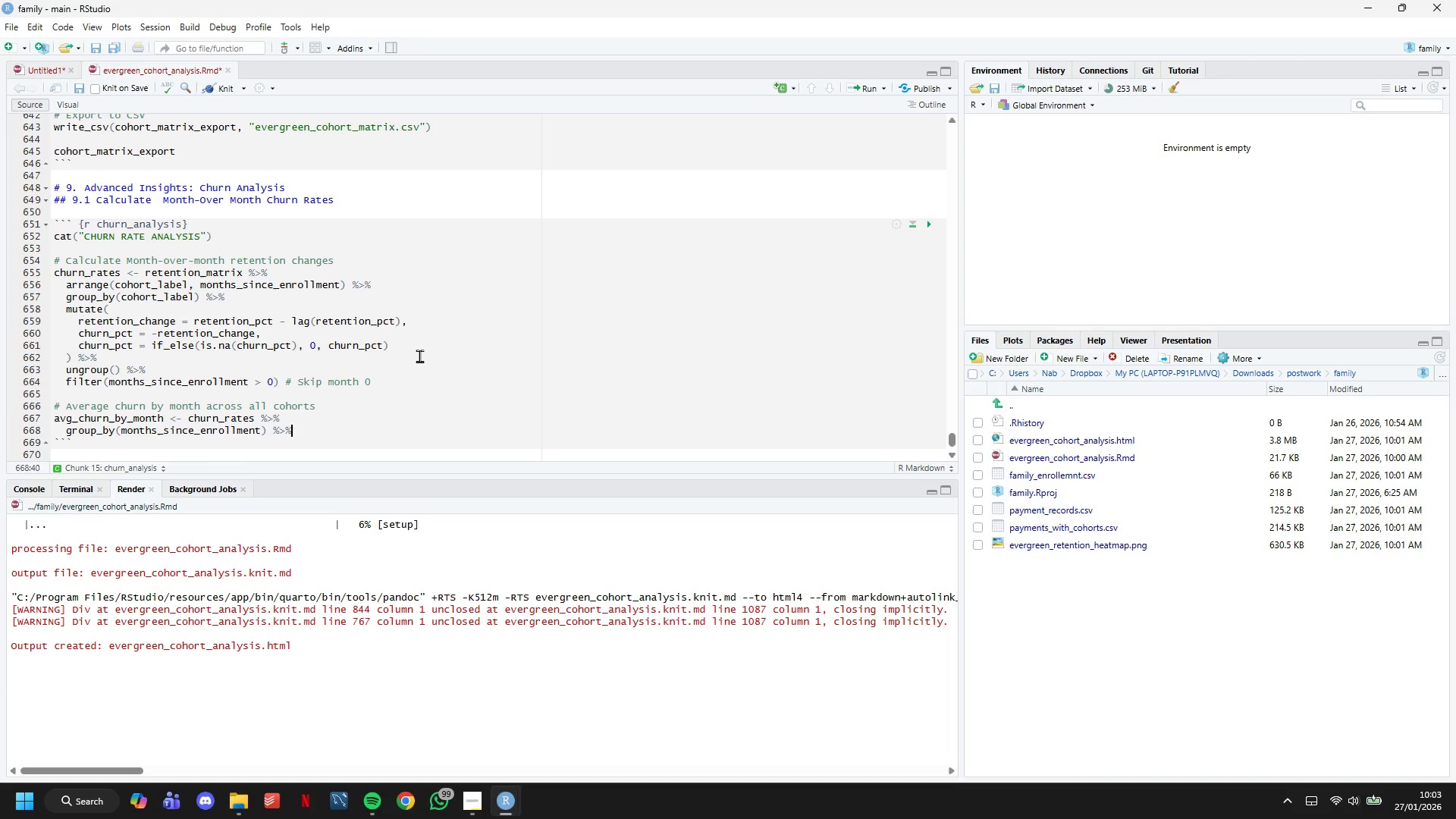 
key(Shift+5)
 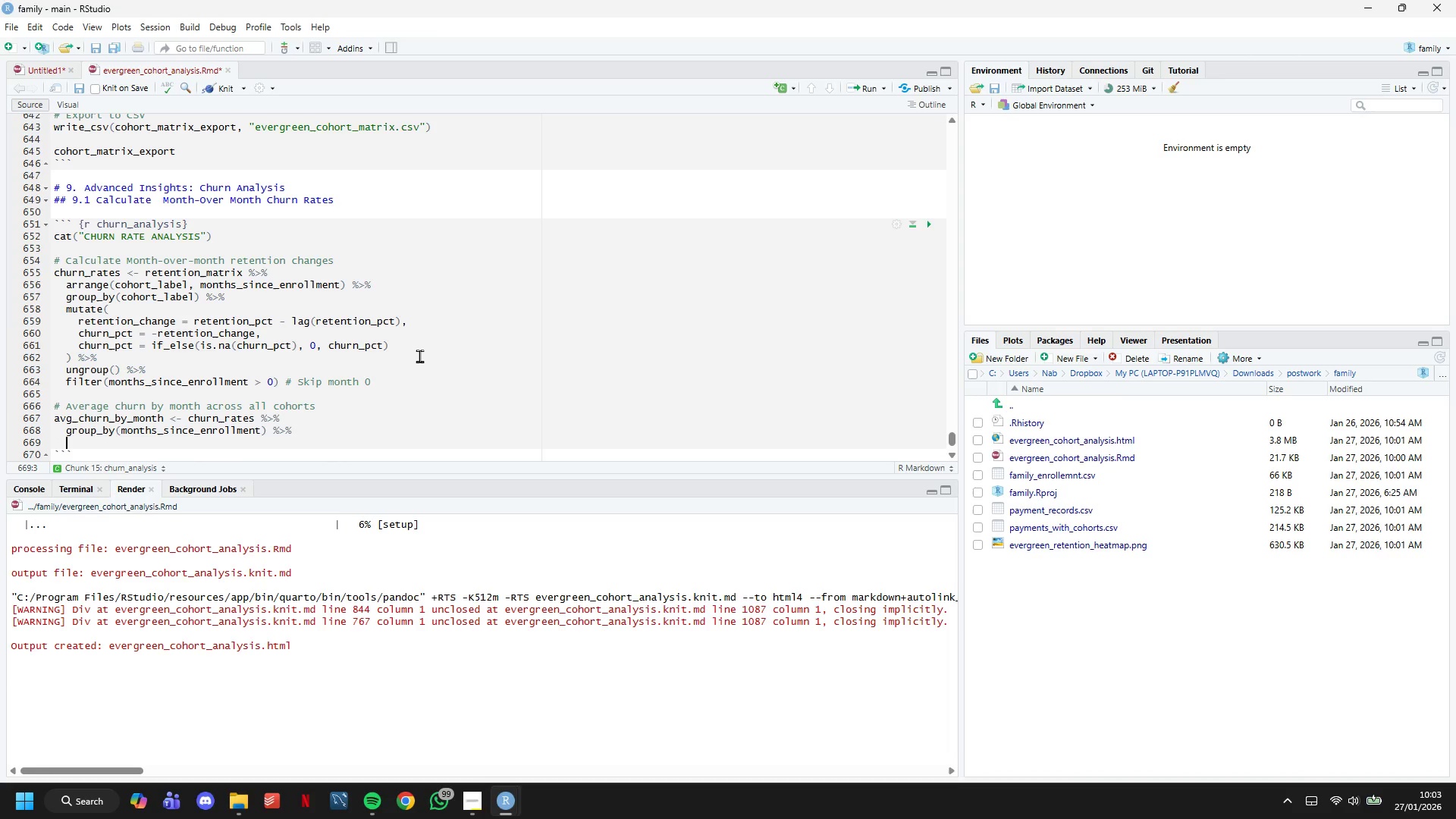 
key(Enter)
 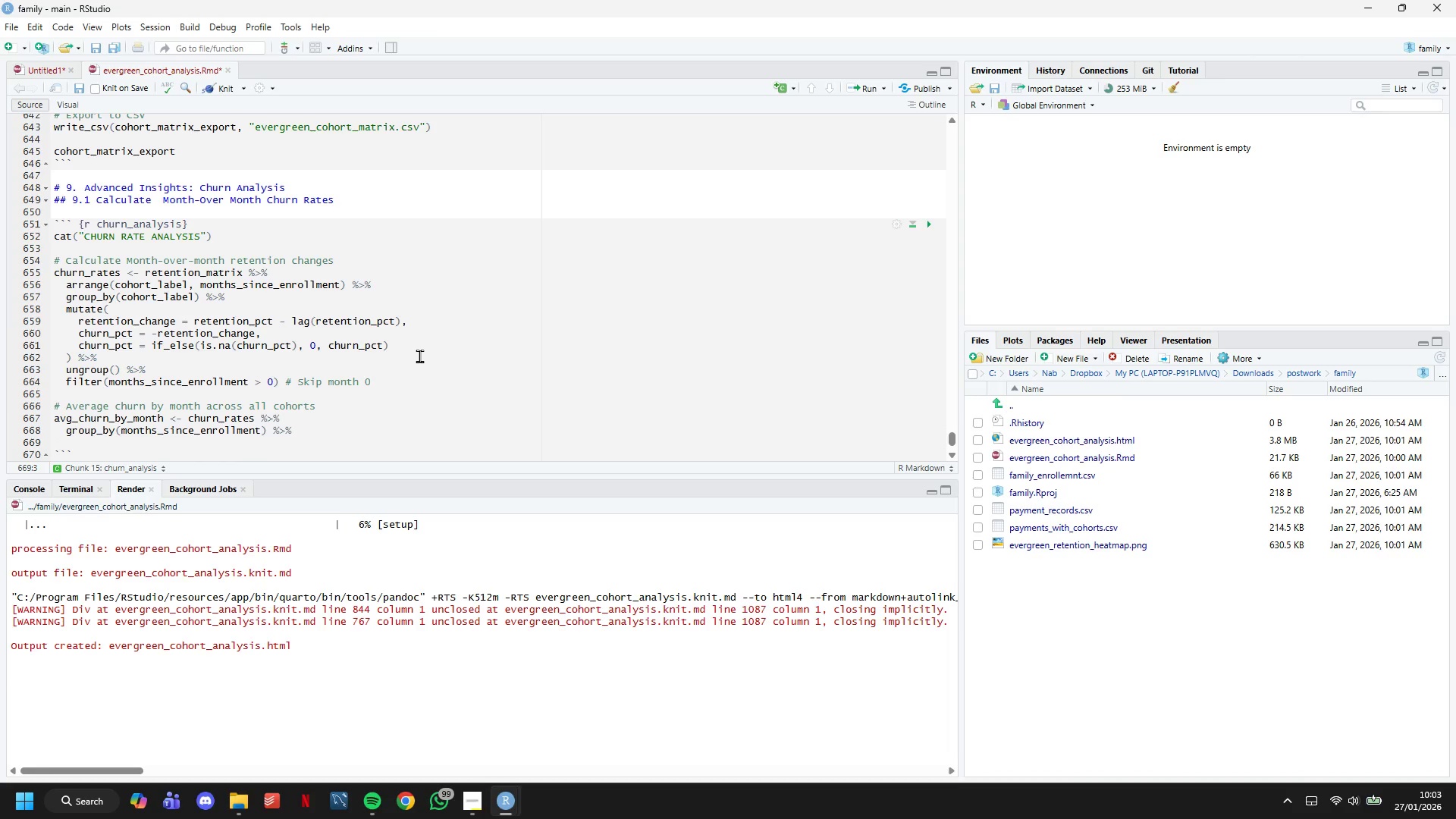 
type(summarise()
 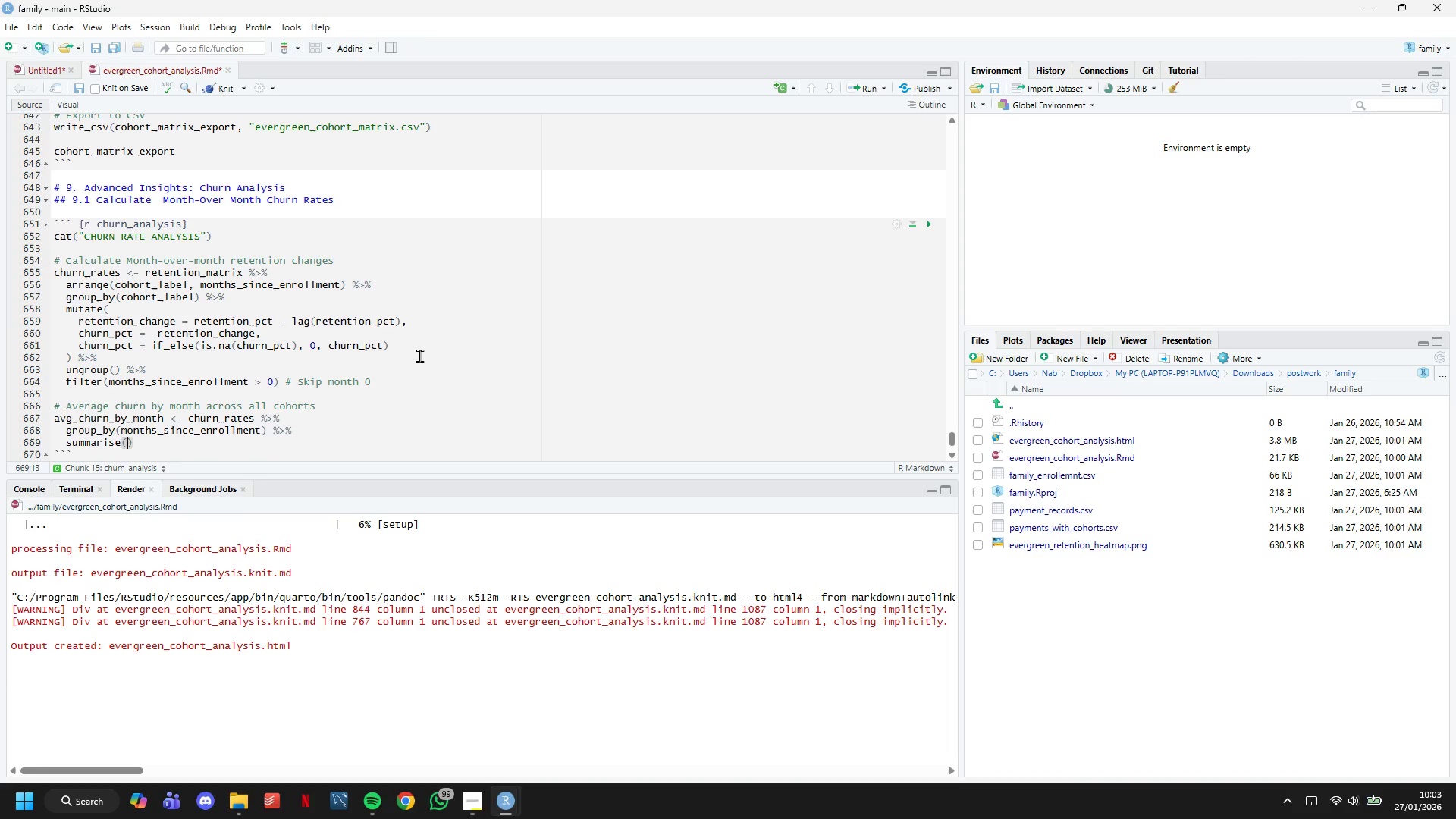 
key(Enter)
 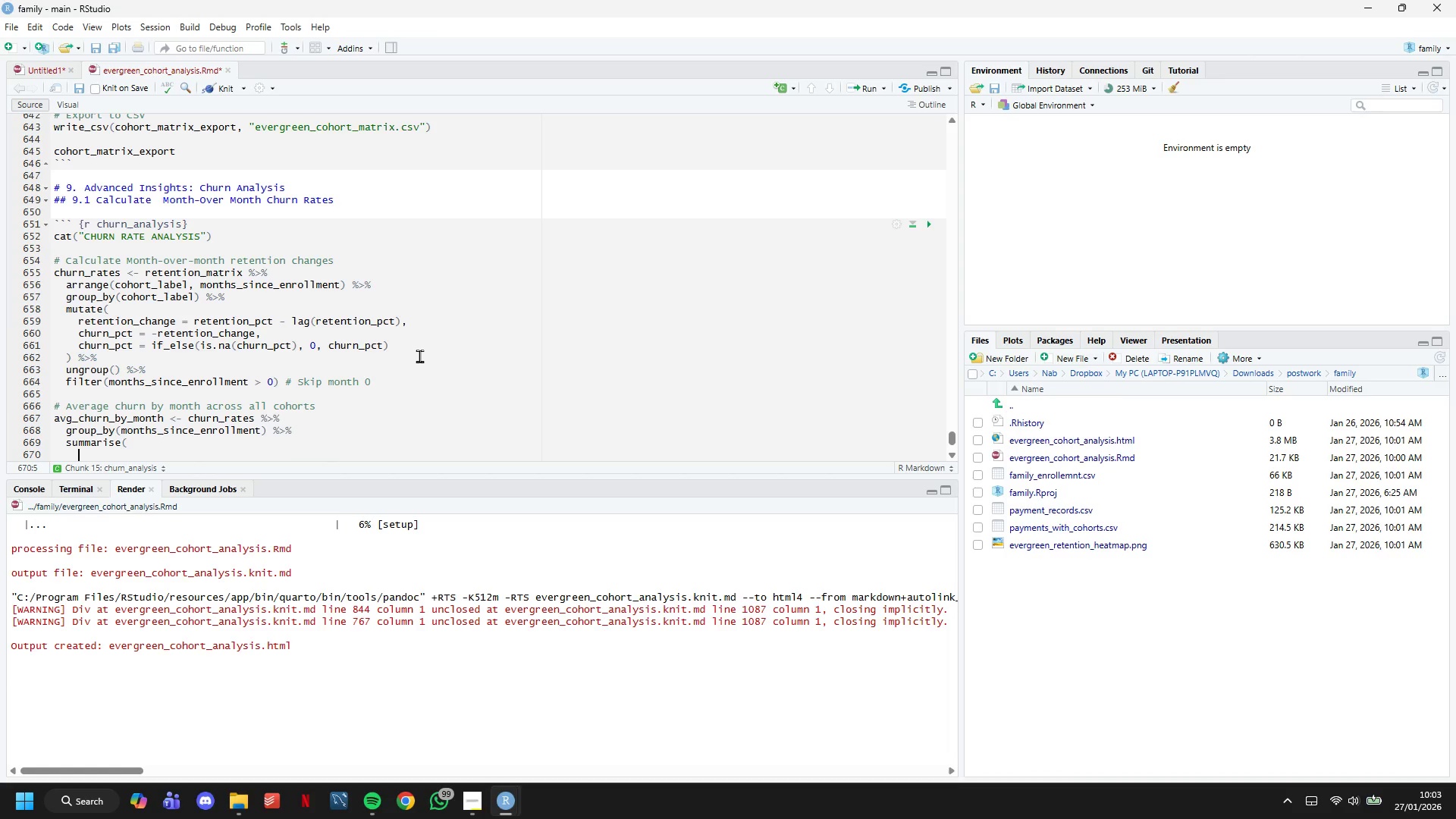 
type(avg_churn = mean(churn_pct, na.rm = TRUE)
 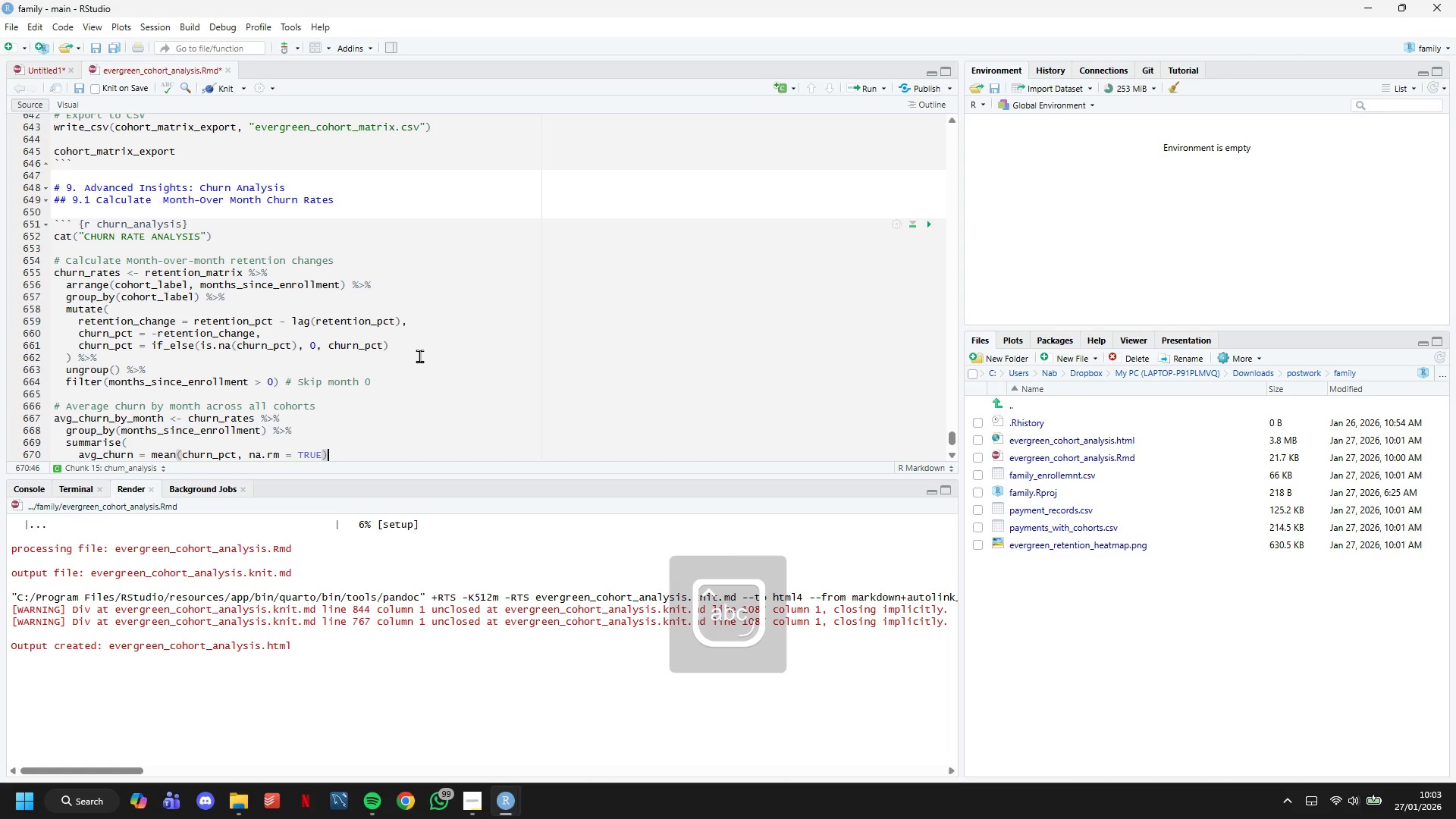 
 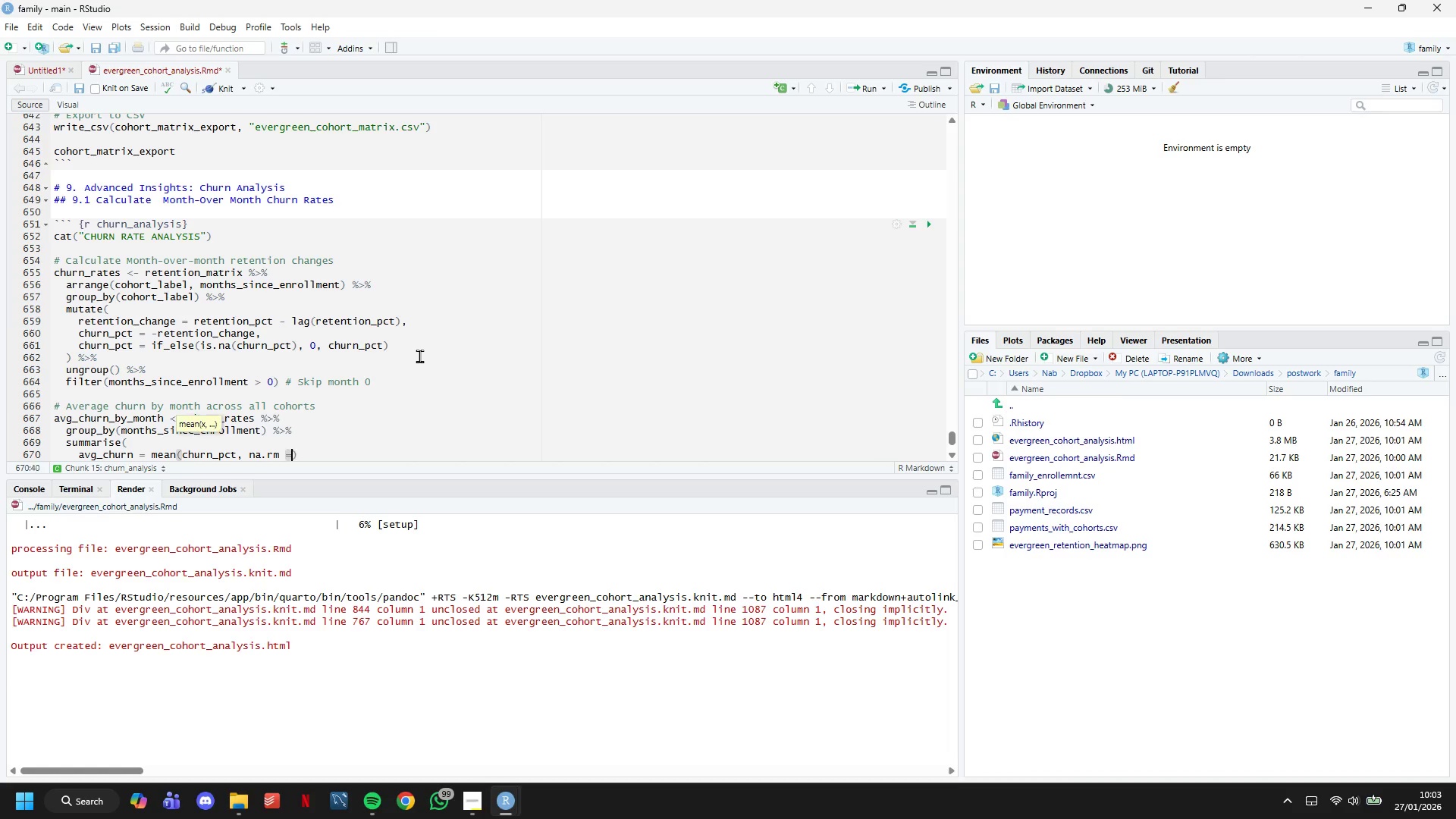 
key(ArrowRight)
 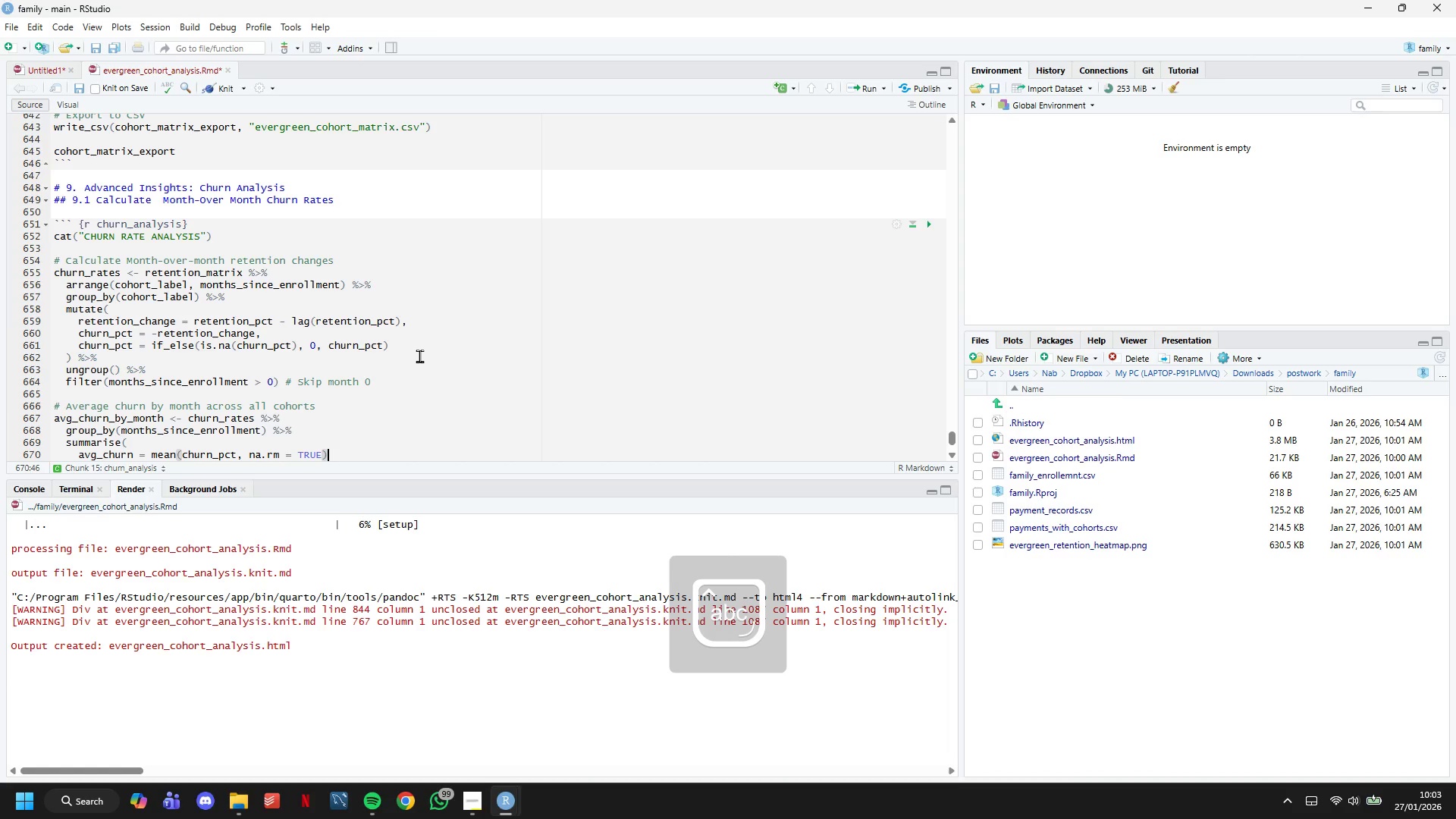 
key(Comma)
 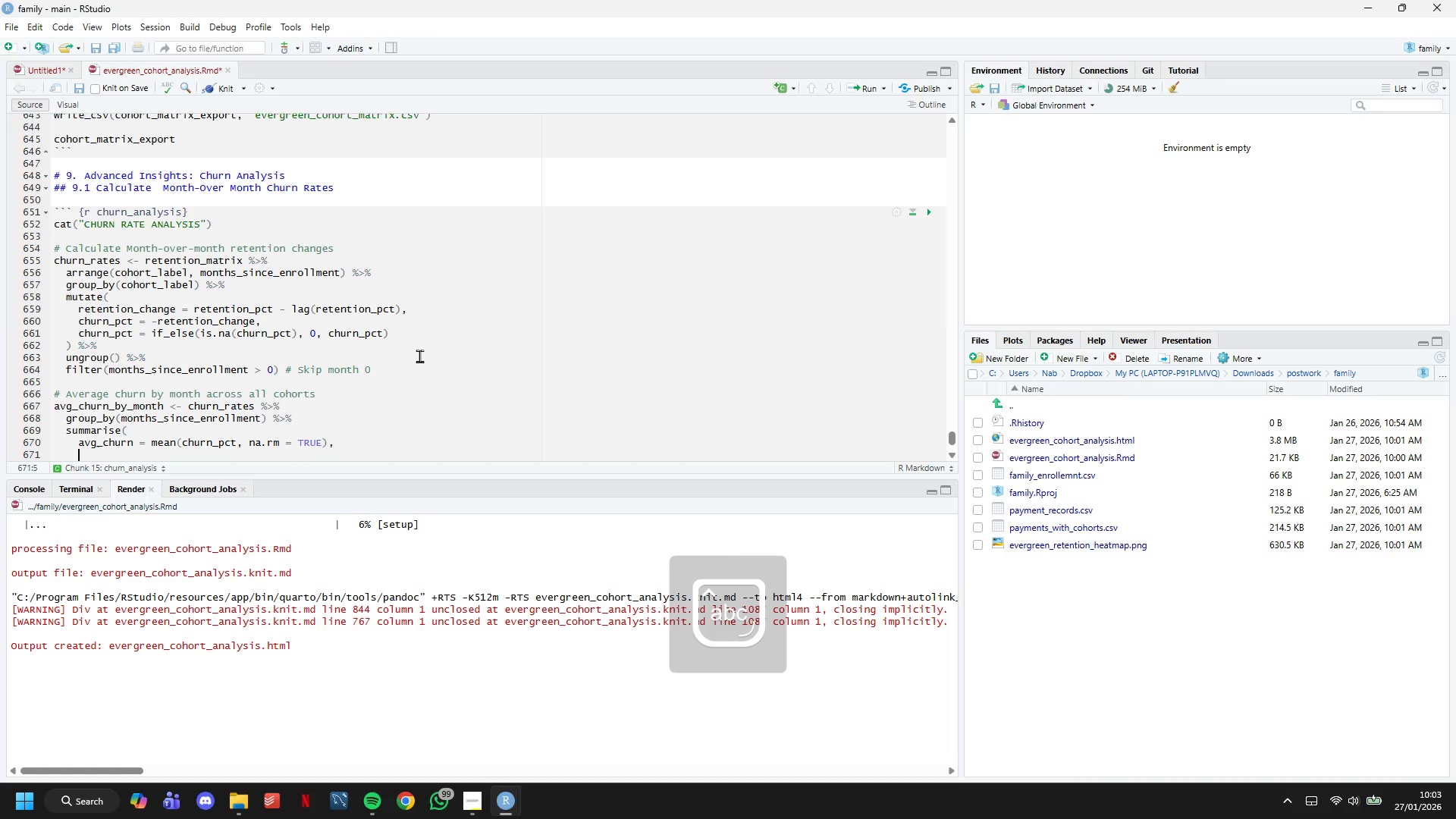 
key(Enter)
 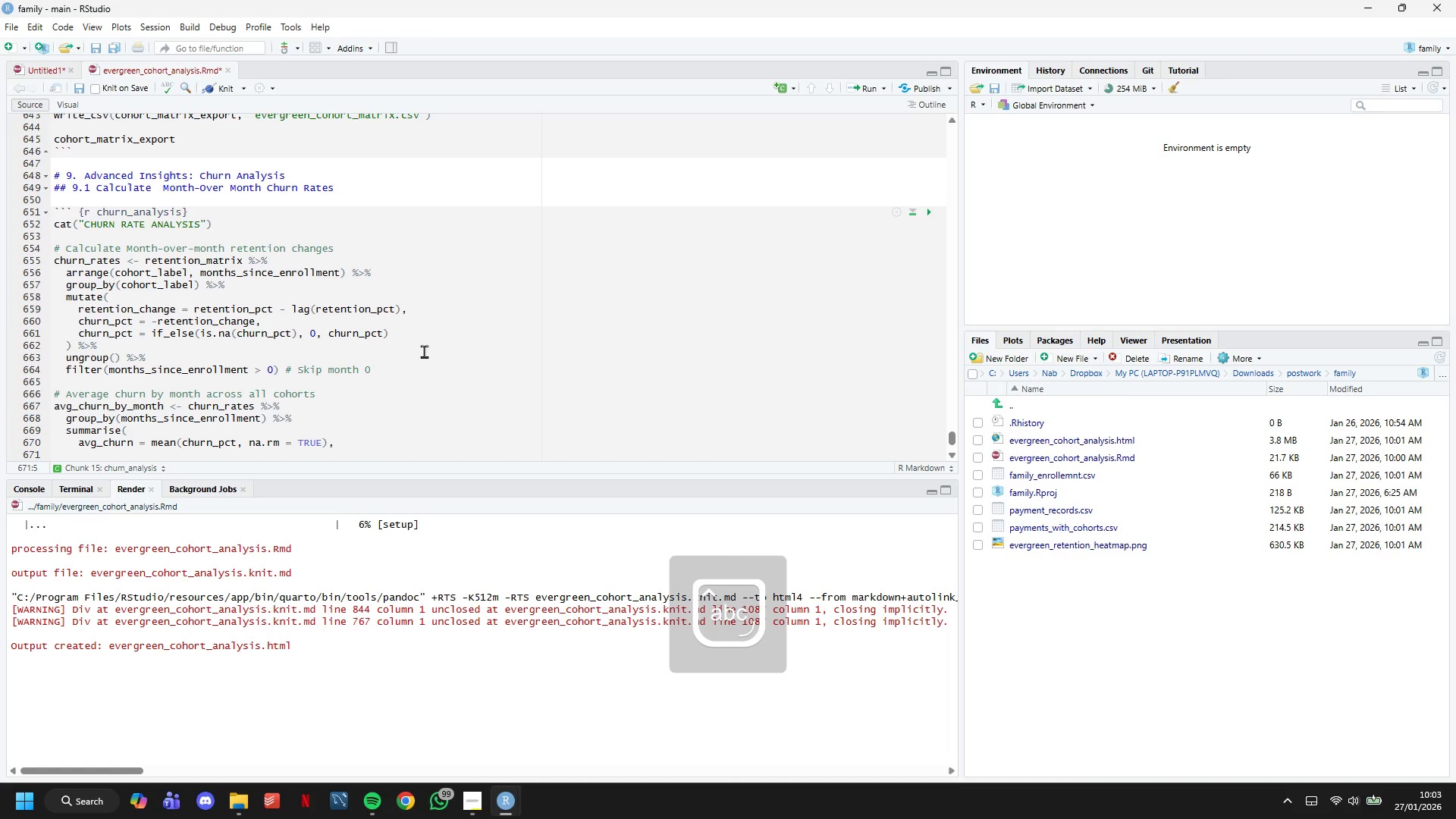 
scroll: coordinate [425, 351], scroll_direction: down, amount: 7.0
 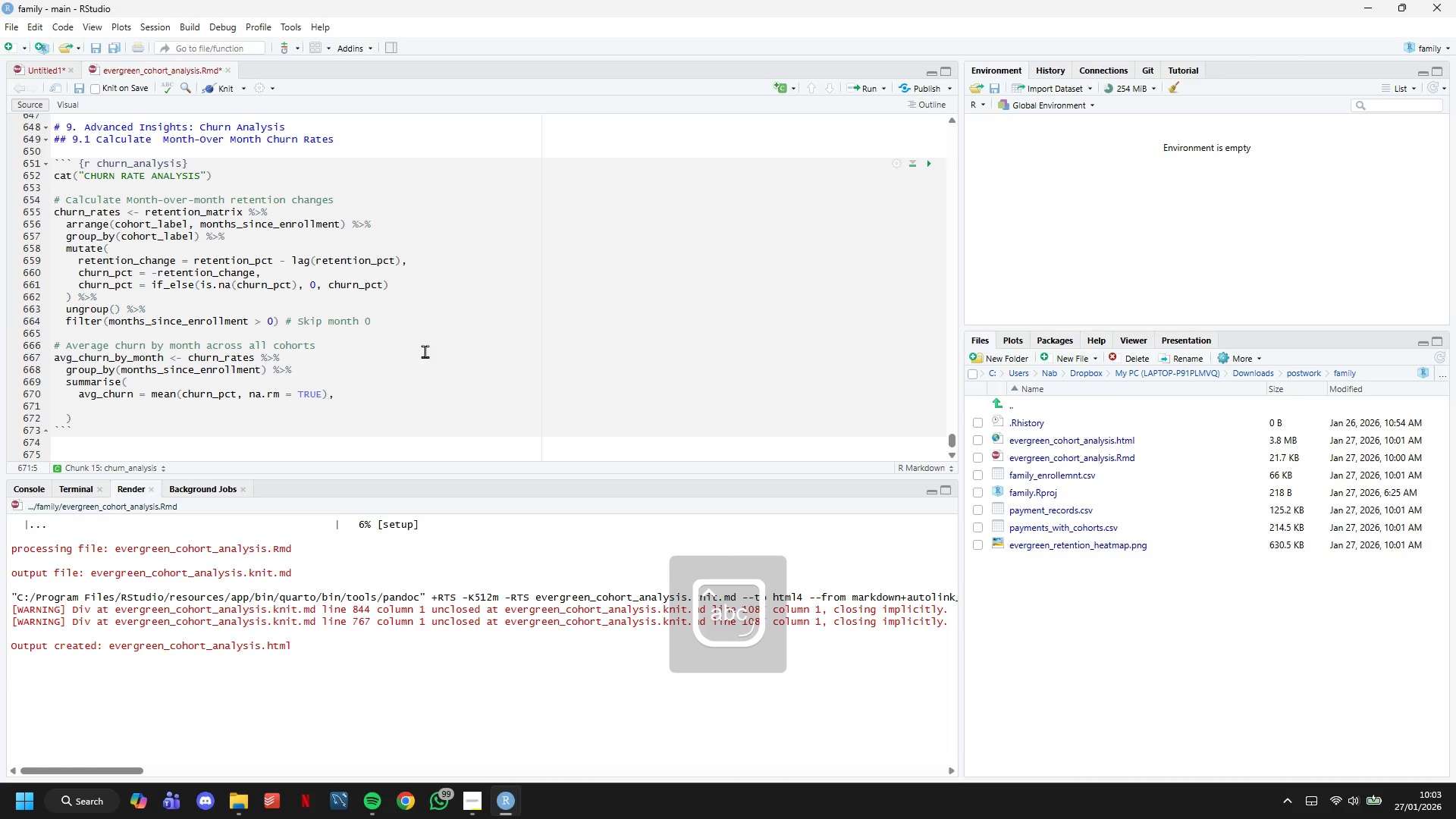 
type(max_churn = max(churn_pct, na.rm = TRUE)
 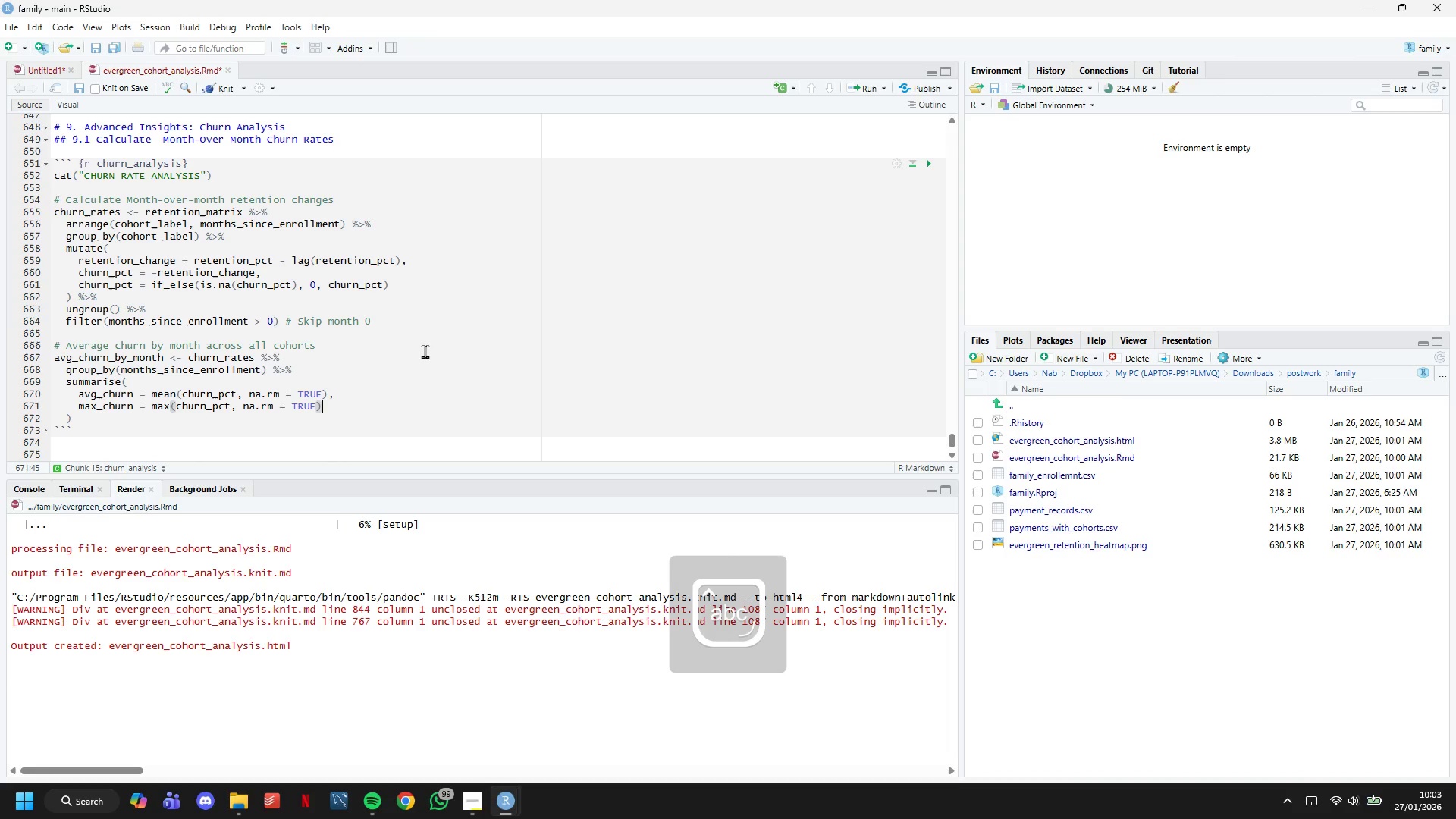 
 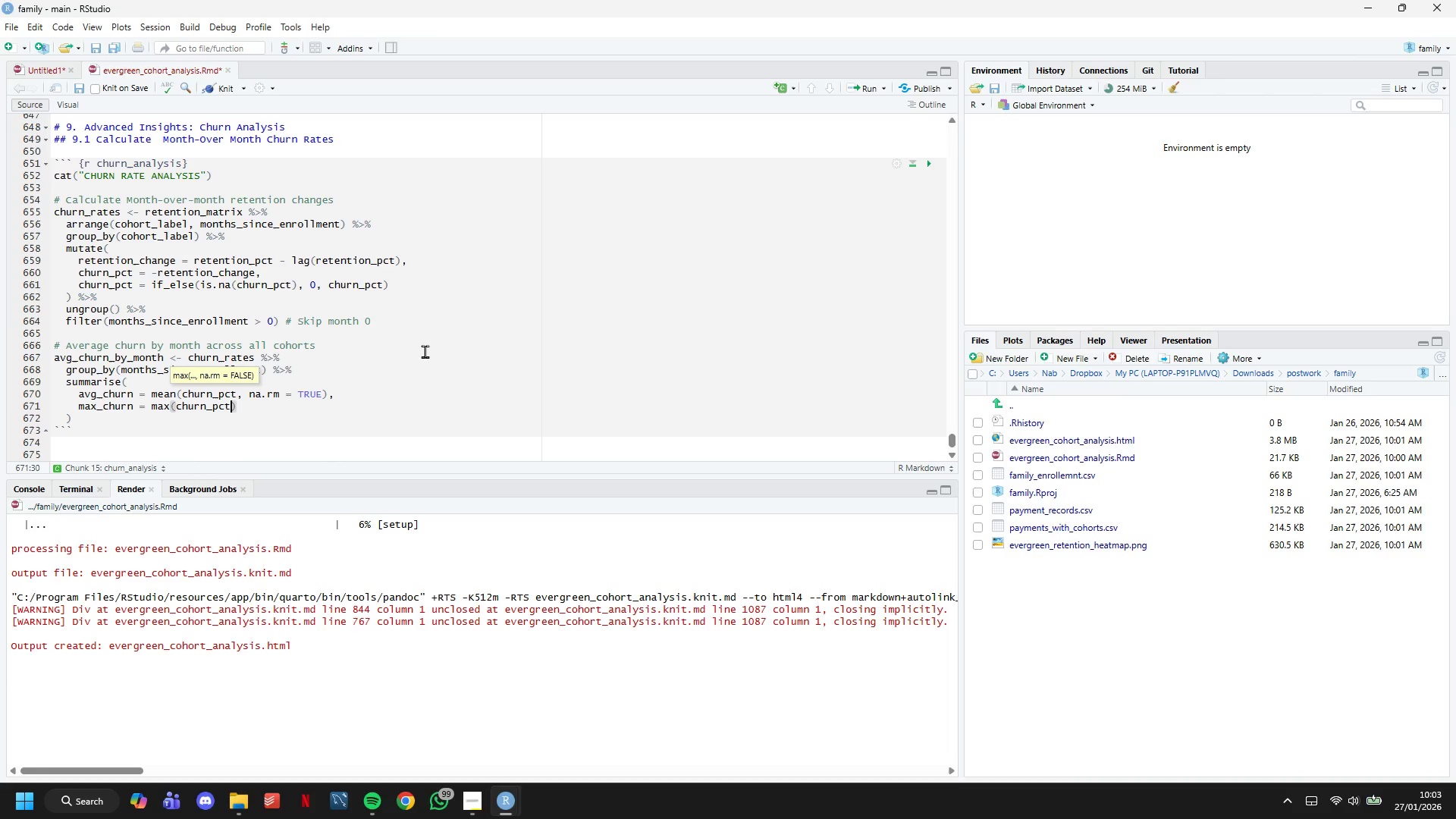 
key(ArrowRight)
 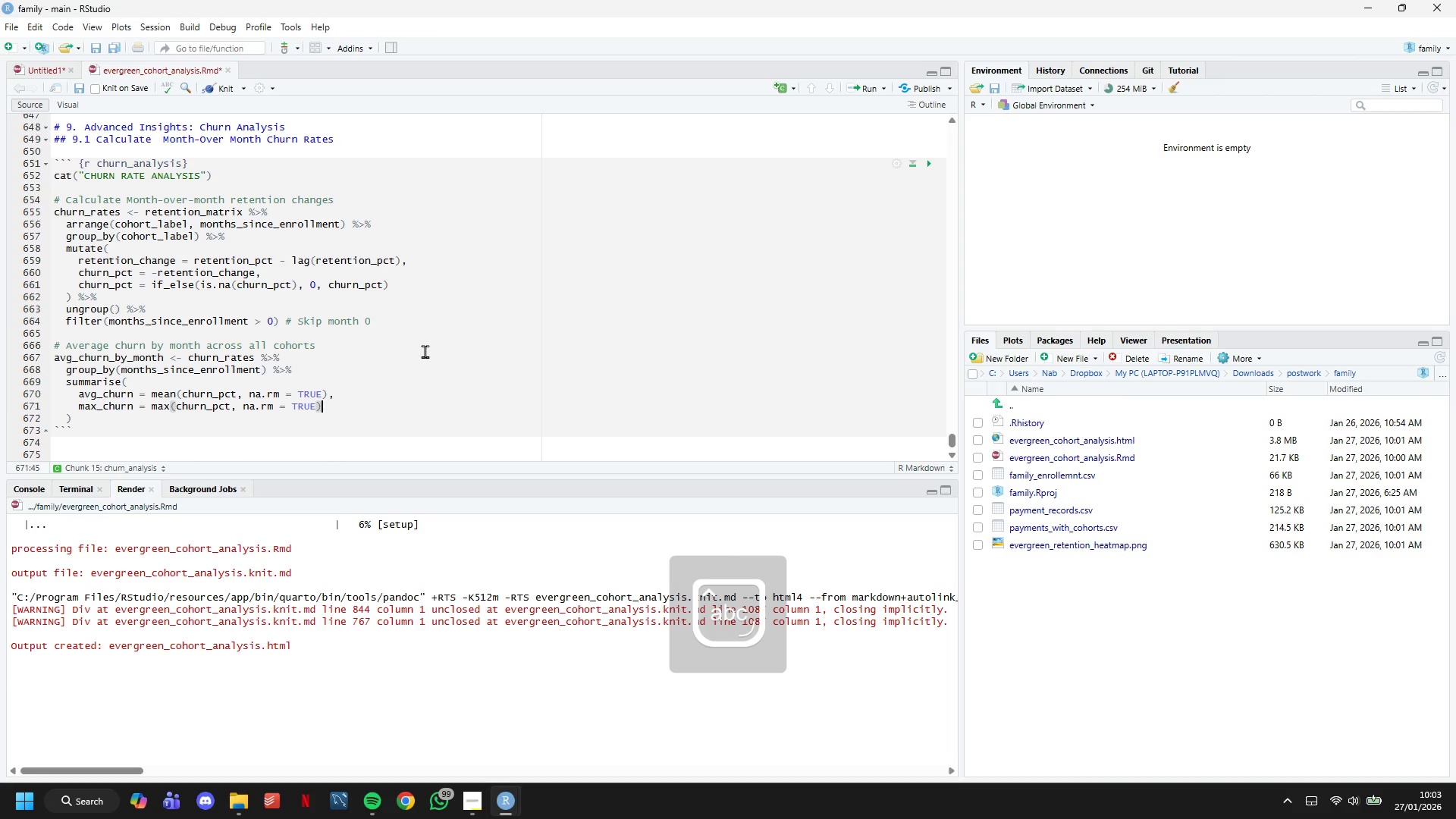 
key(Comma)
 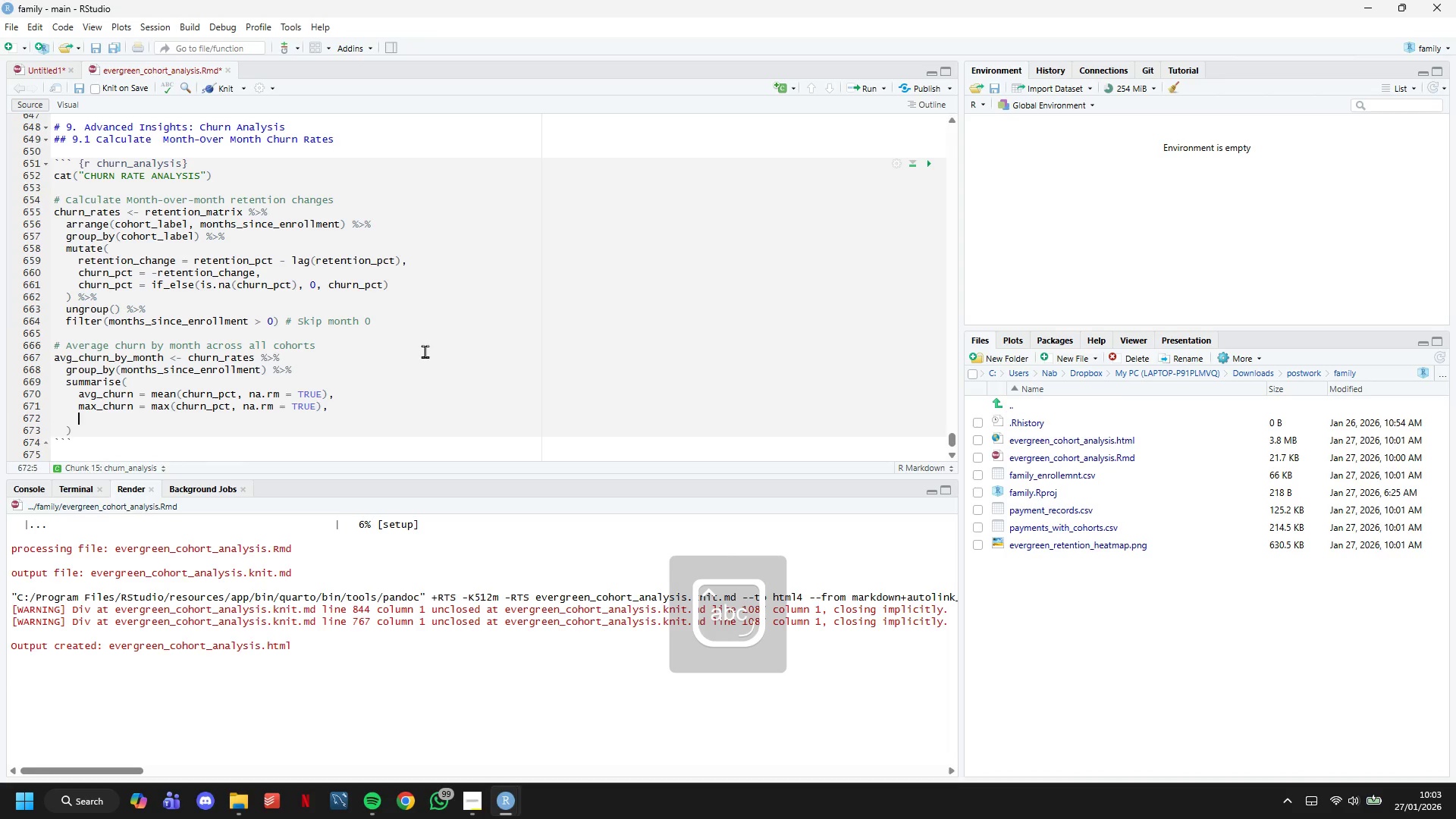 
key(Enter)
 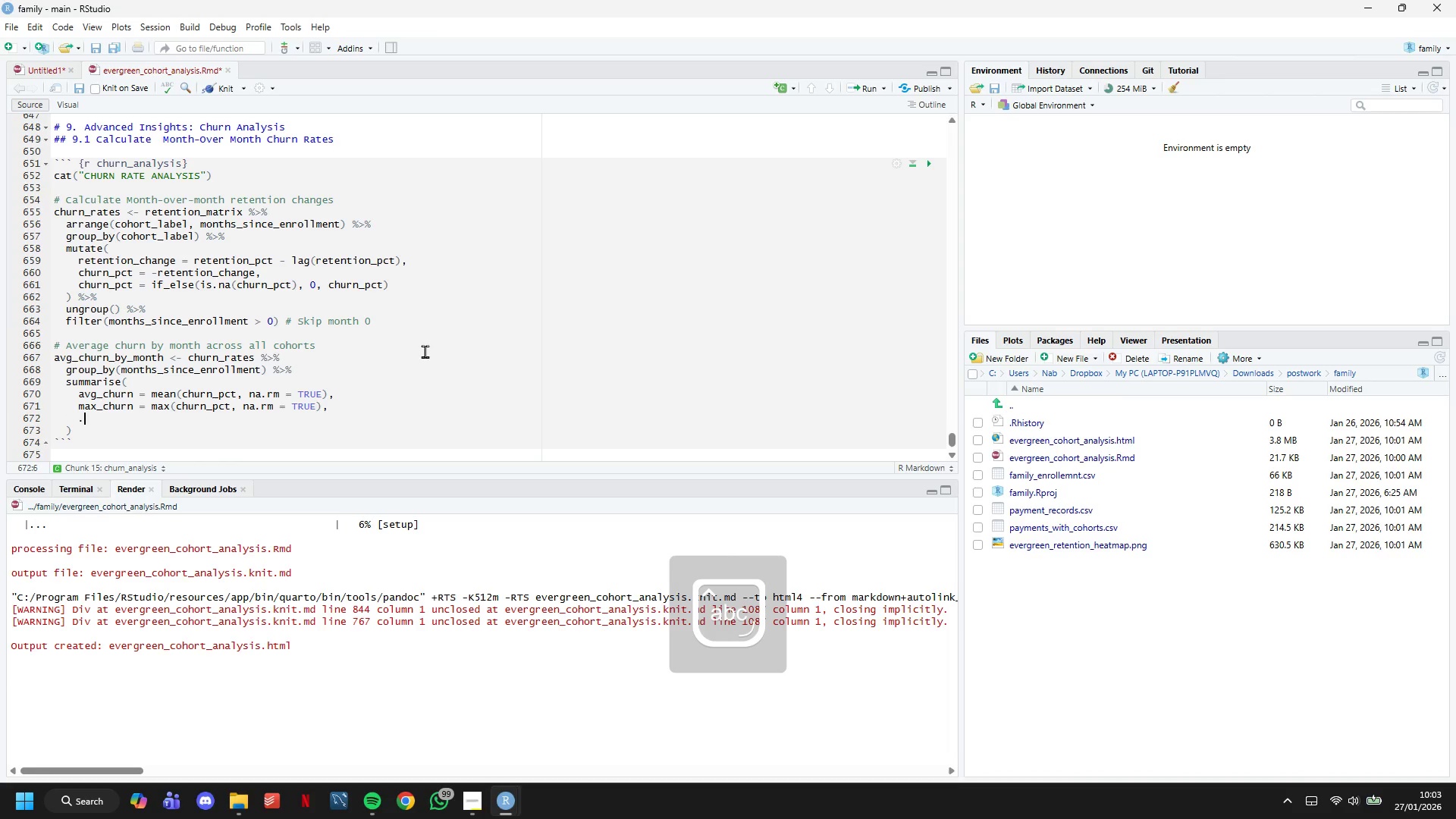 
type(.groups = "drop)
 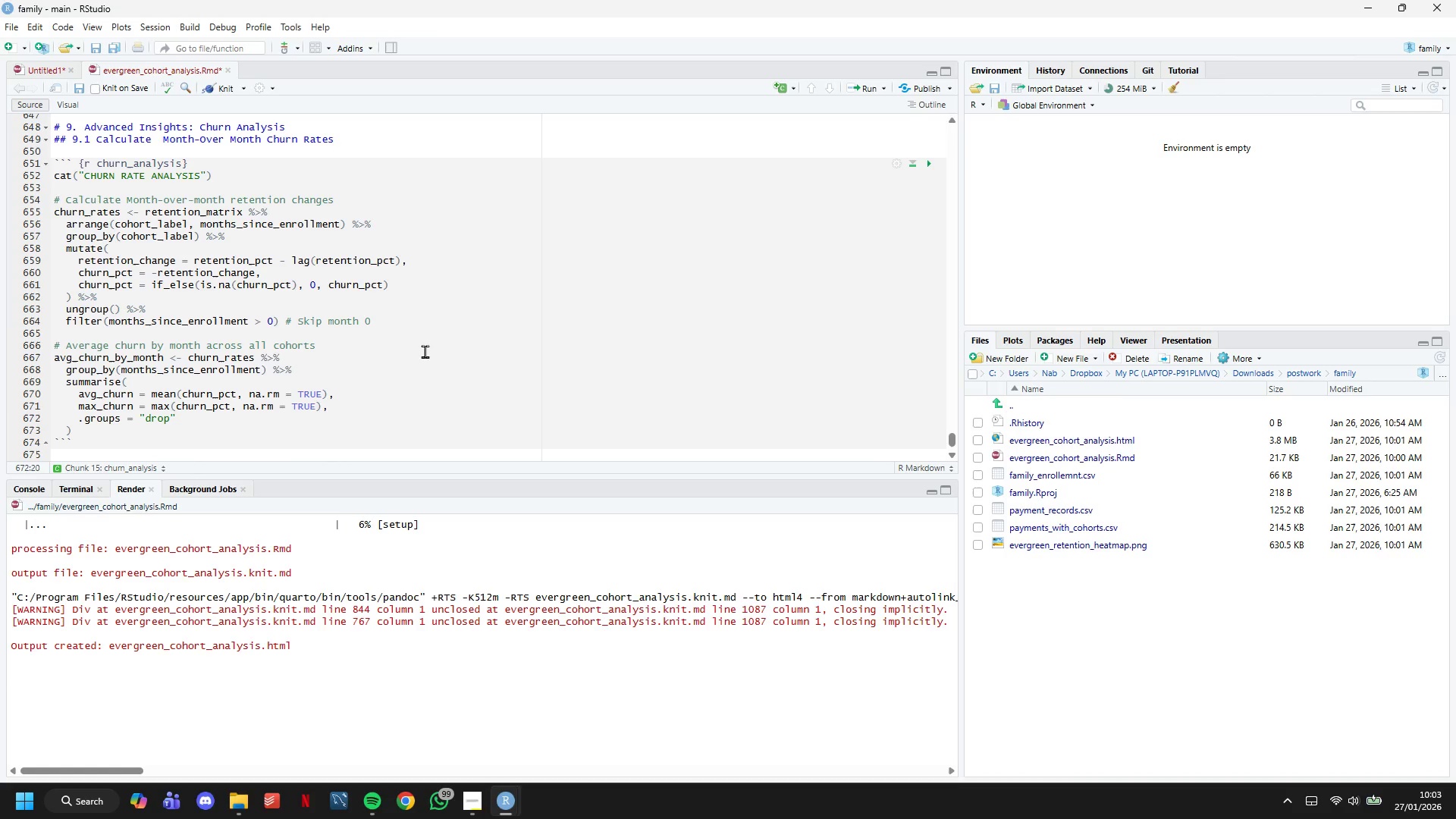 
key(ArrowRight)
 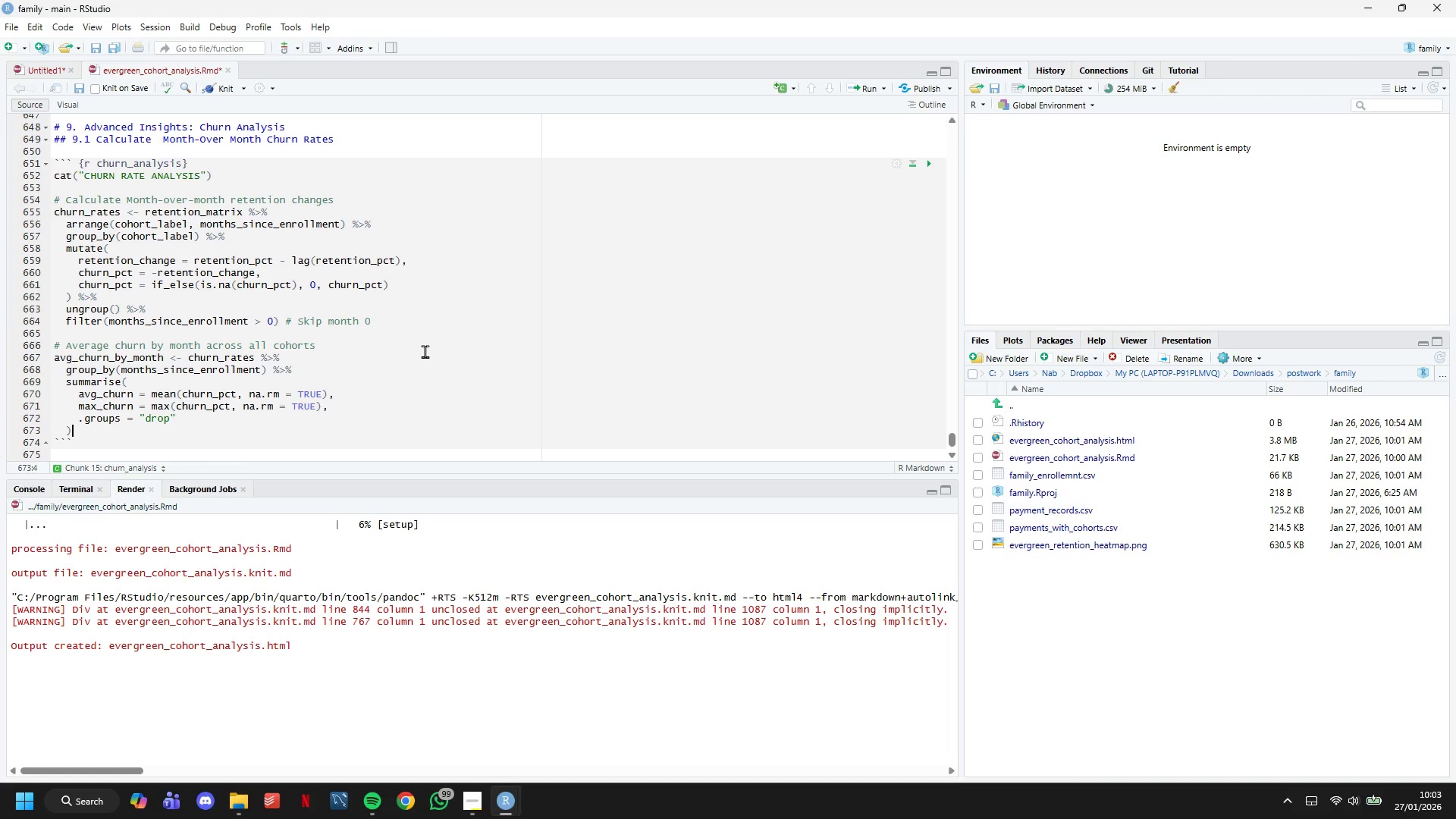 
key(ArrowDown)
 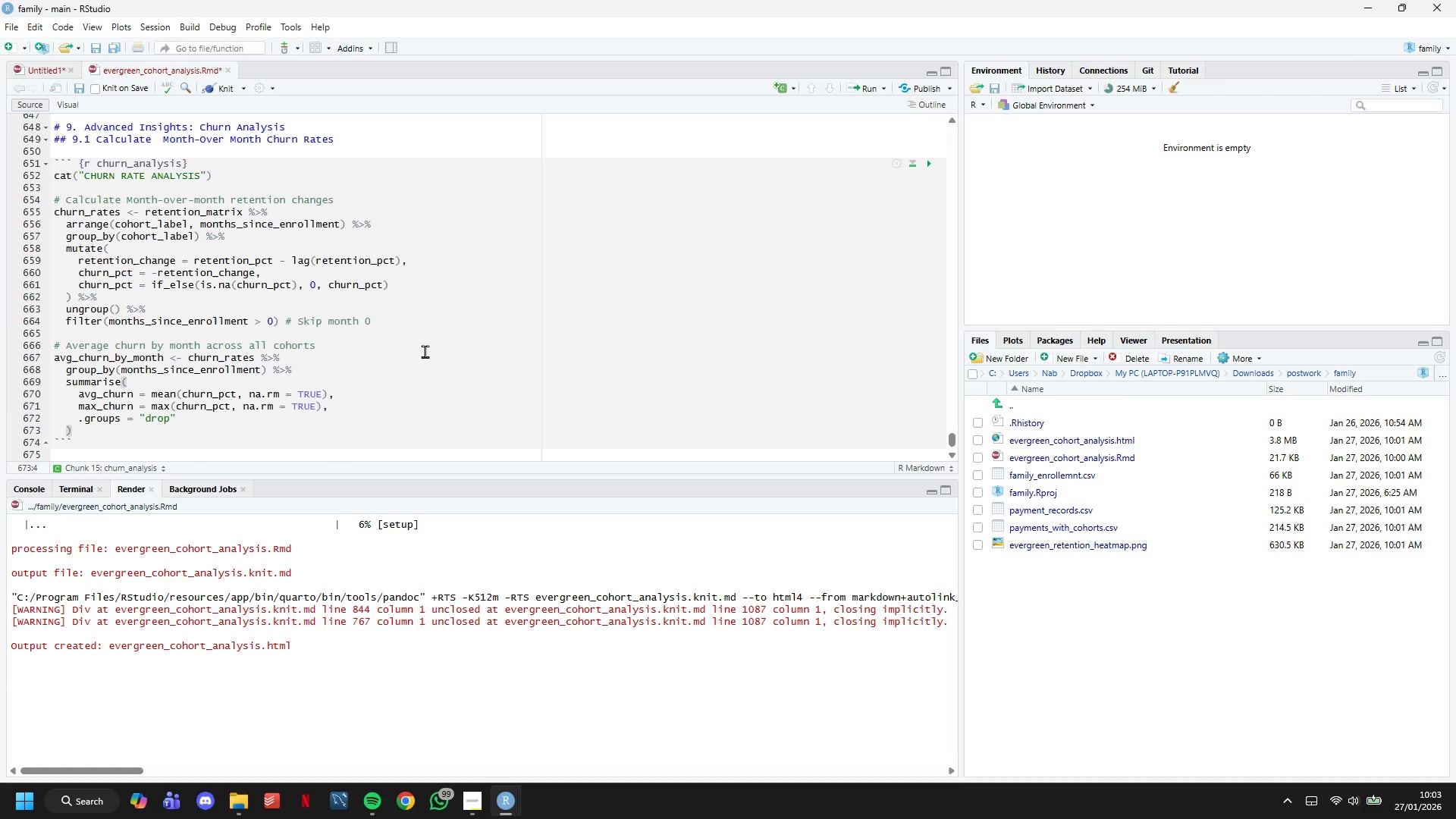 
key(Space)
 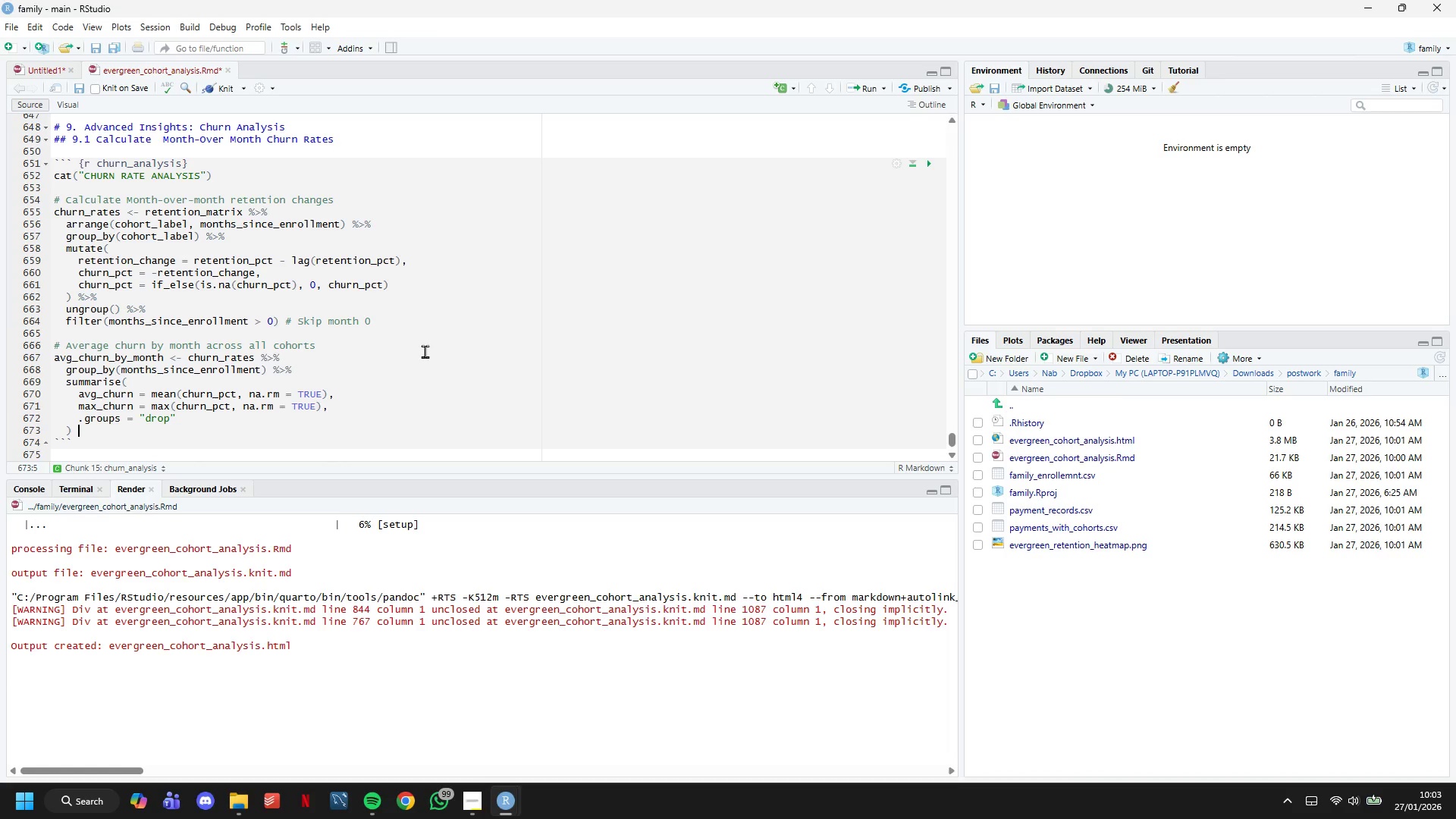 
key(Shift+5)
 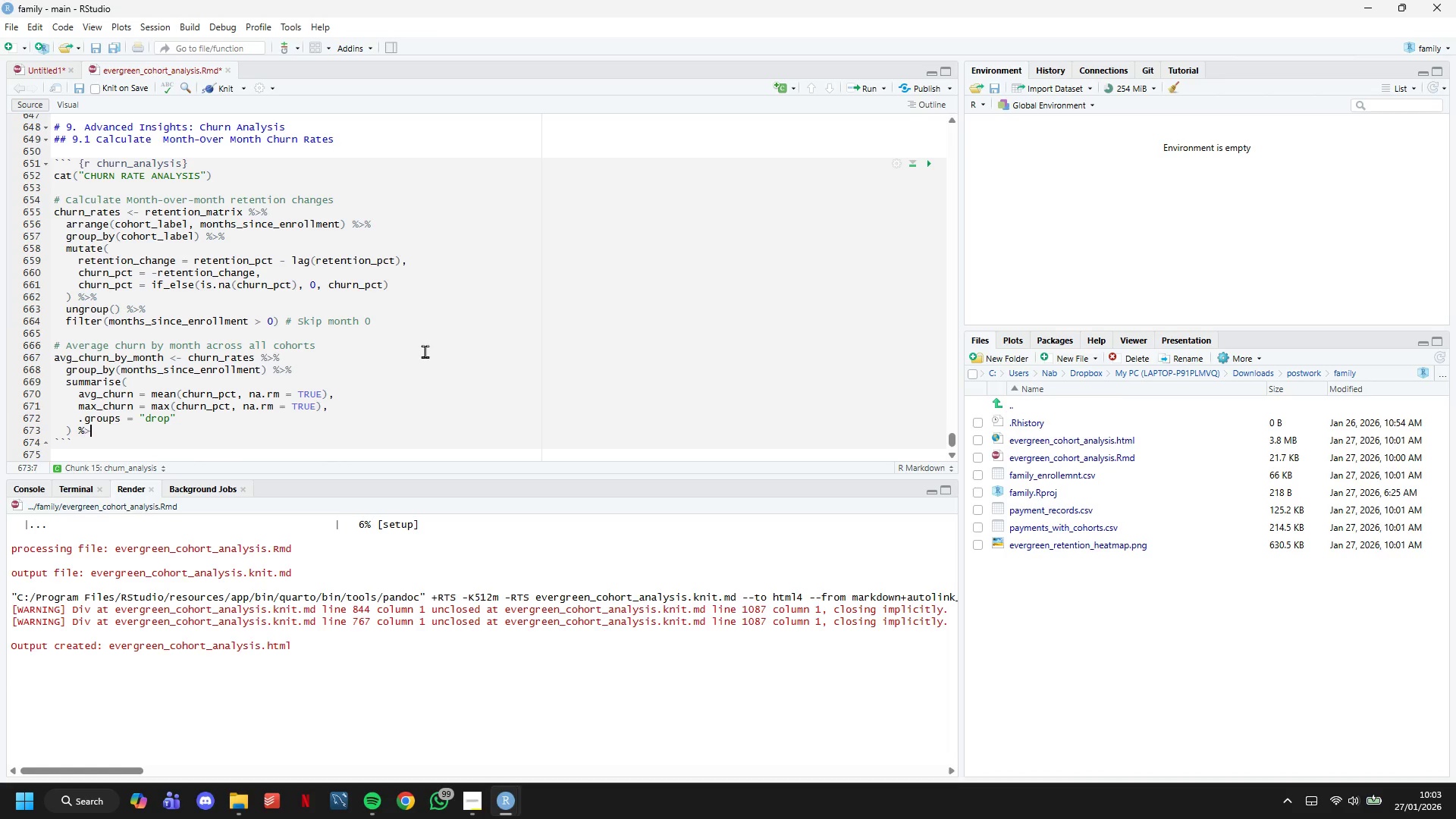 
key(Shift+Period)
 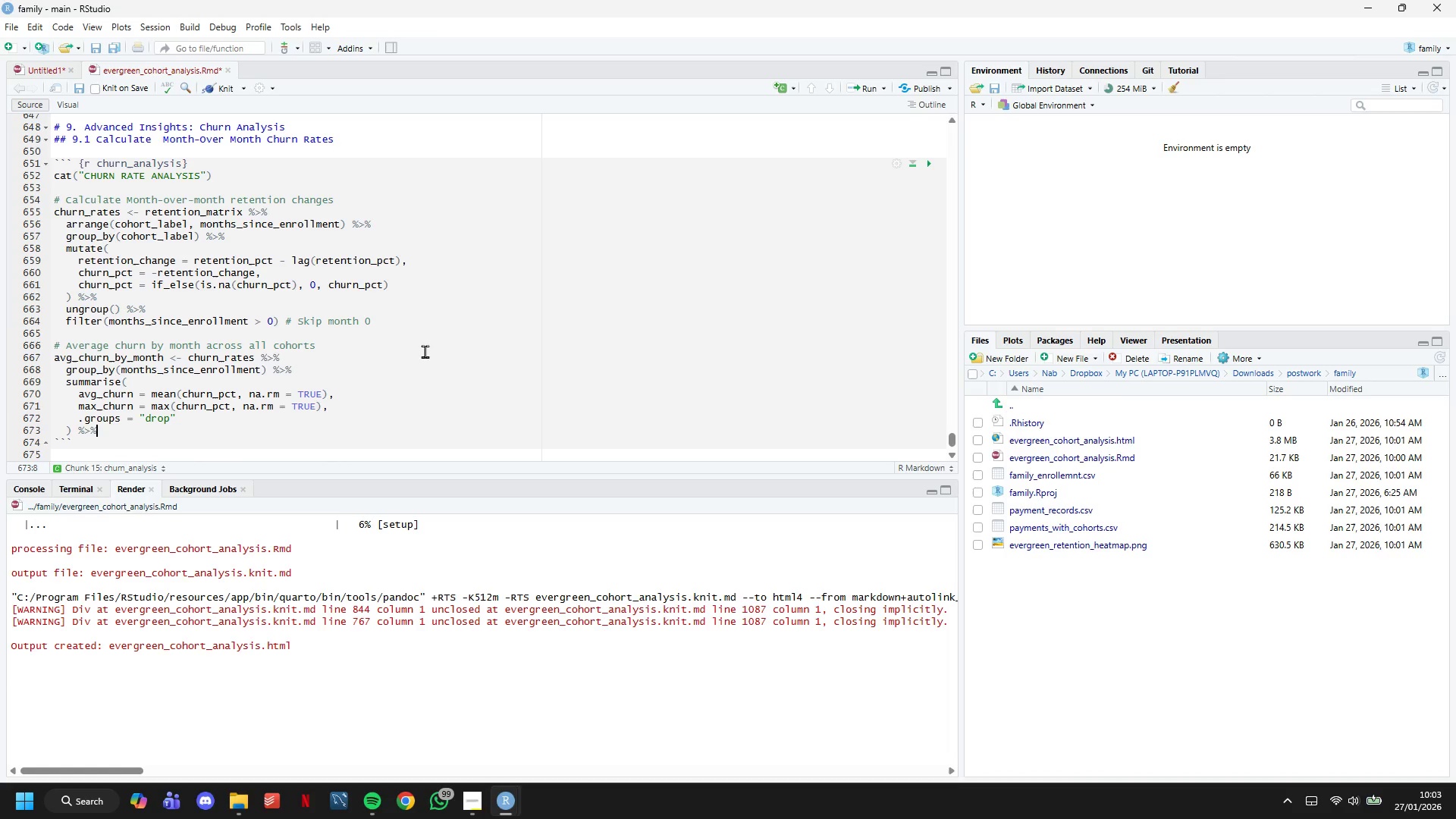 
key(Shift+5)
 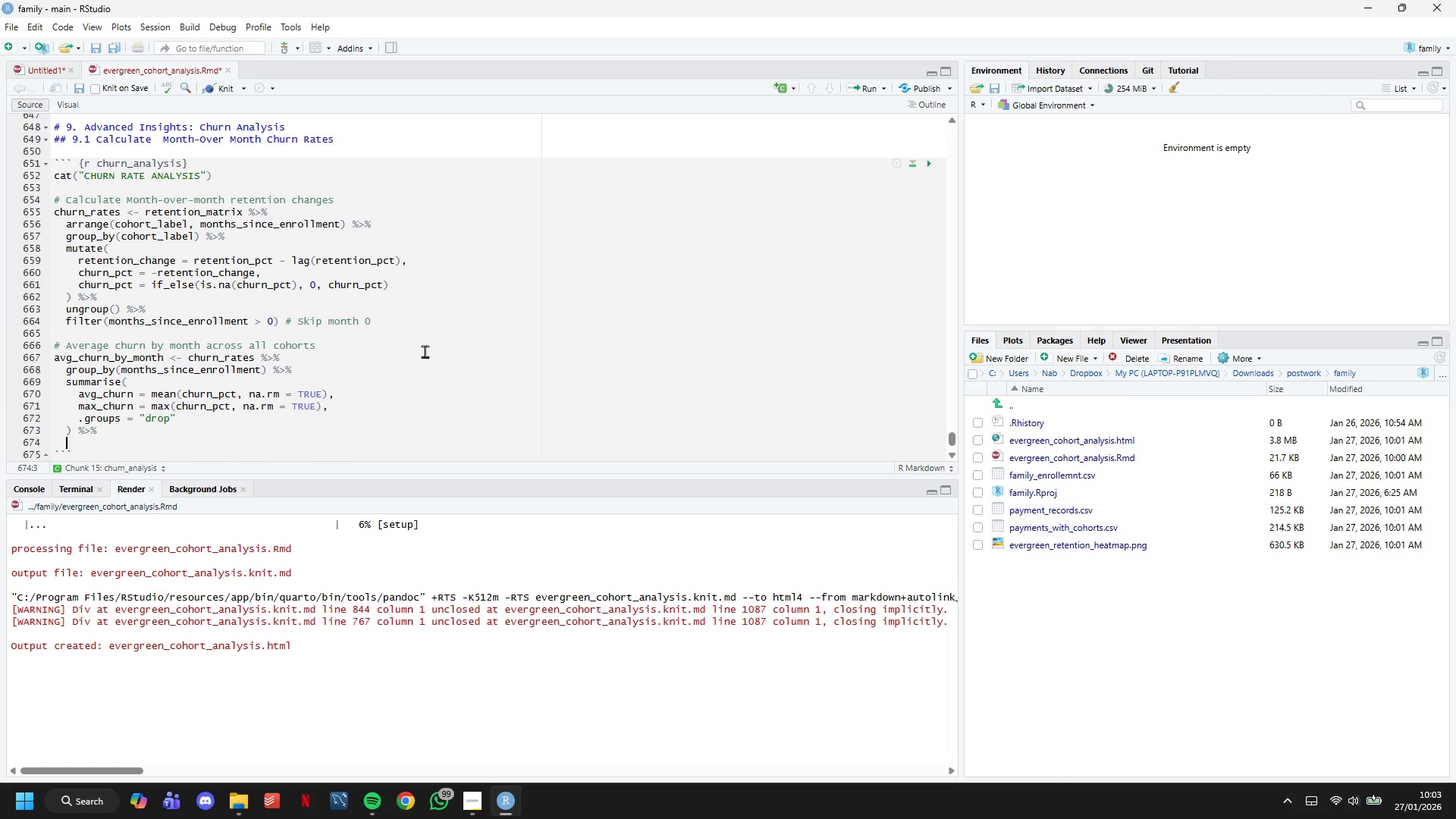 
key(Enter)
 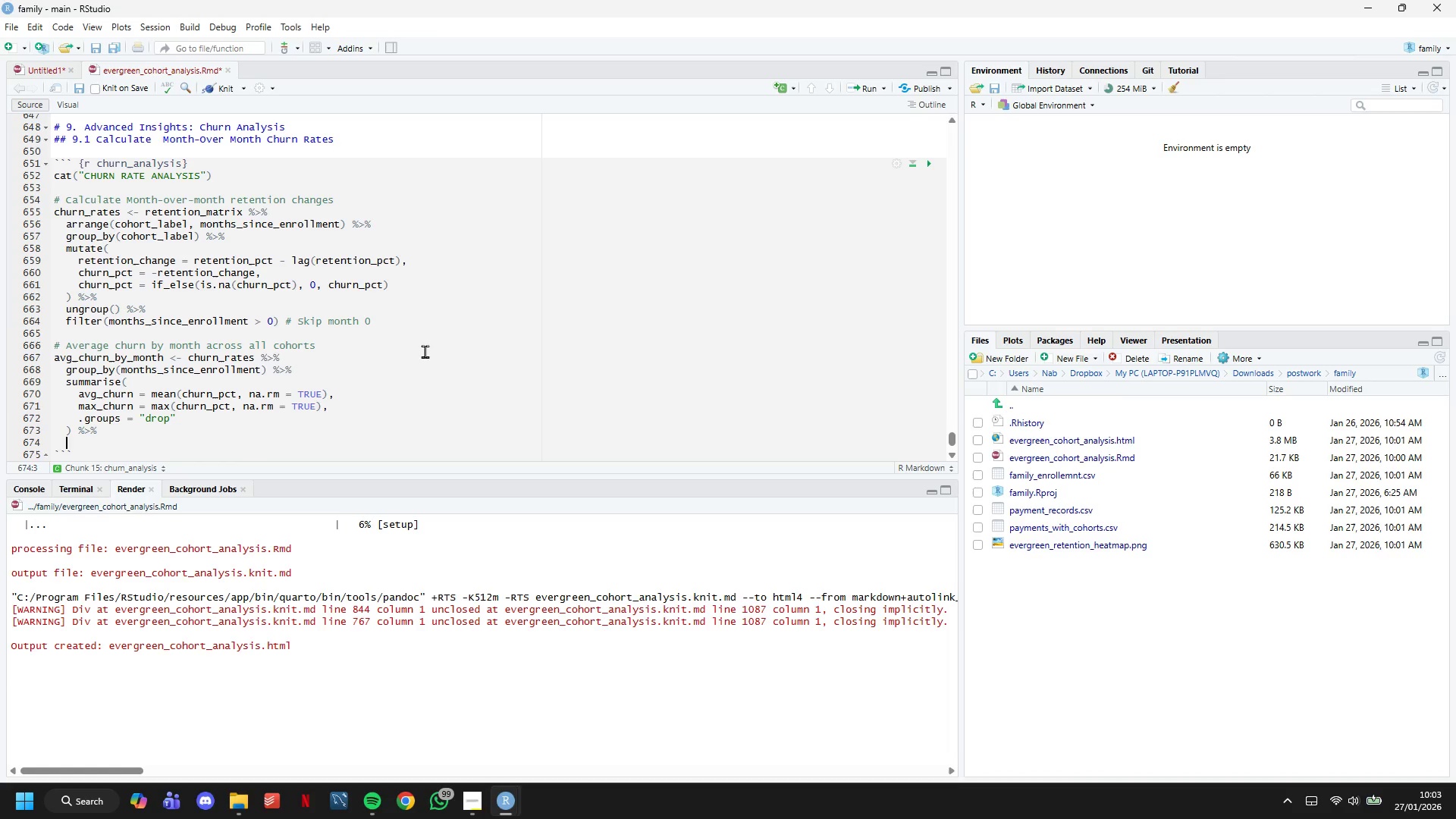 
type(filter(months_since_enrollment <= 12)
 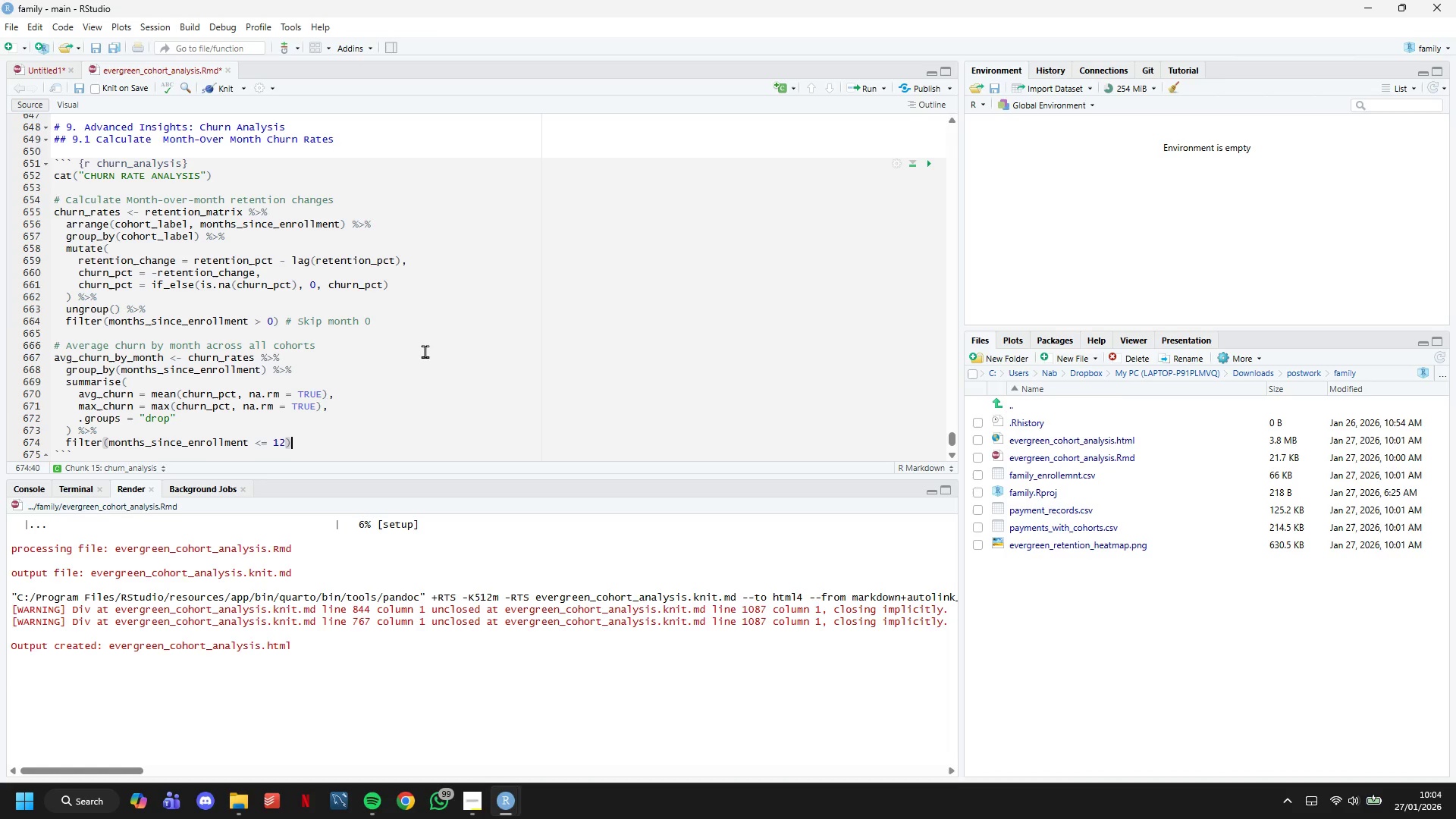 
 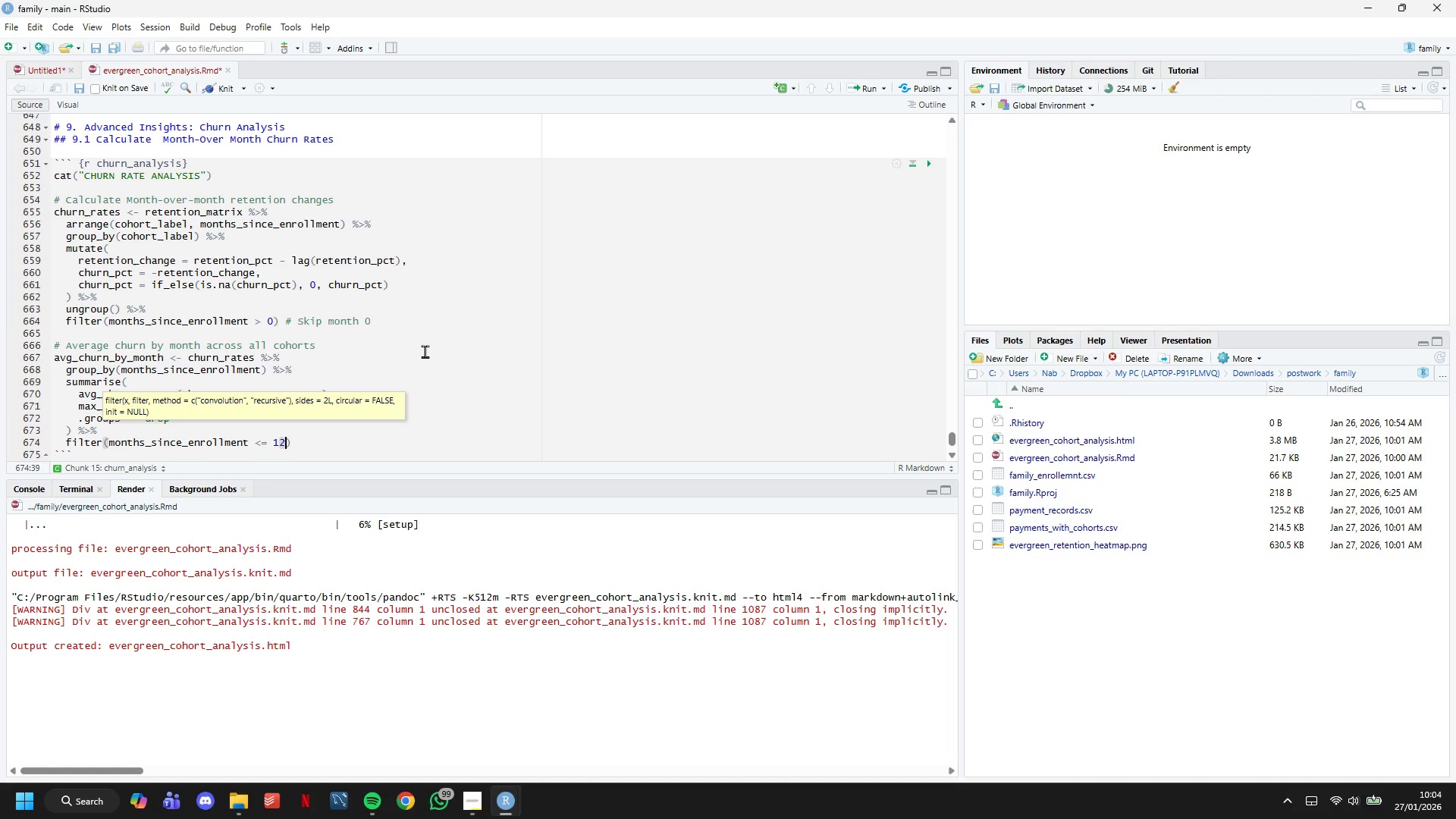 
key(ArrowRight)
 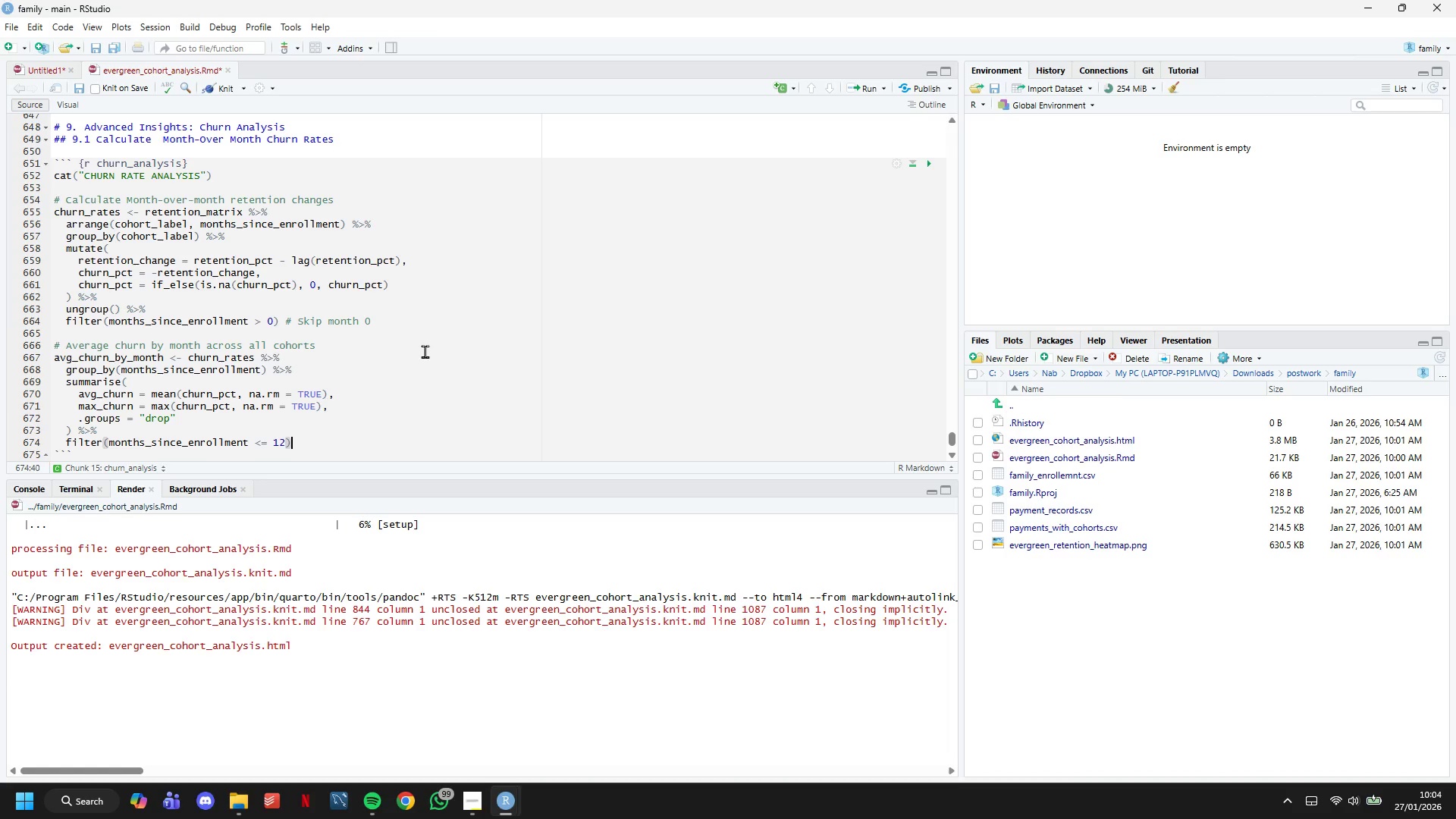 
key(ArrowDown)
 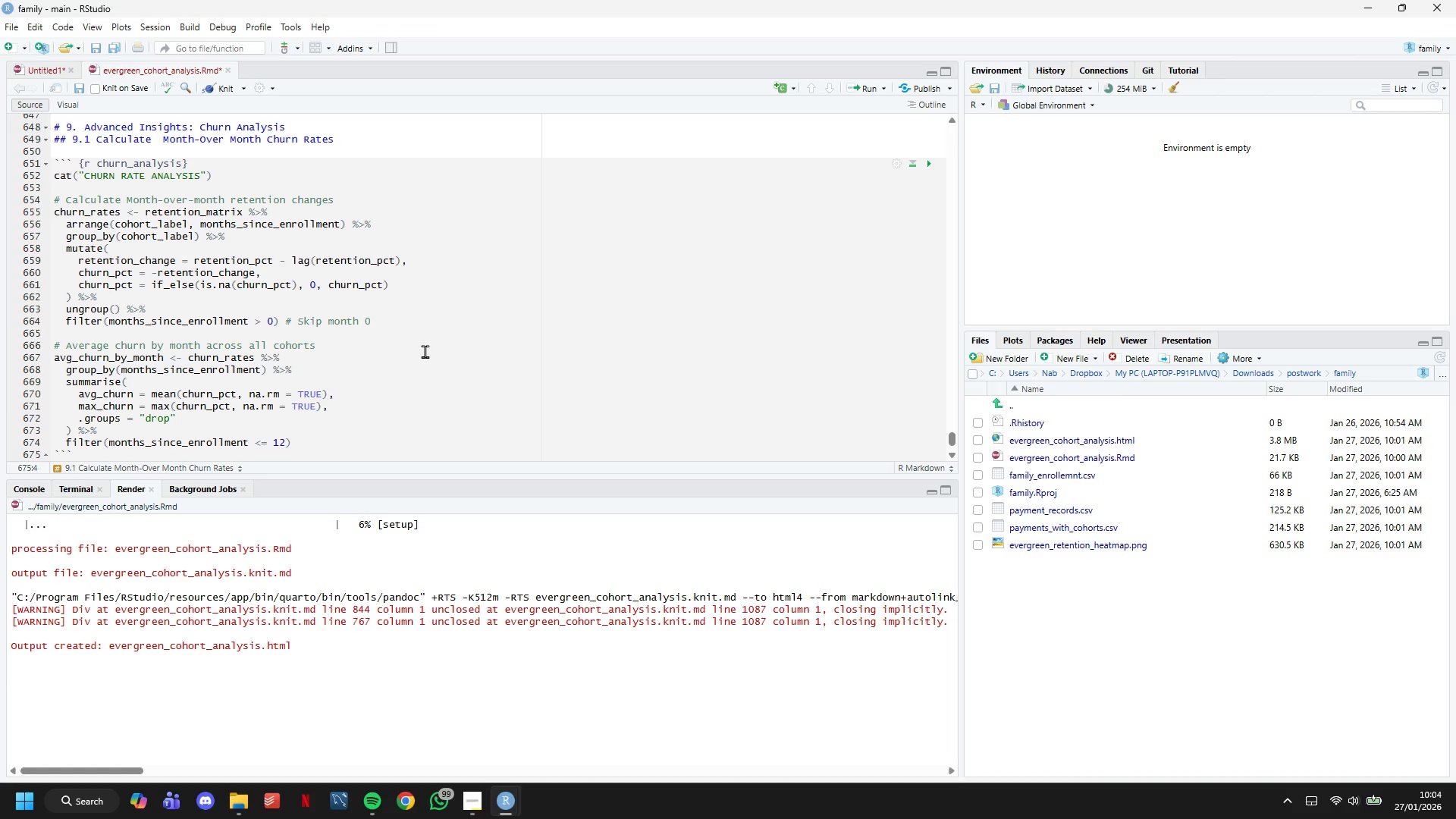 
key(ArrowLeft)
 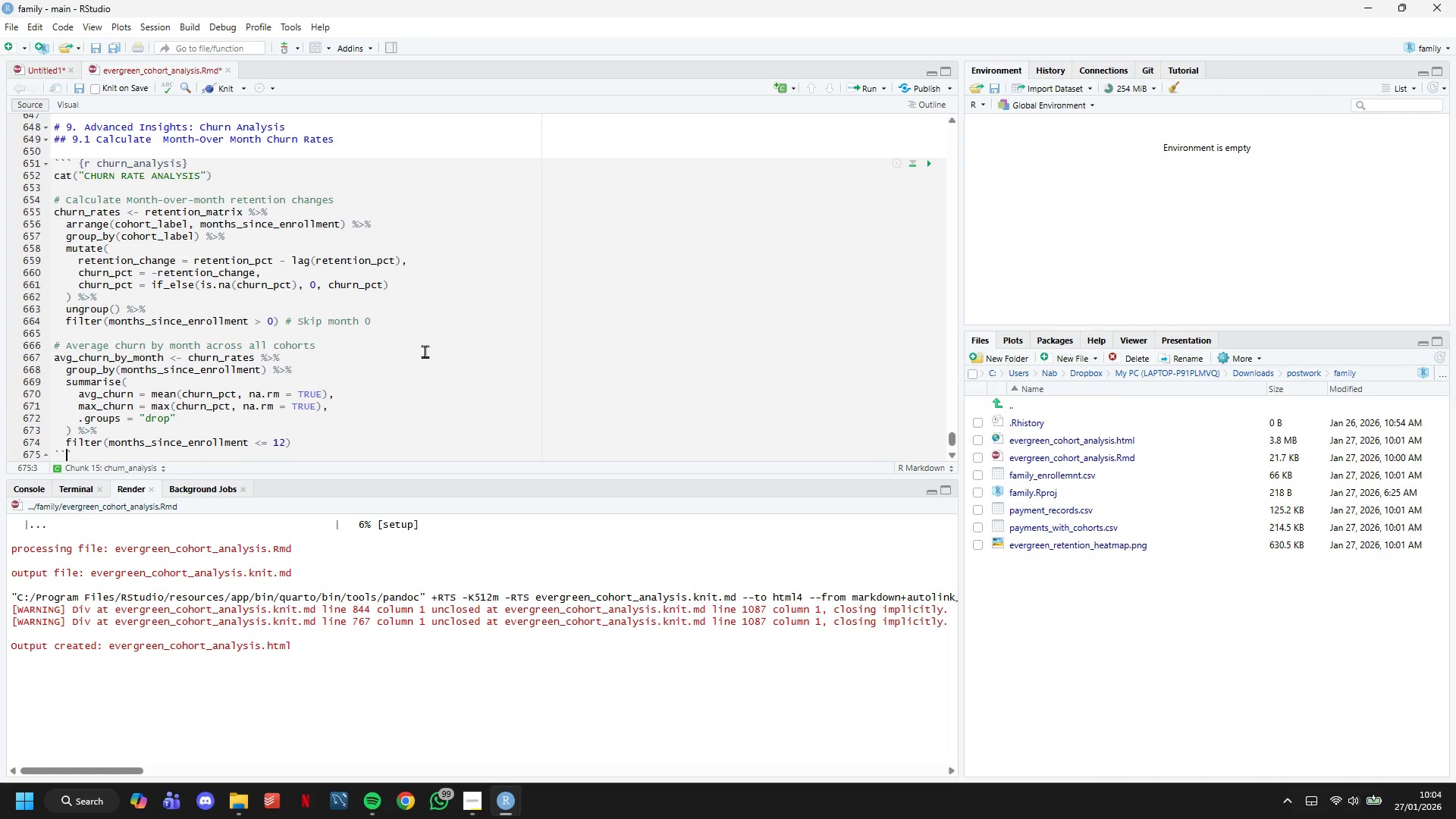 
key(ArrowLeft)
 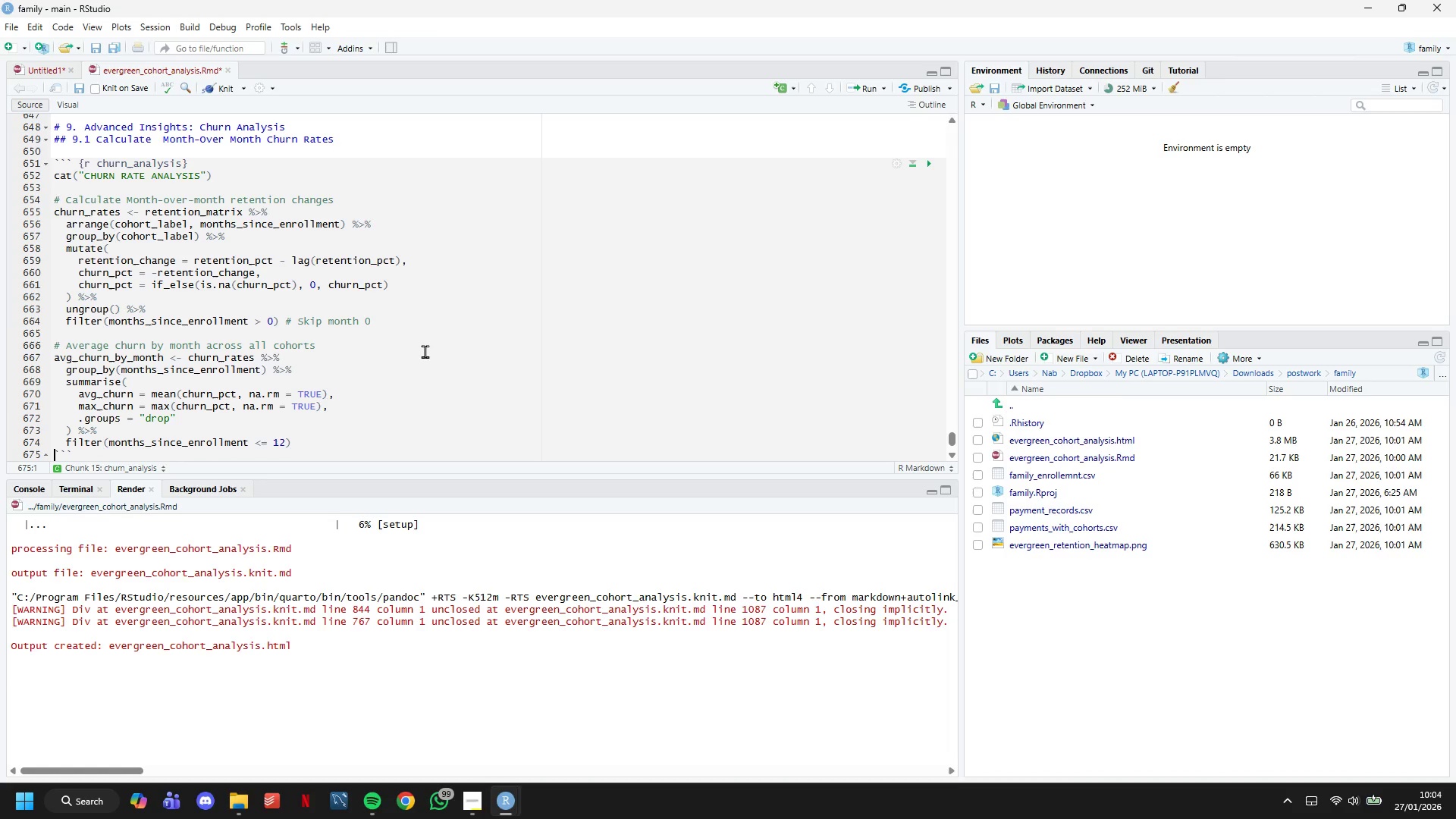 
key(ArrowLeft)
 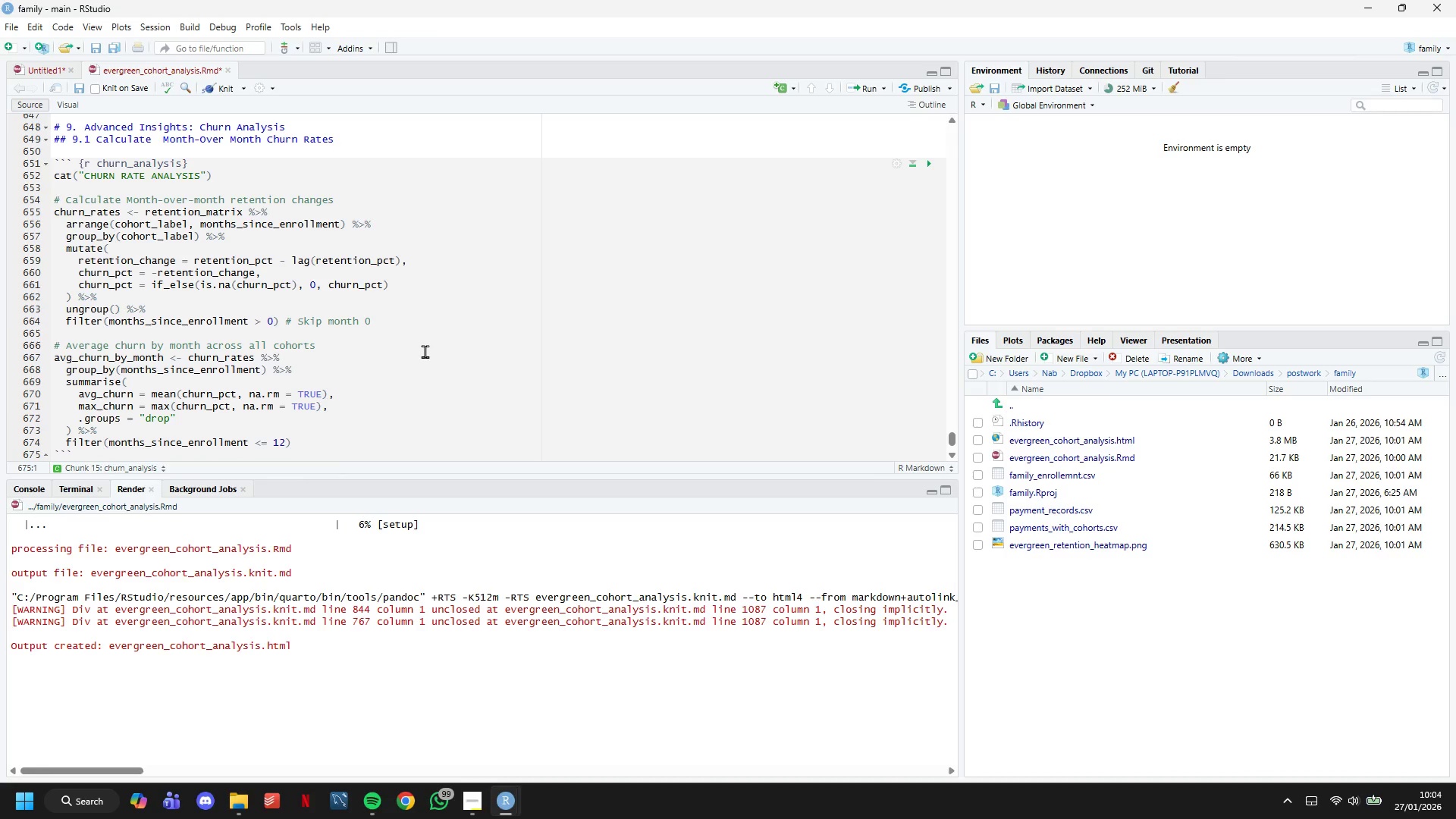 
key(ArrowLeft)
 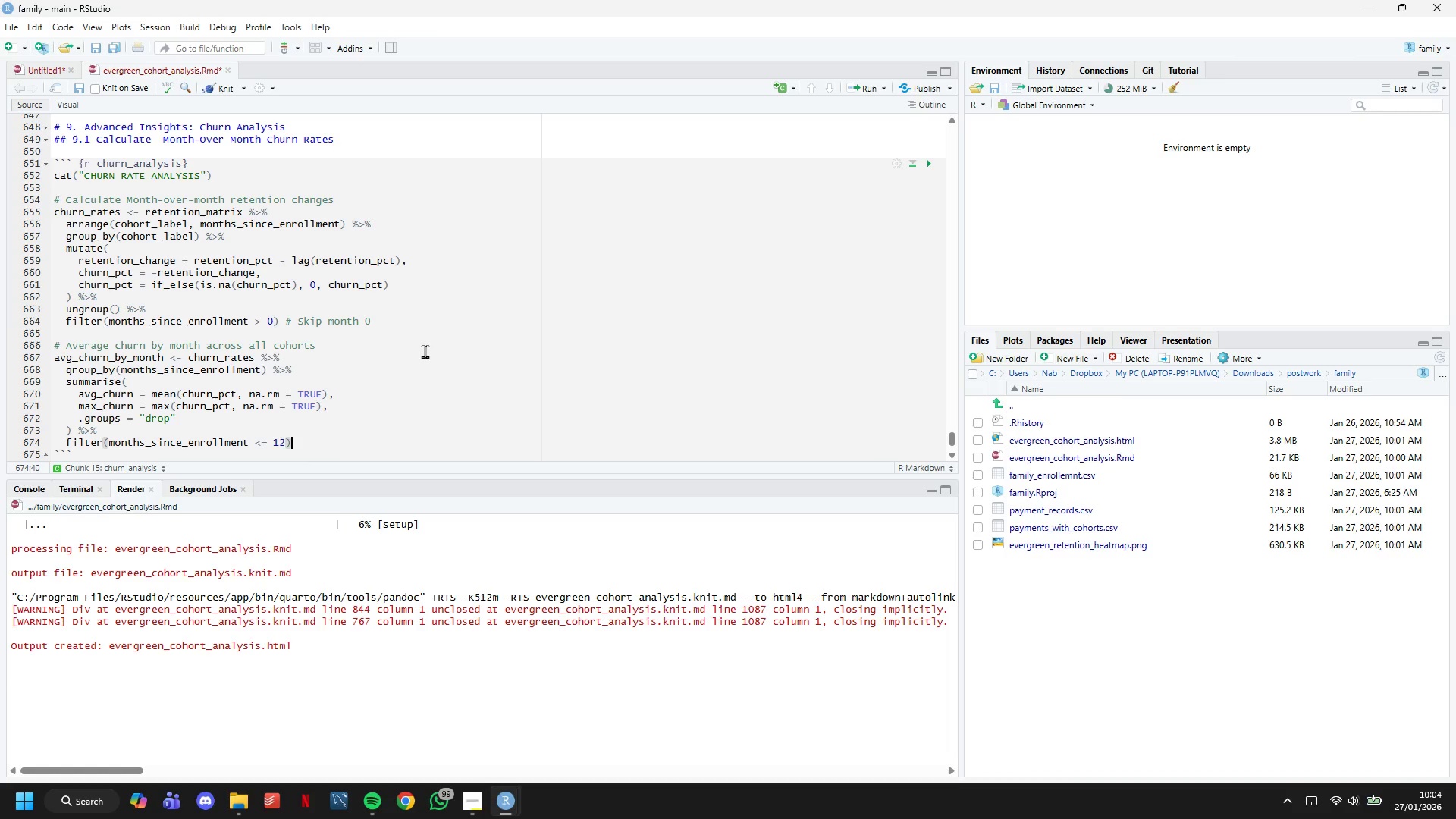 
key(Enter)
 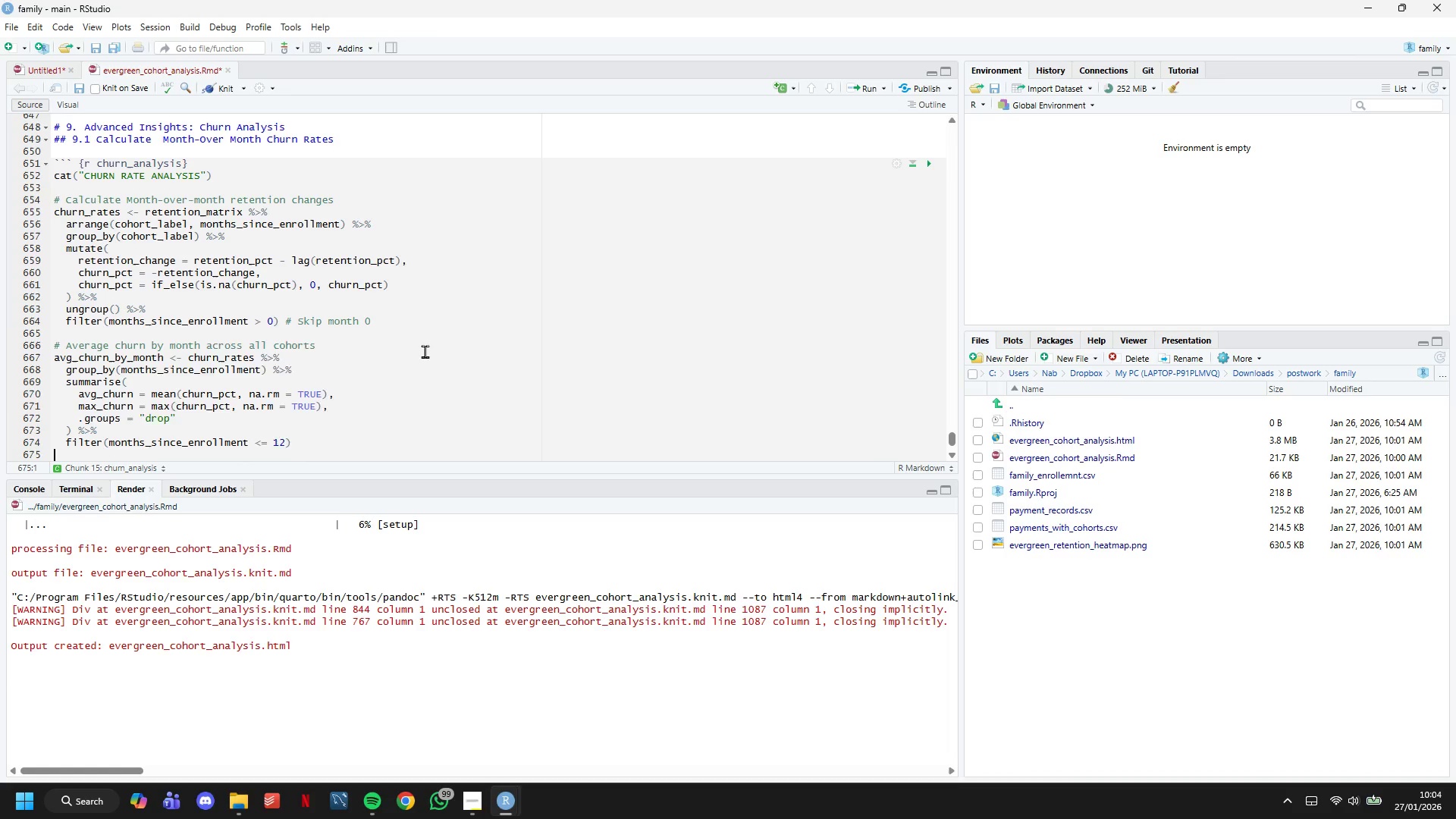 
key(Enter)
 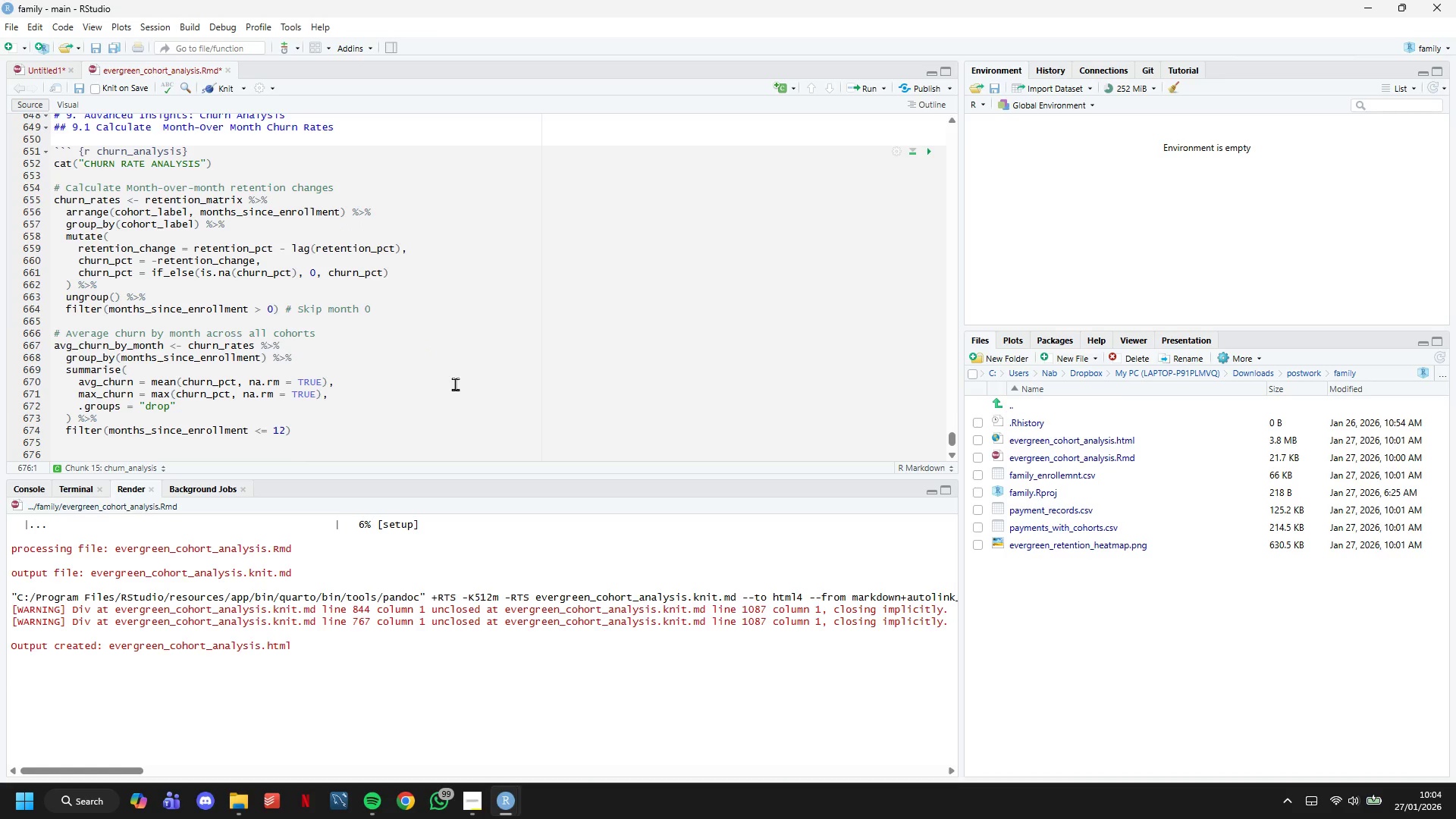 
scroll: coordinate [463, 376], scroll_direction: down, amount: 13.0
 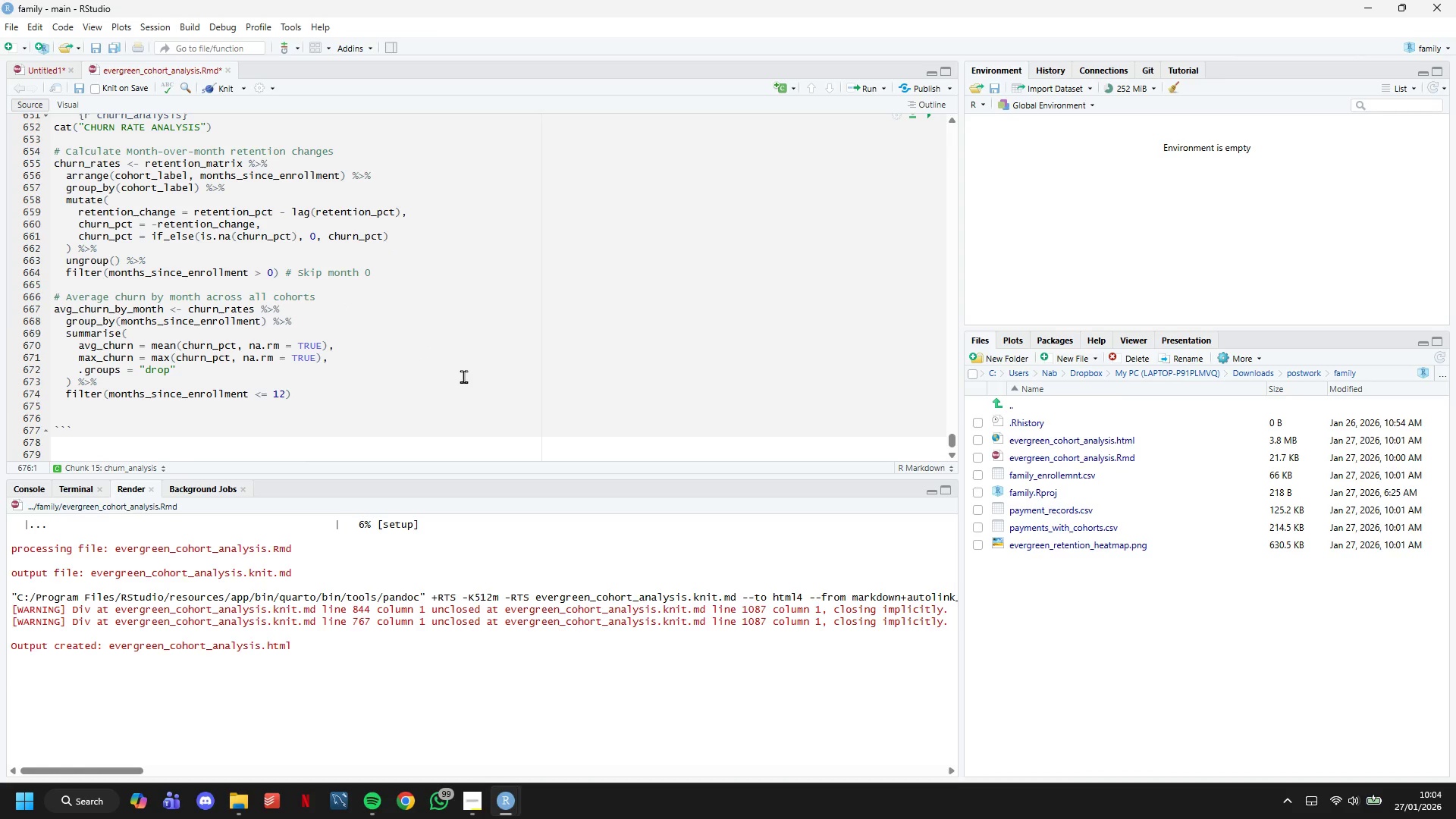 
type(cat("Average Churn Rate by Month: )
 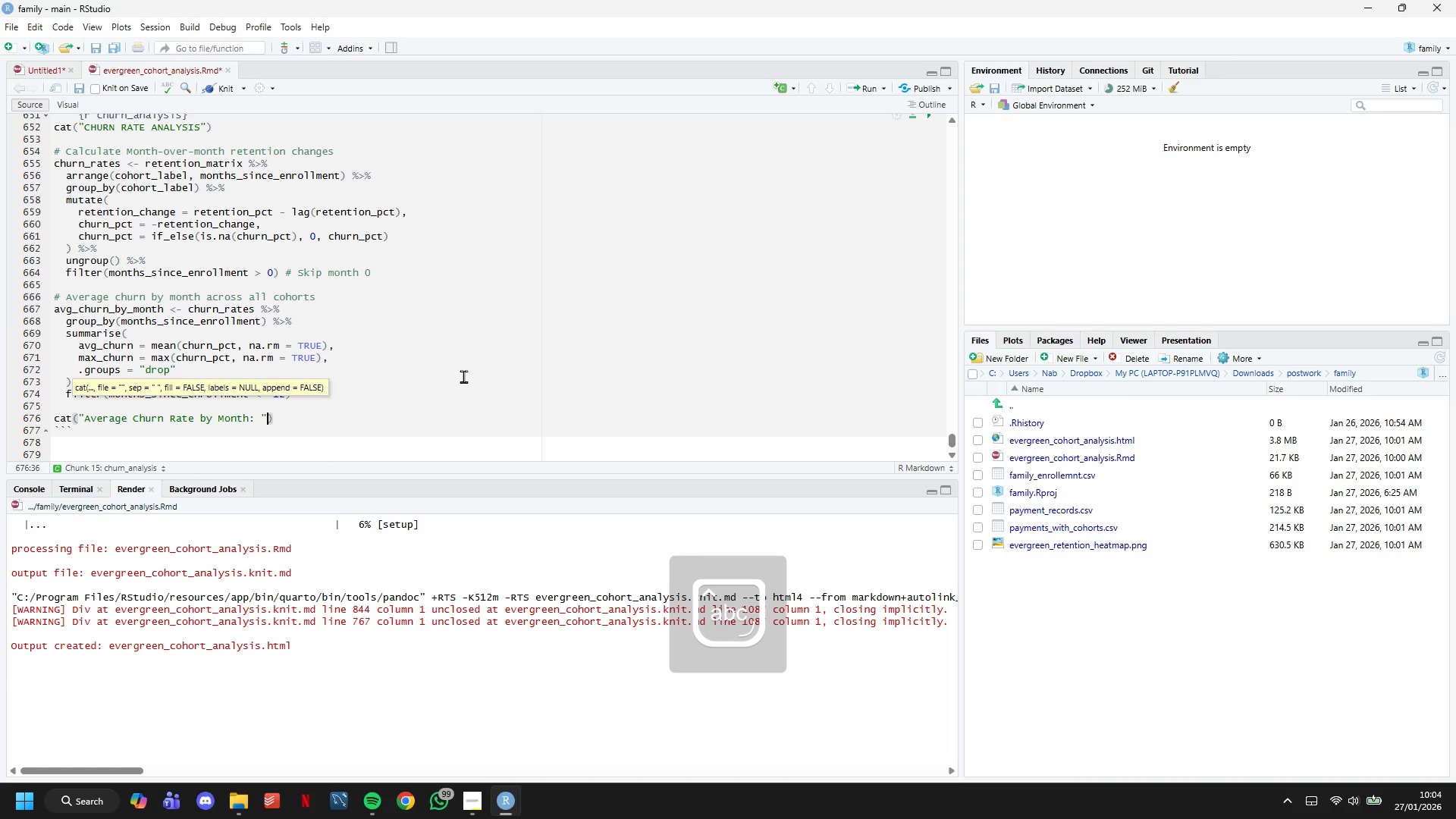 
 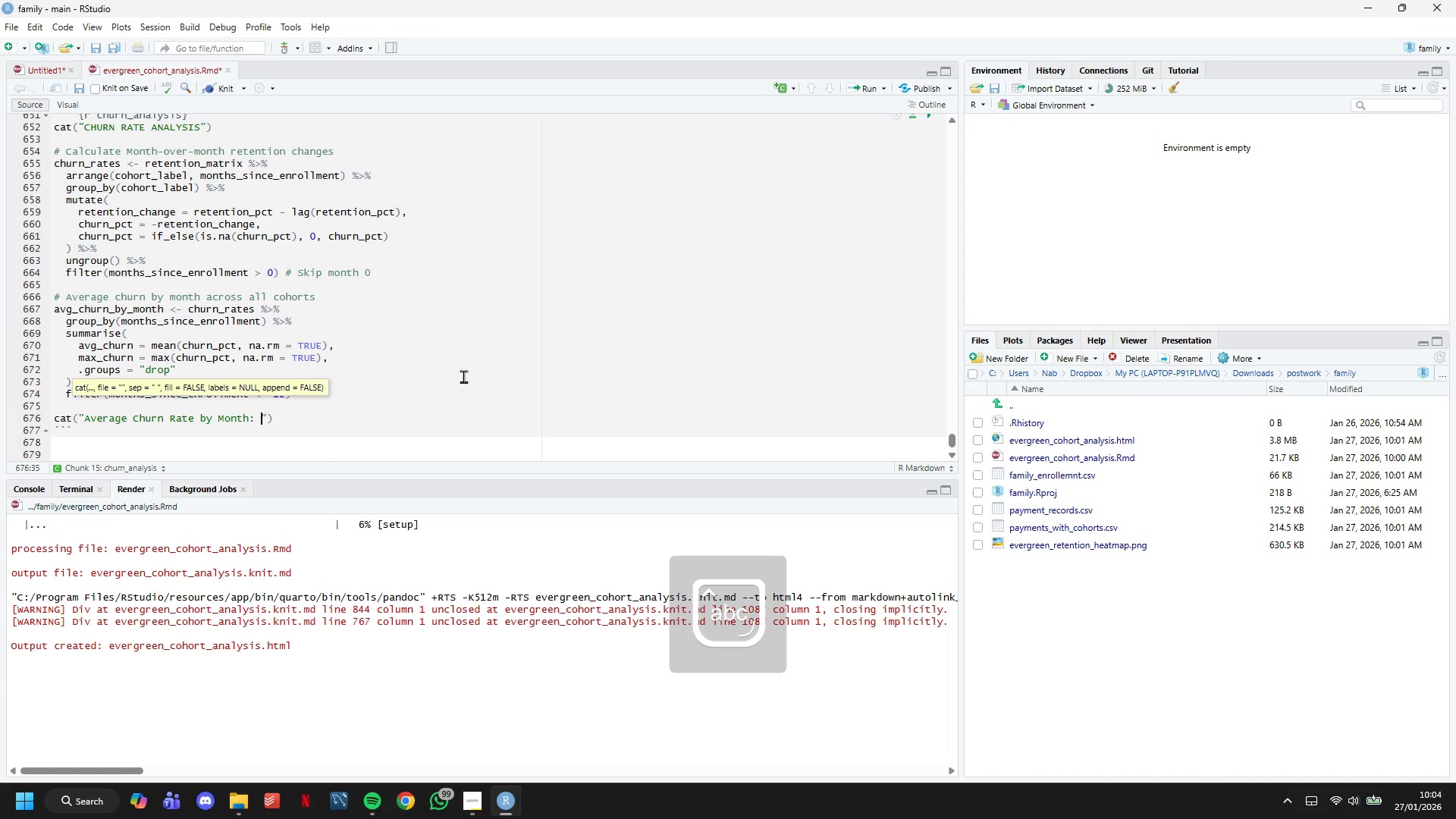 
key(ArrowRight)
 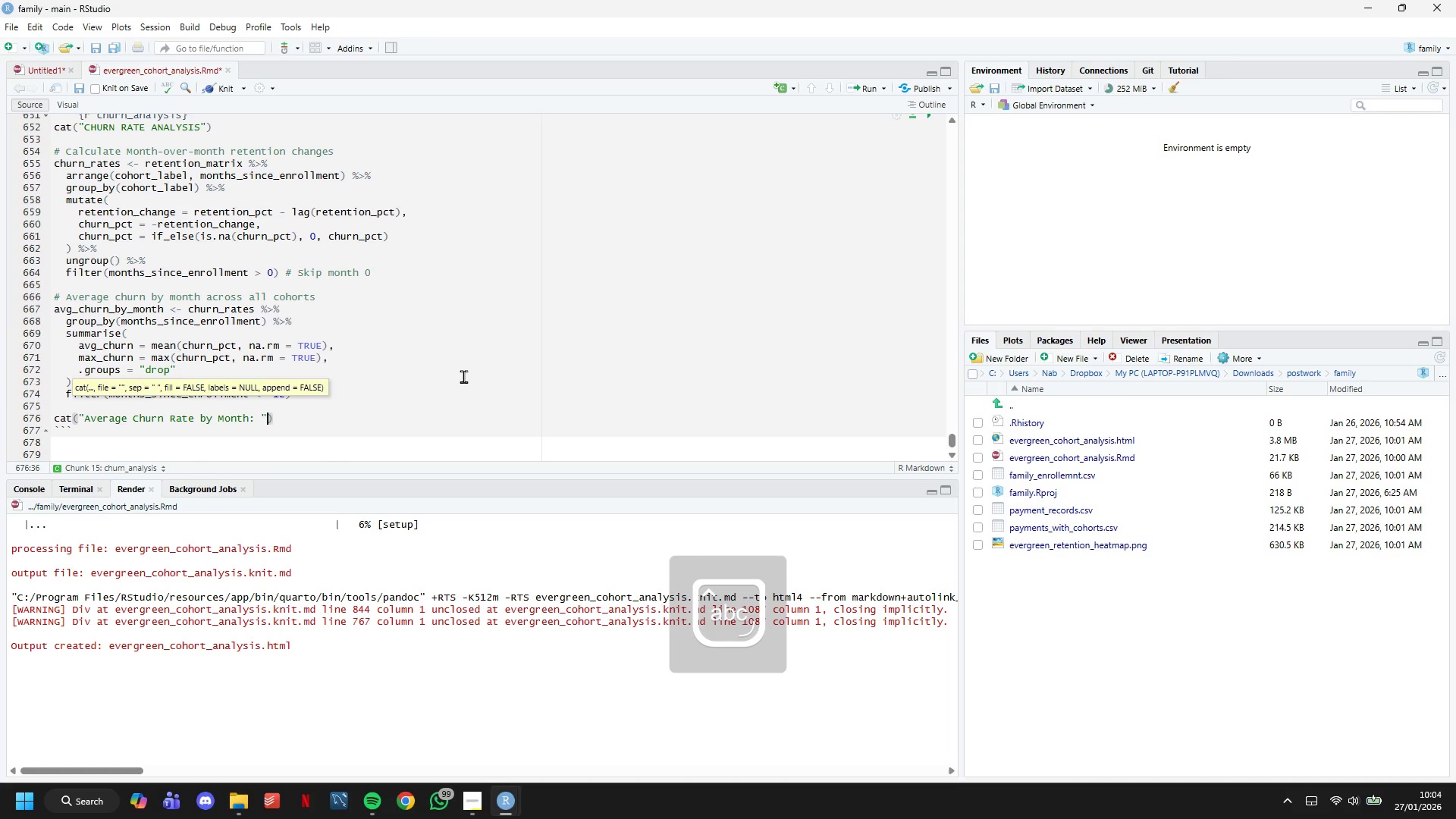 
key(ArrowRight)
 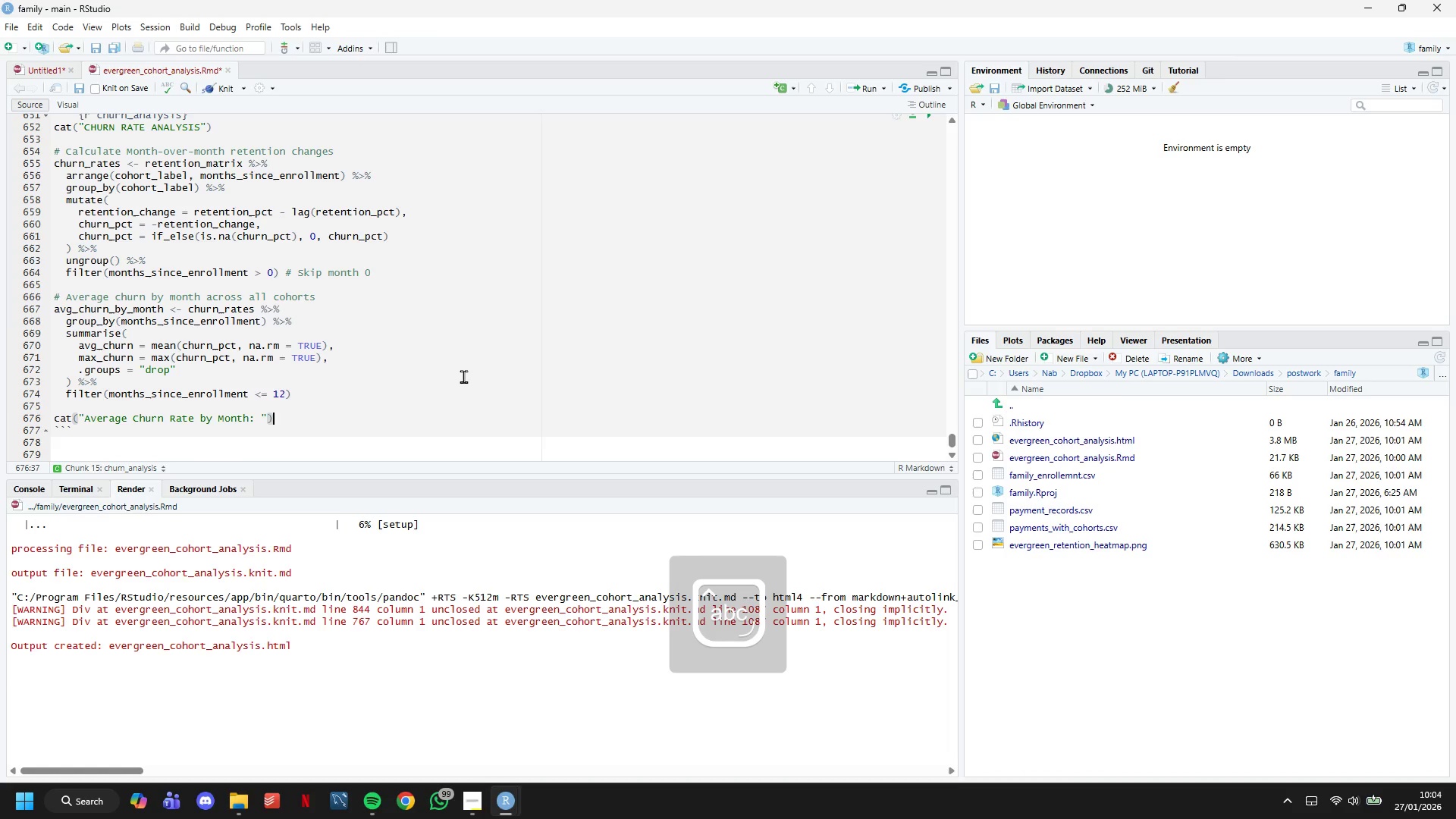 
key(Enter)
 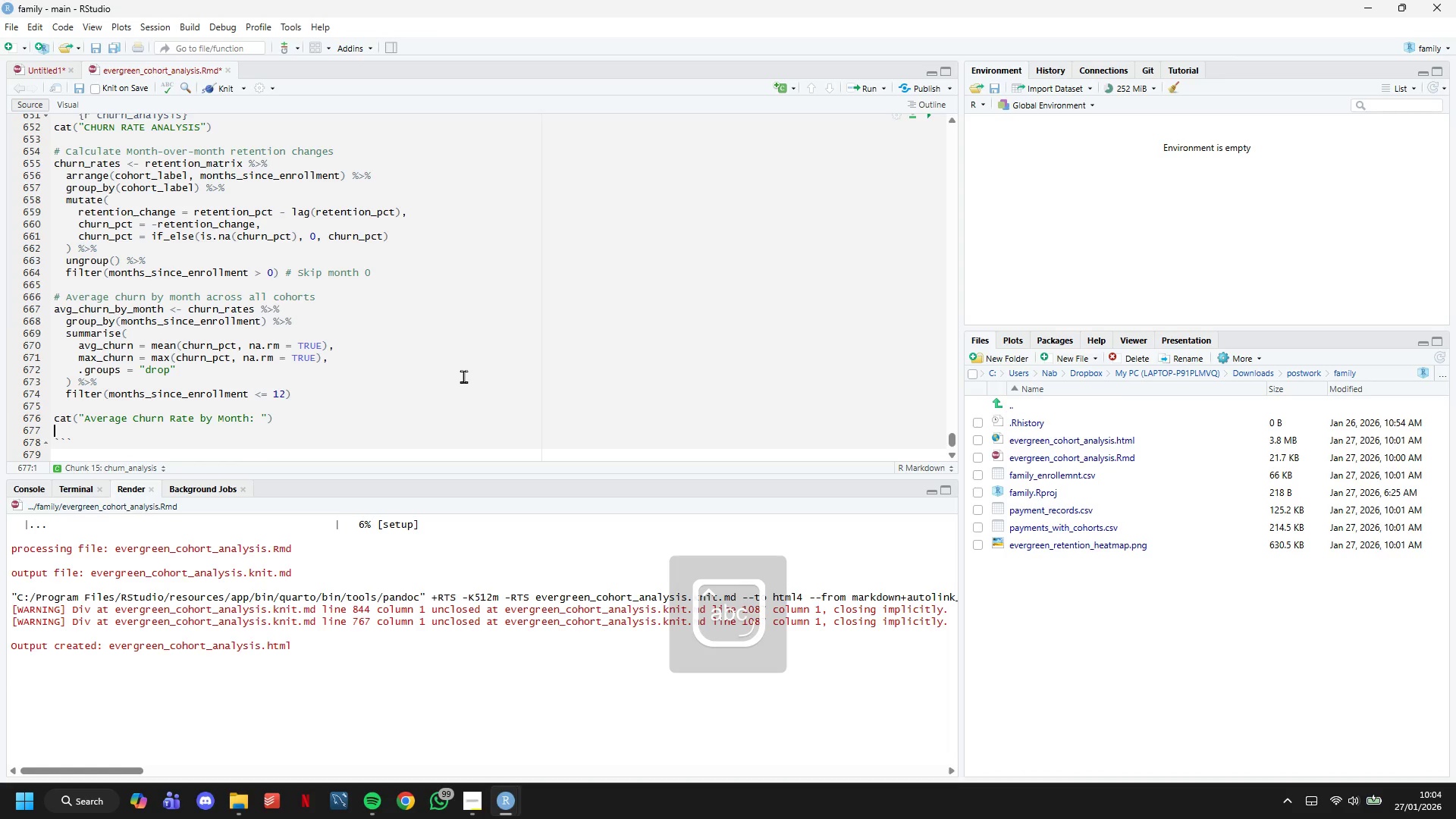 
key(Enter)
 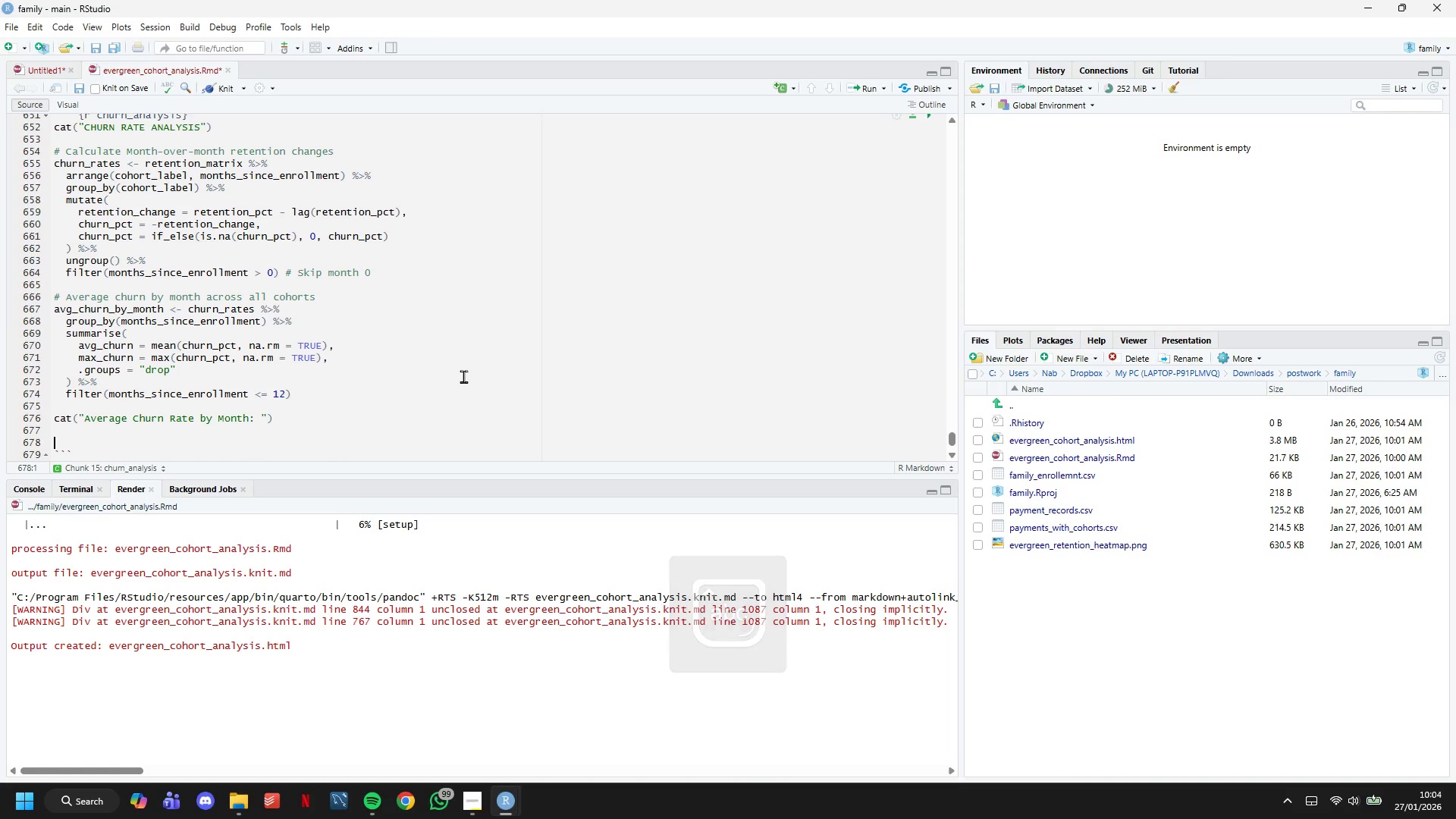 
key(ArrowUp)
 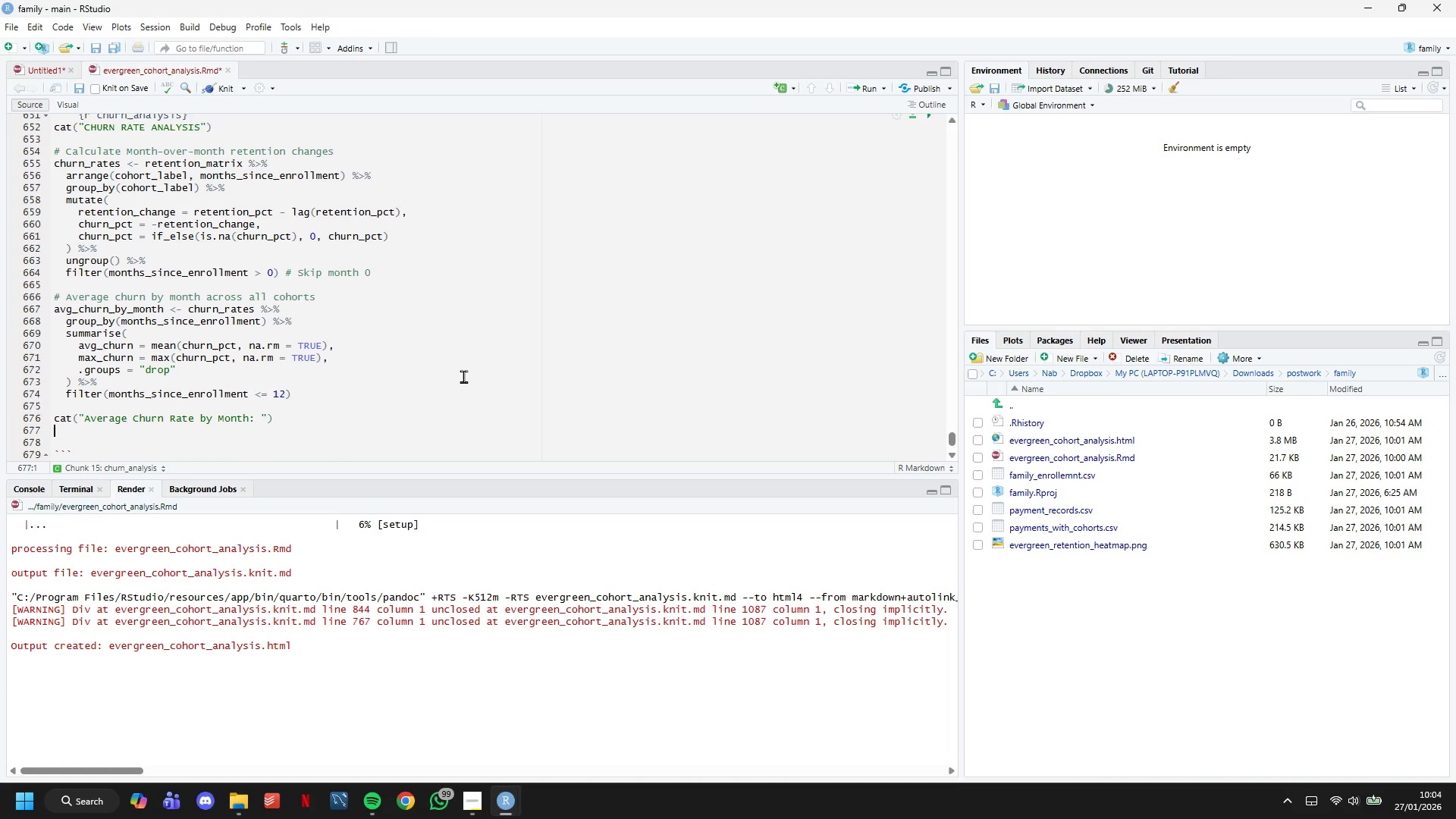 
type(avg_churn)
 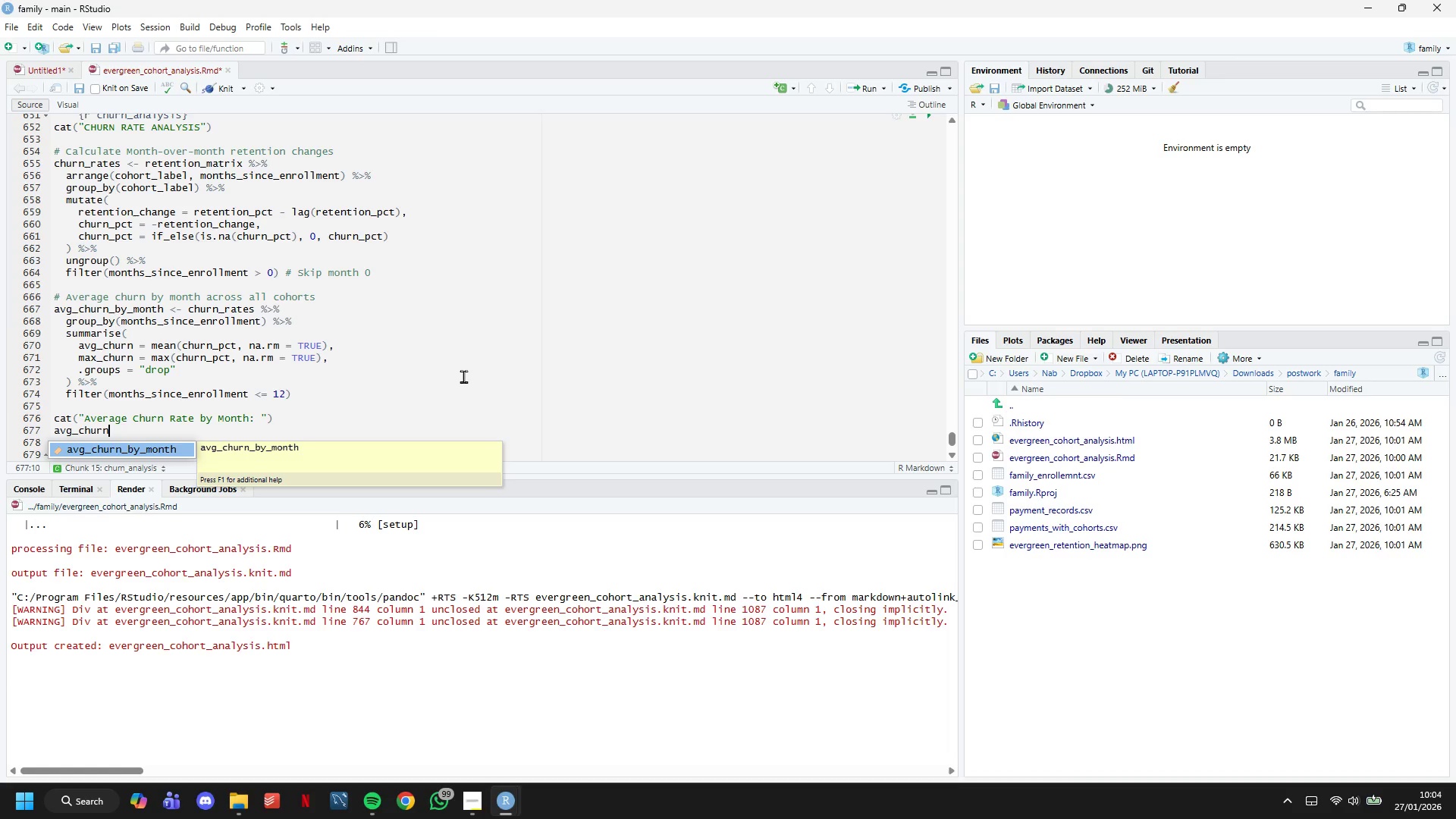 
wait(5.86)
 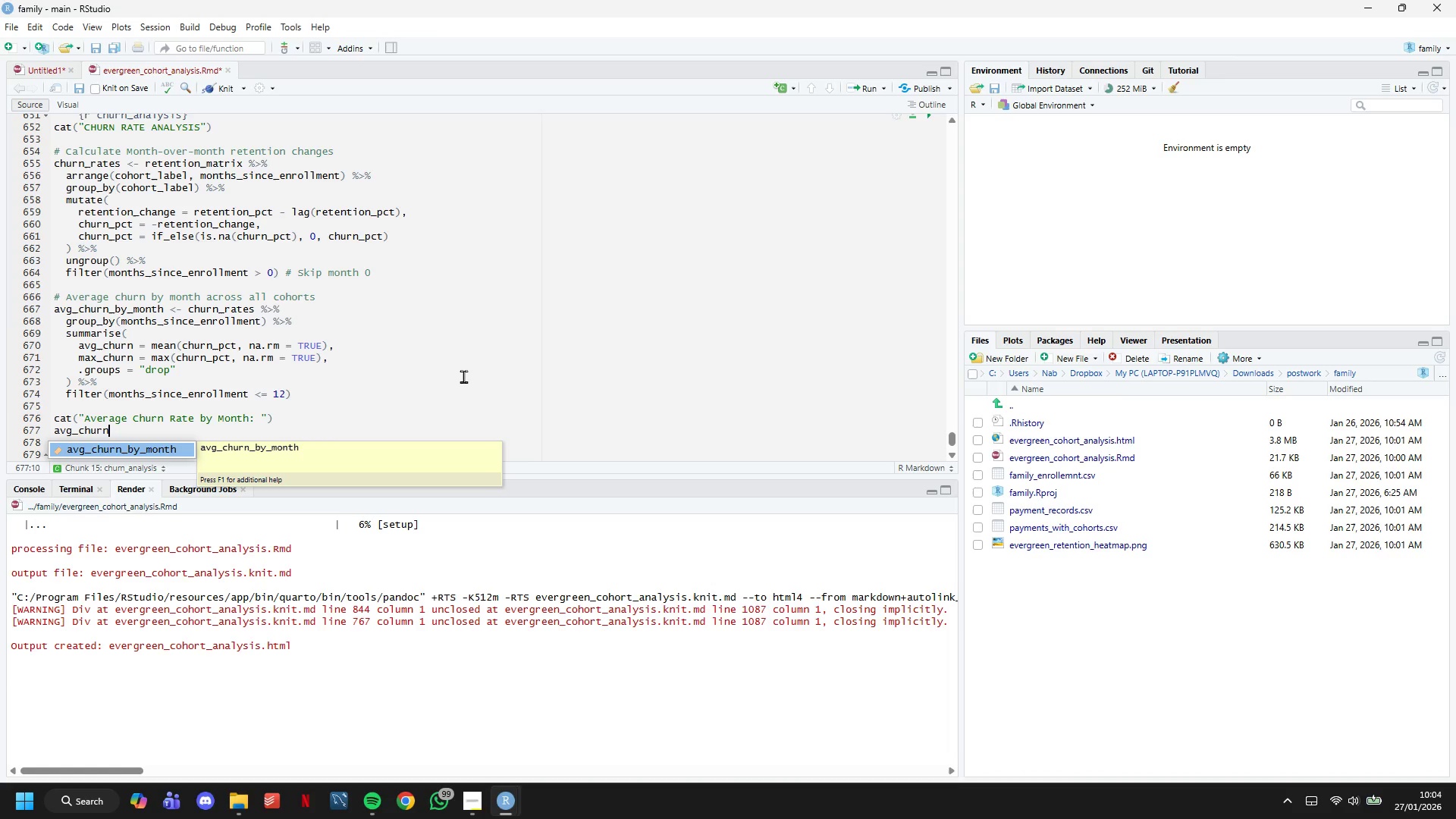 
key(Tab)
 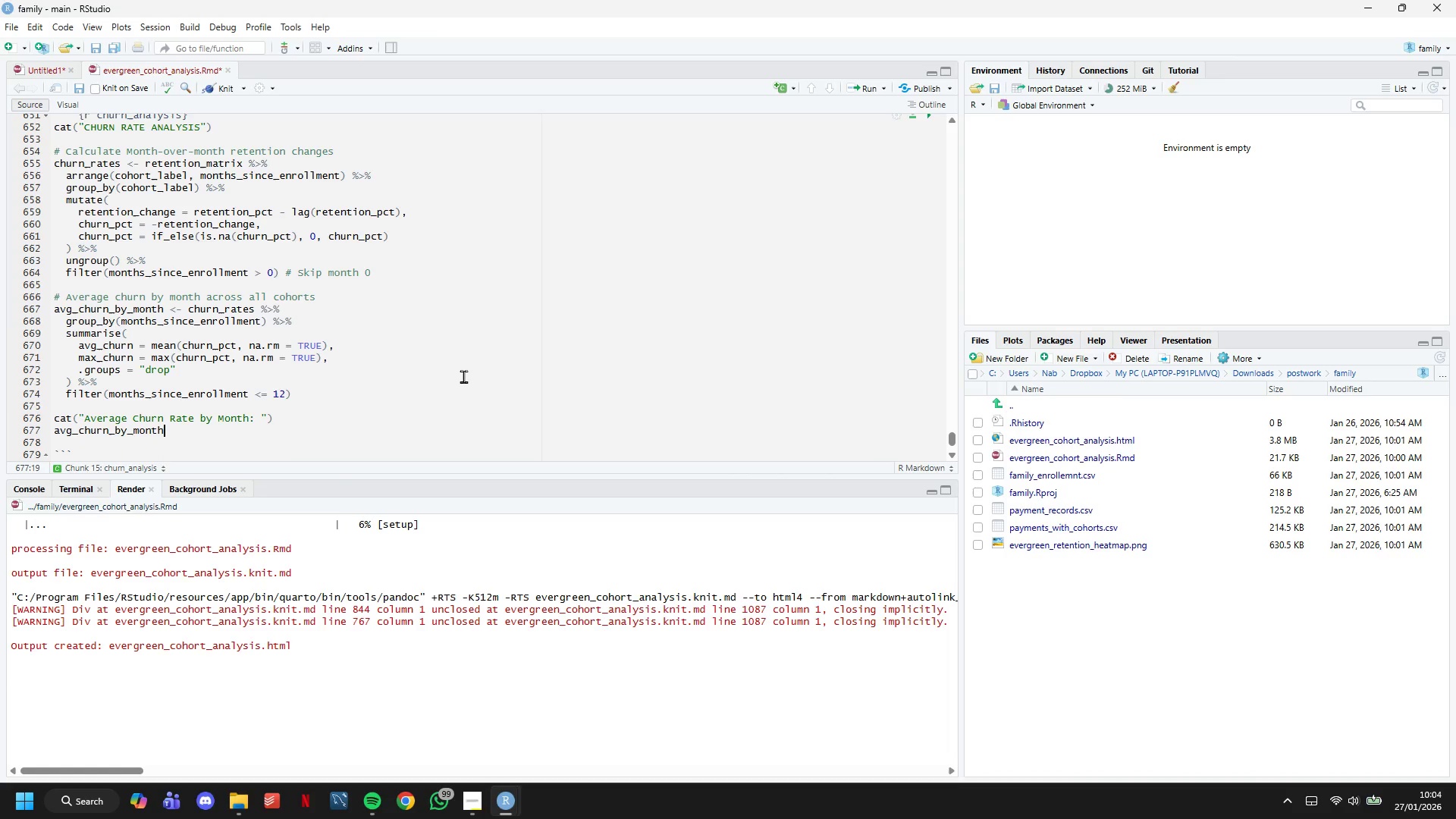 
key(Space)
 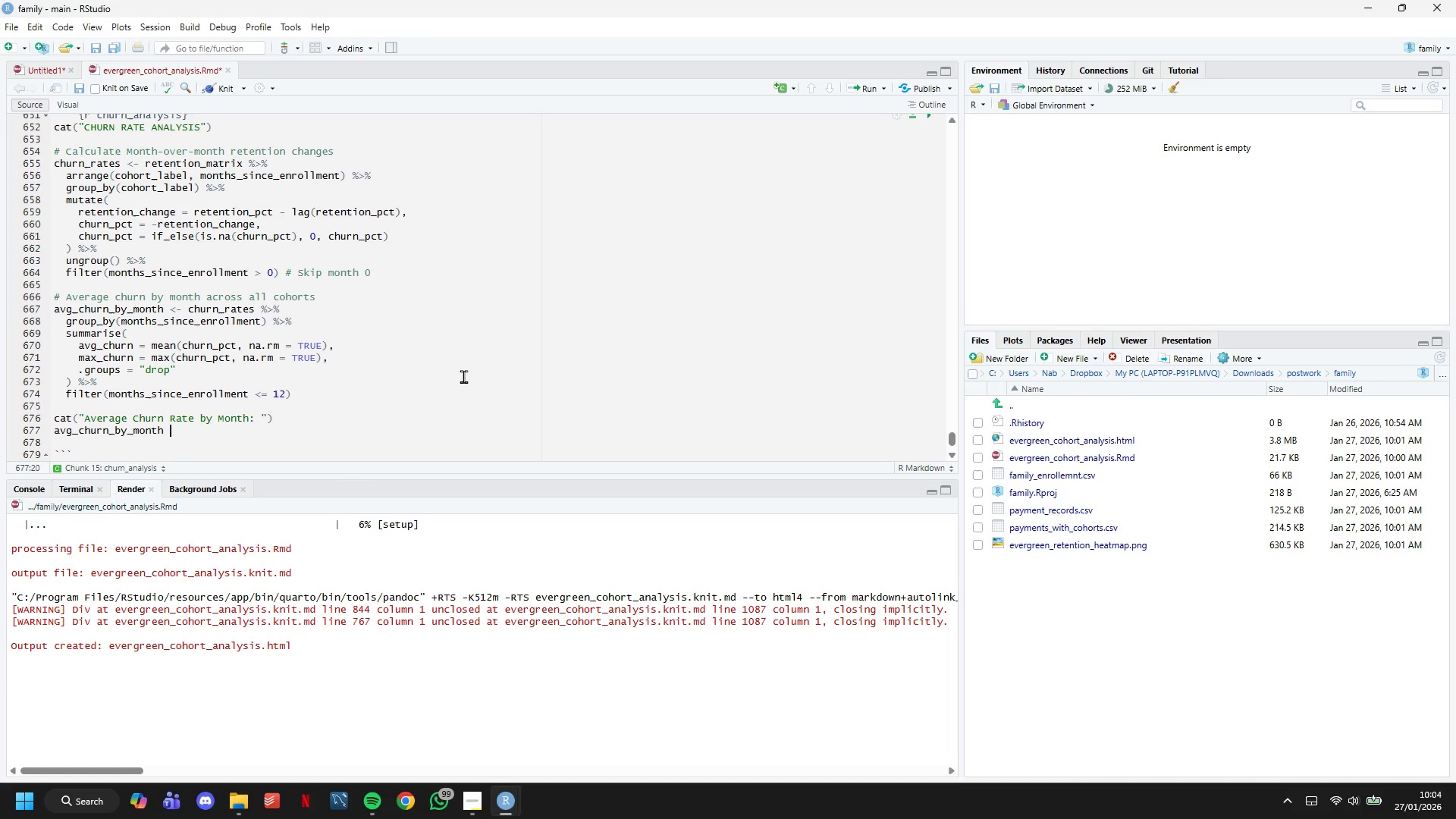 
key(Shift+5)
 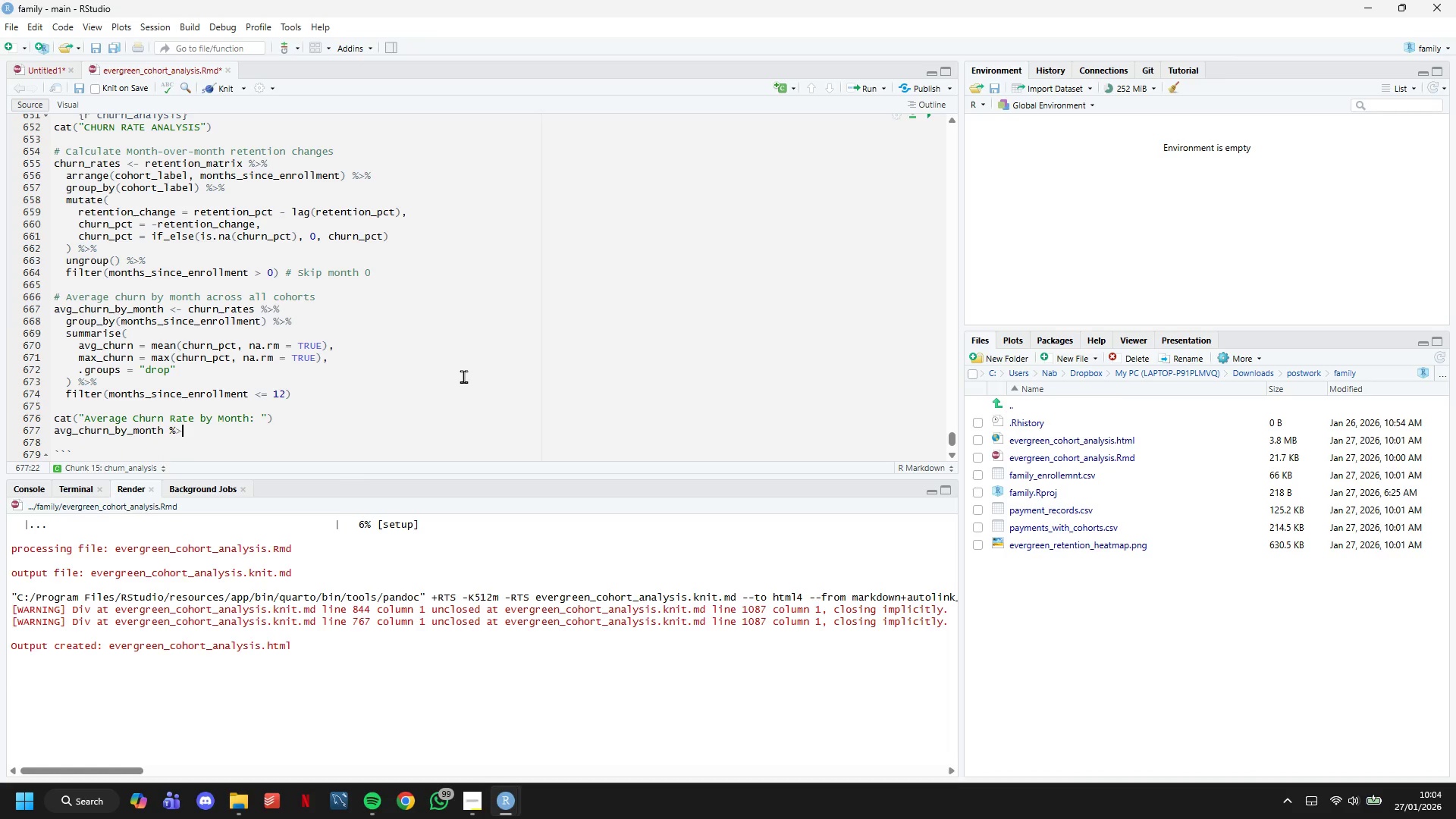 
key(Shift+Period)
 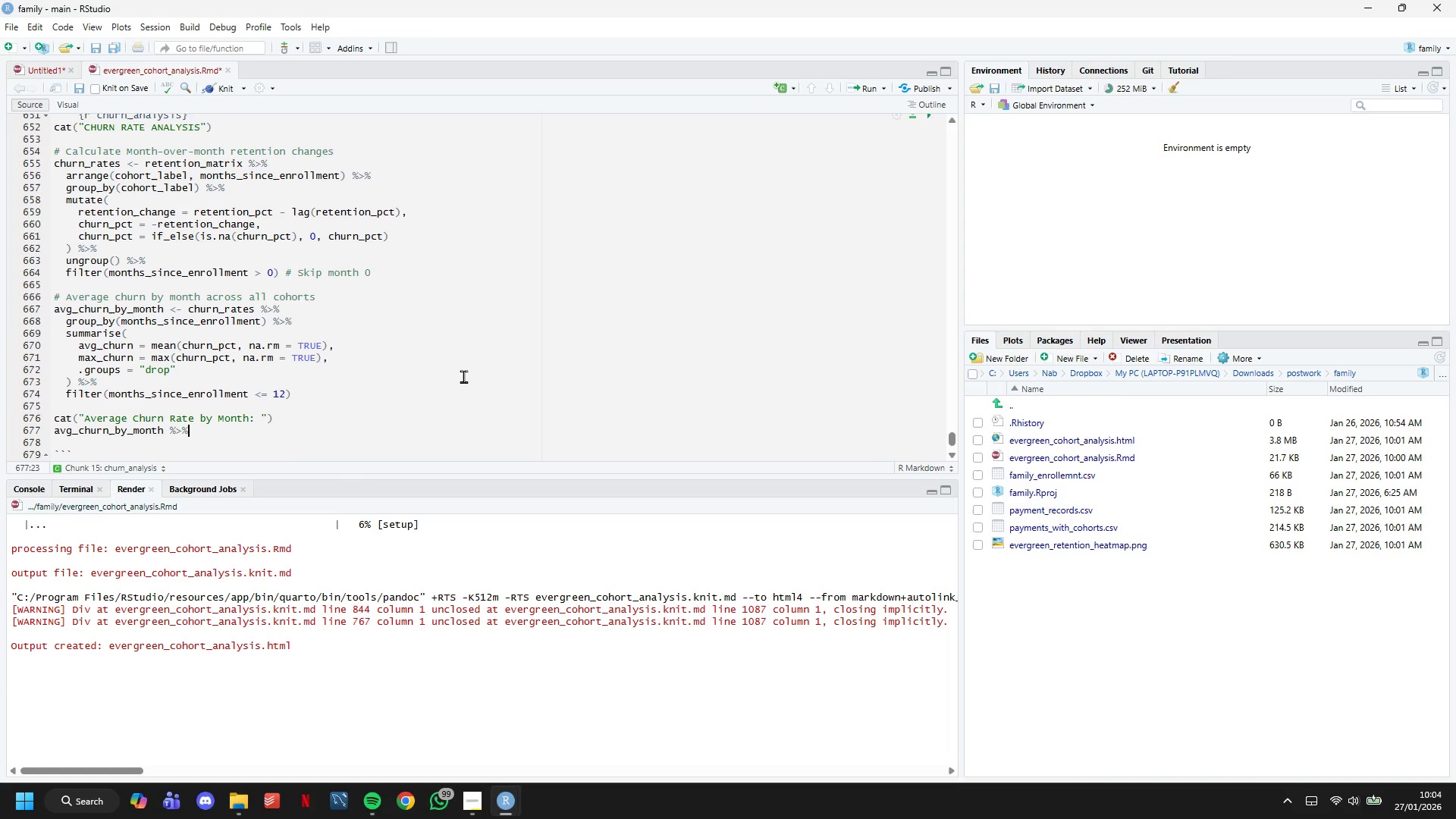 
key(Shift+5)
 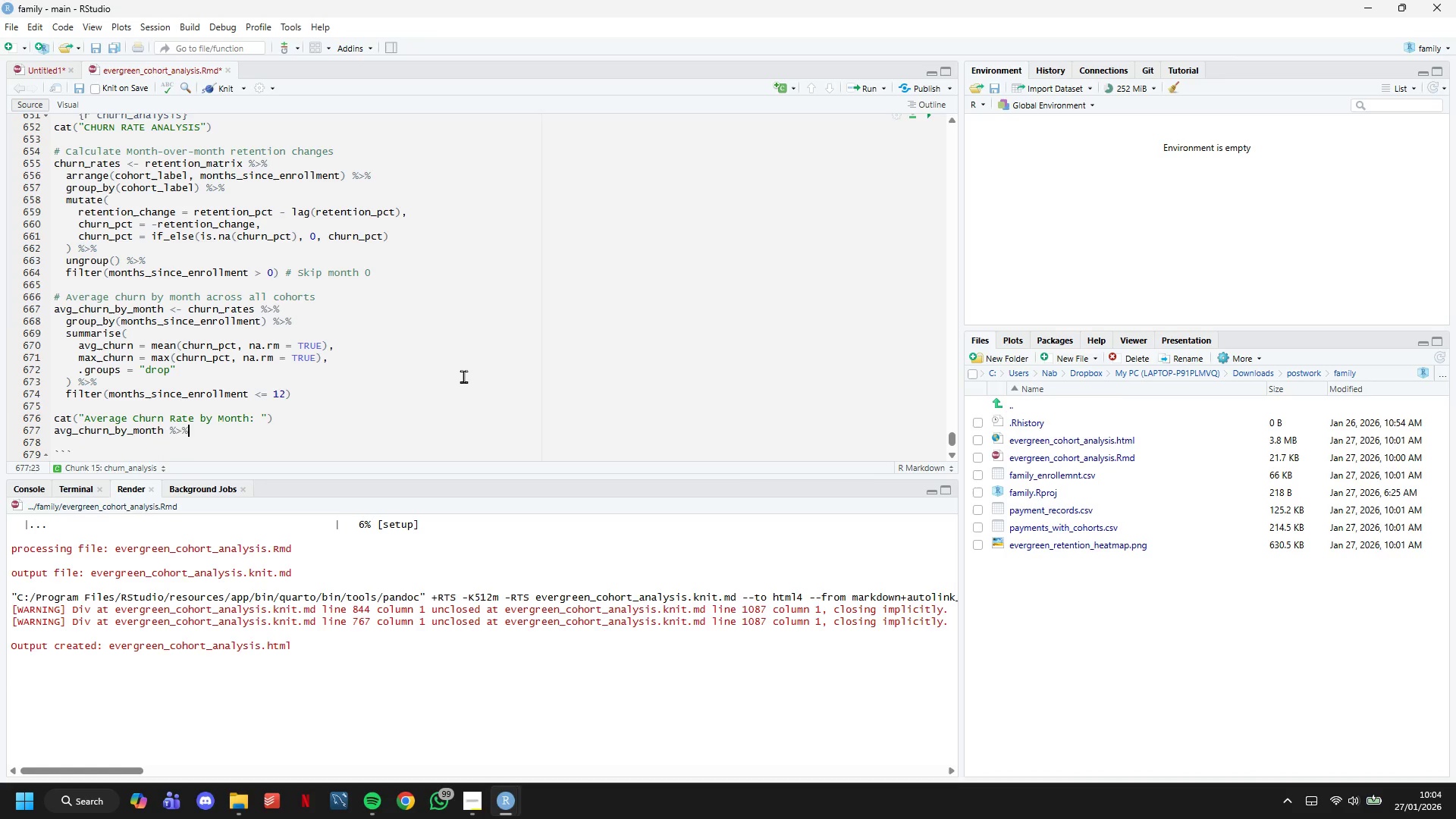 
key(Enter)
 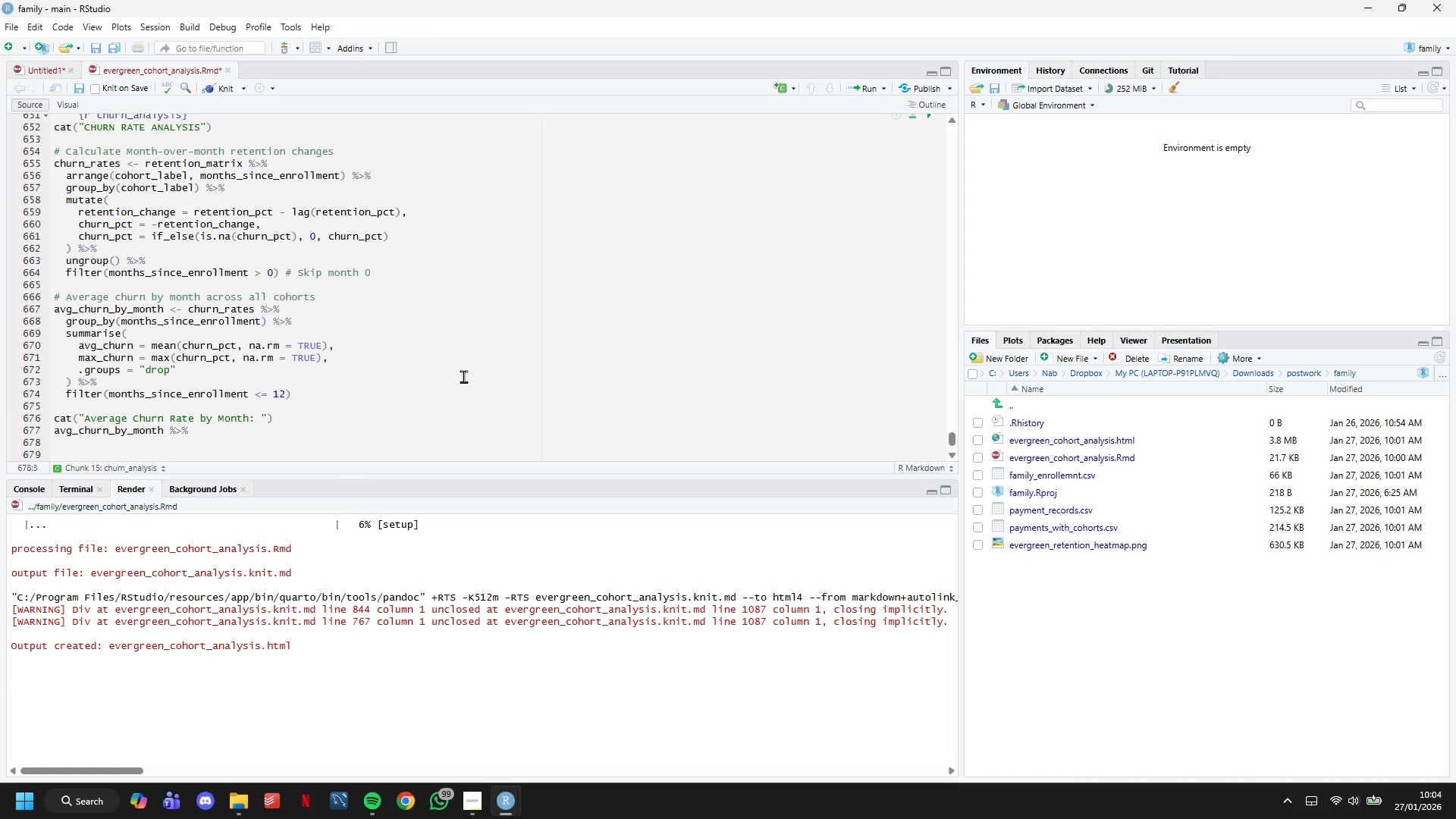 
type(mutate()
 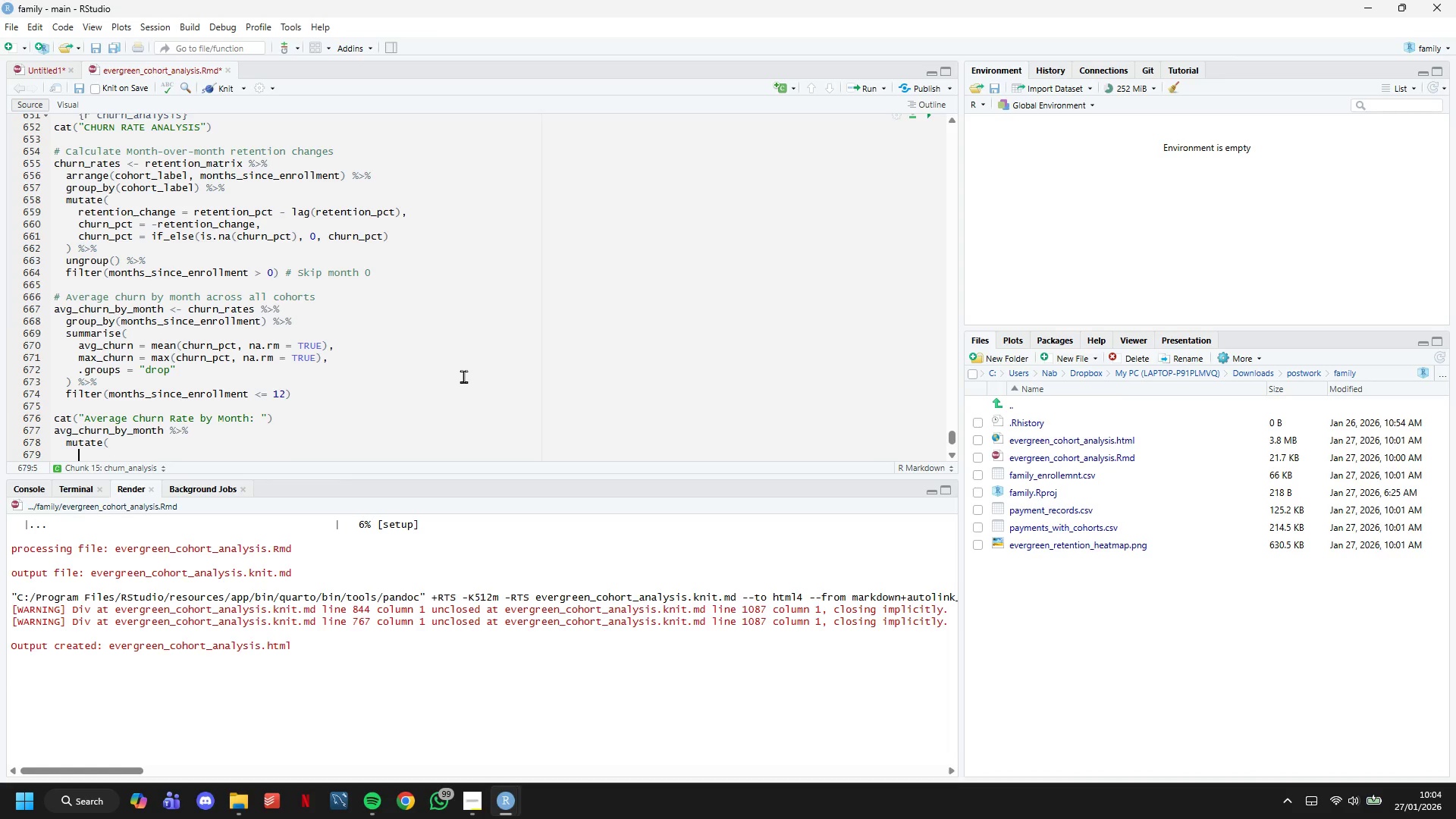 
 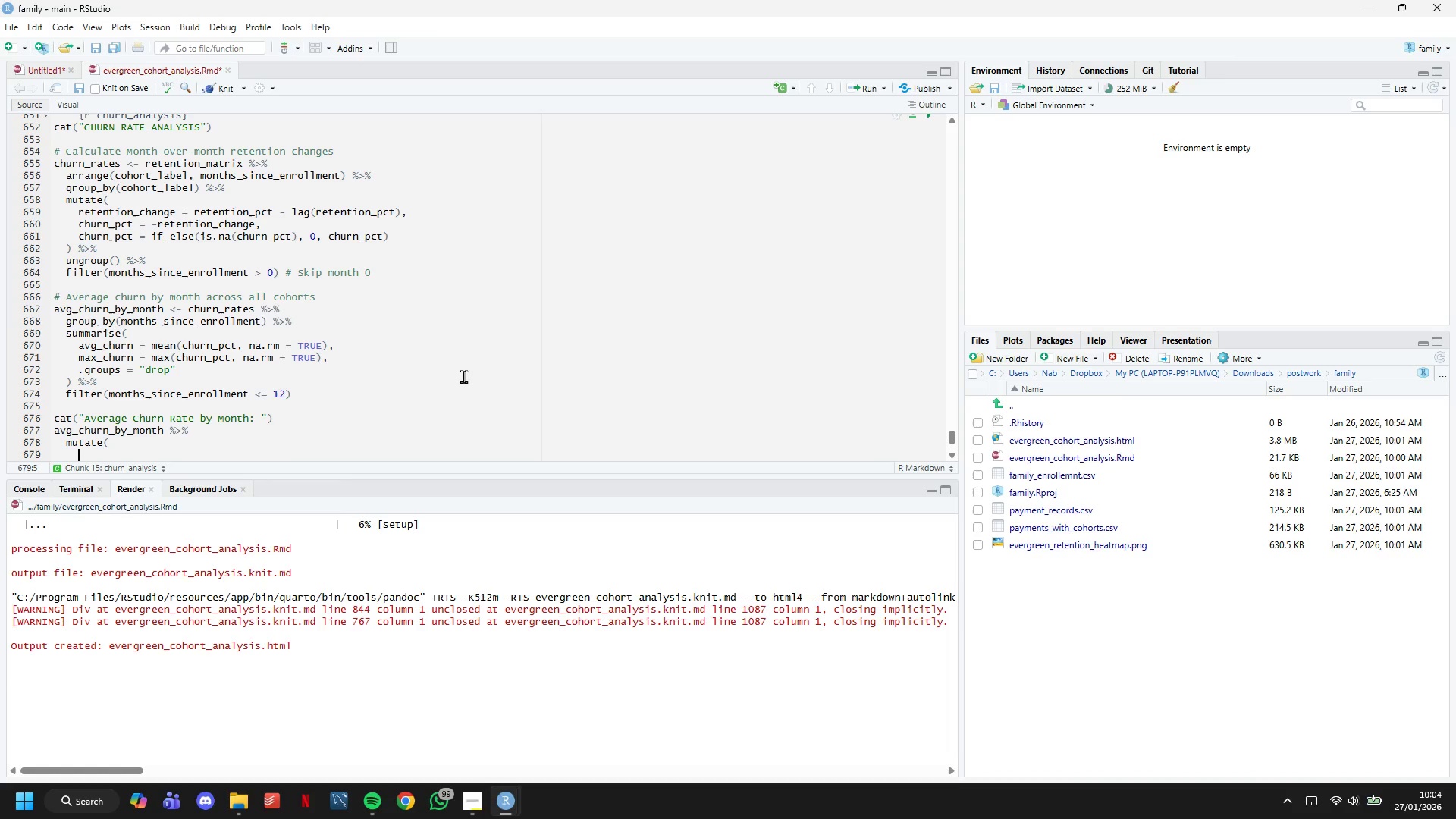 
key(Enter)
 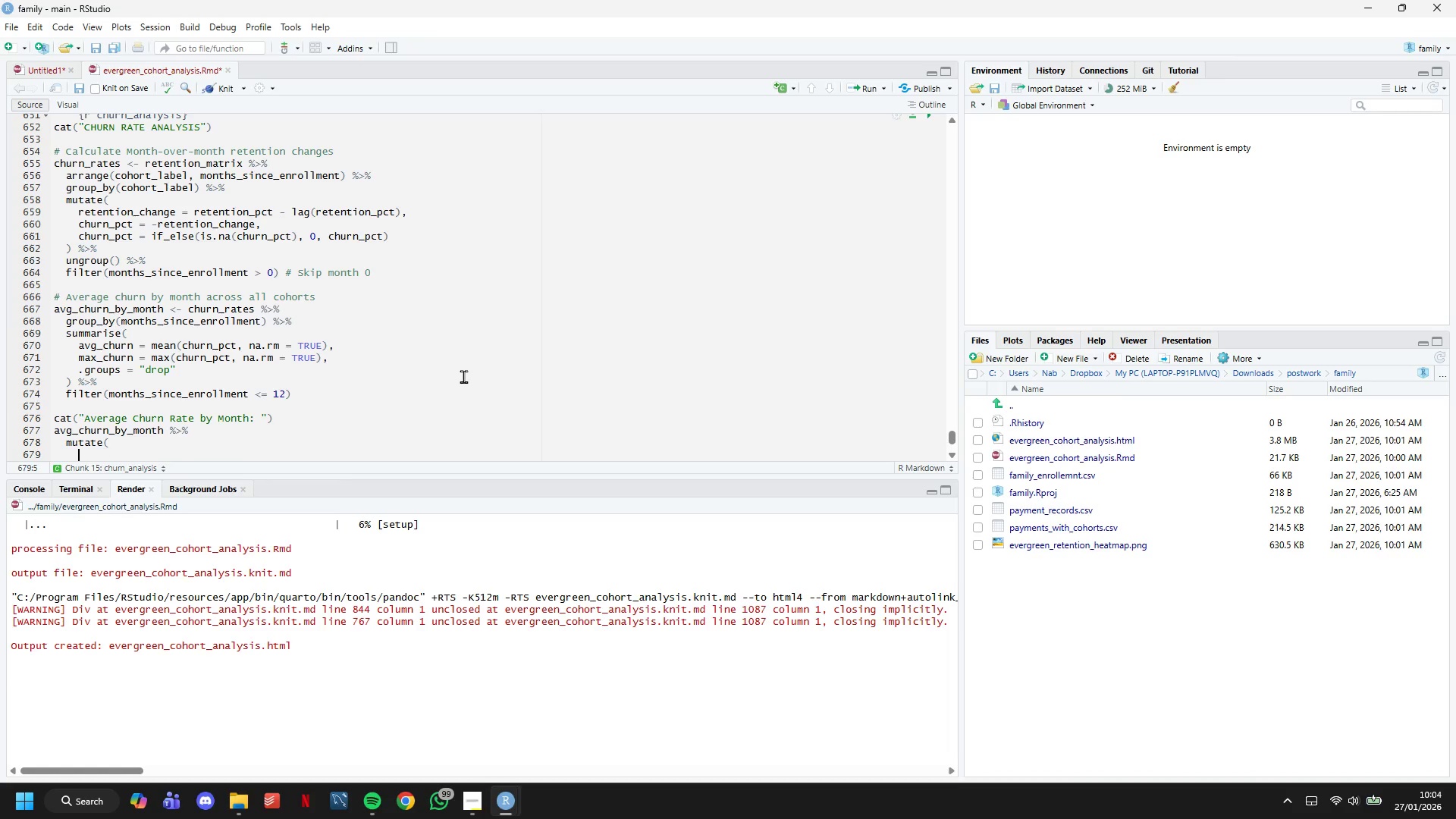 
key(A)
 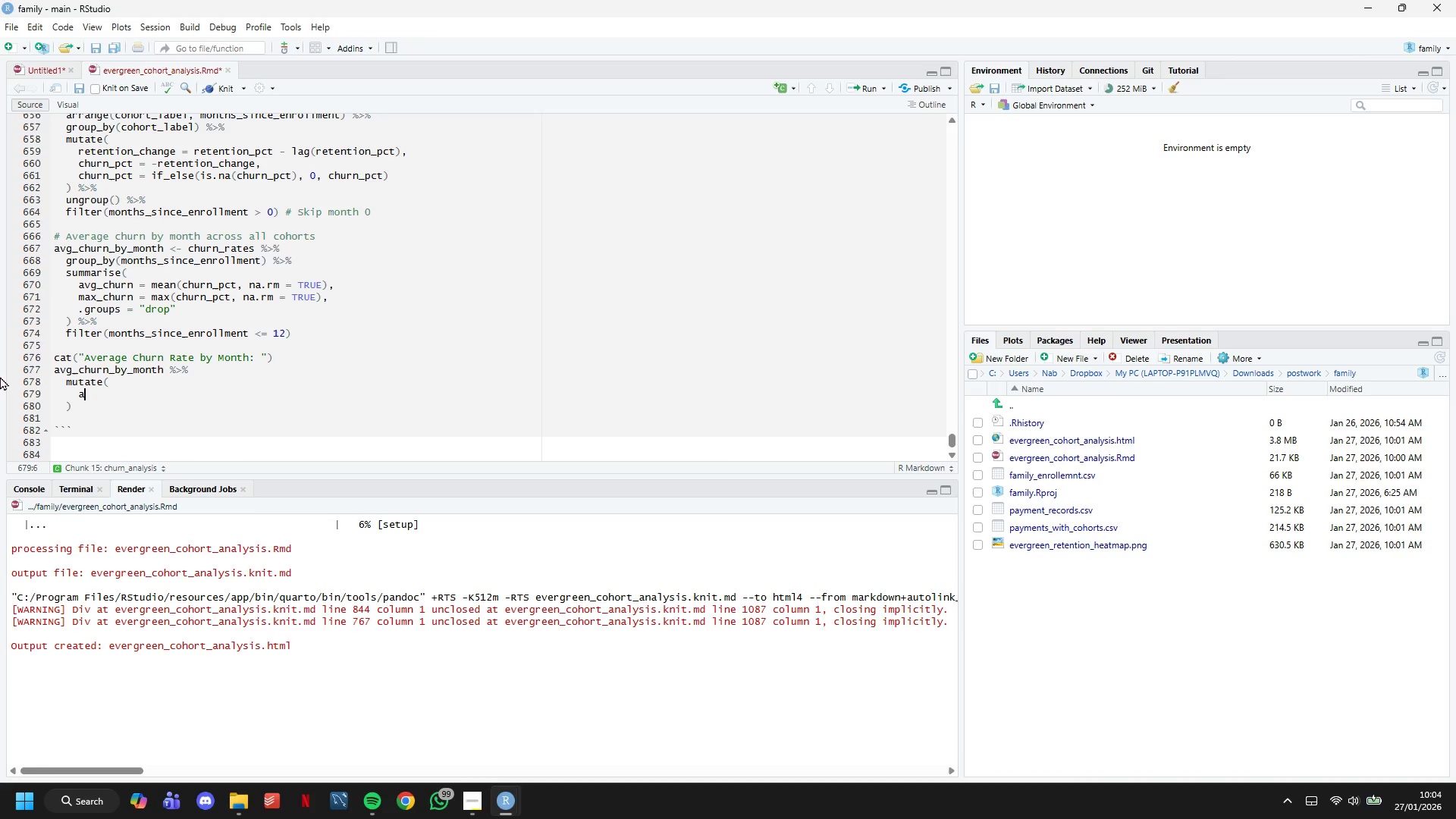 
scroll: coordinate [463, 376], scroll_direction: down, amount: 10.0
 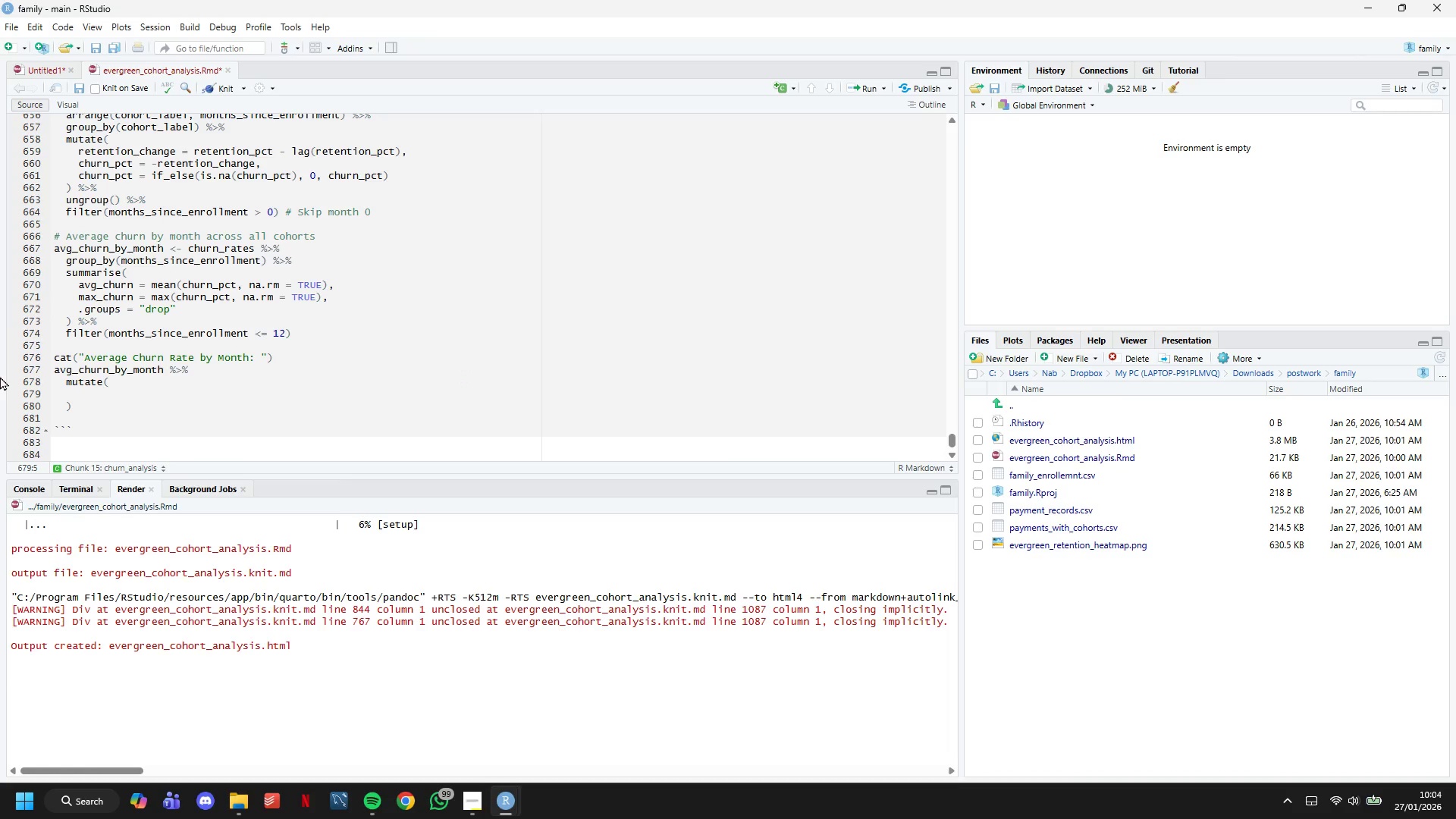 
type(vg_)
 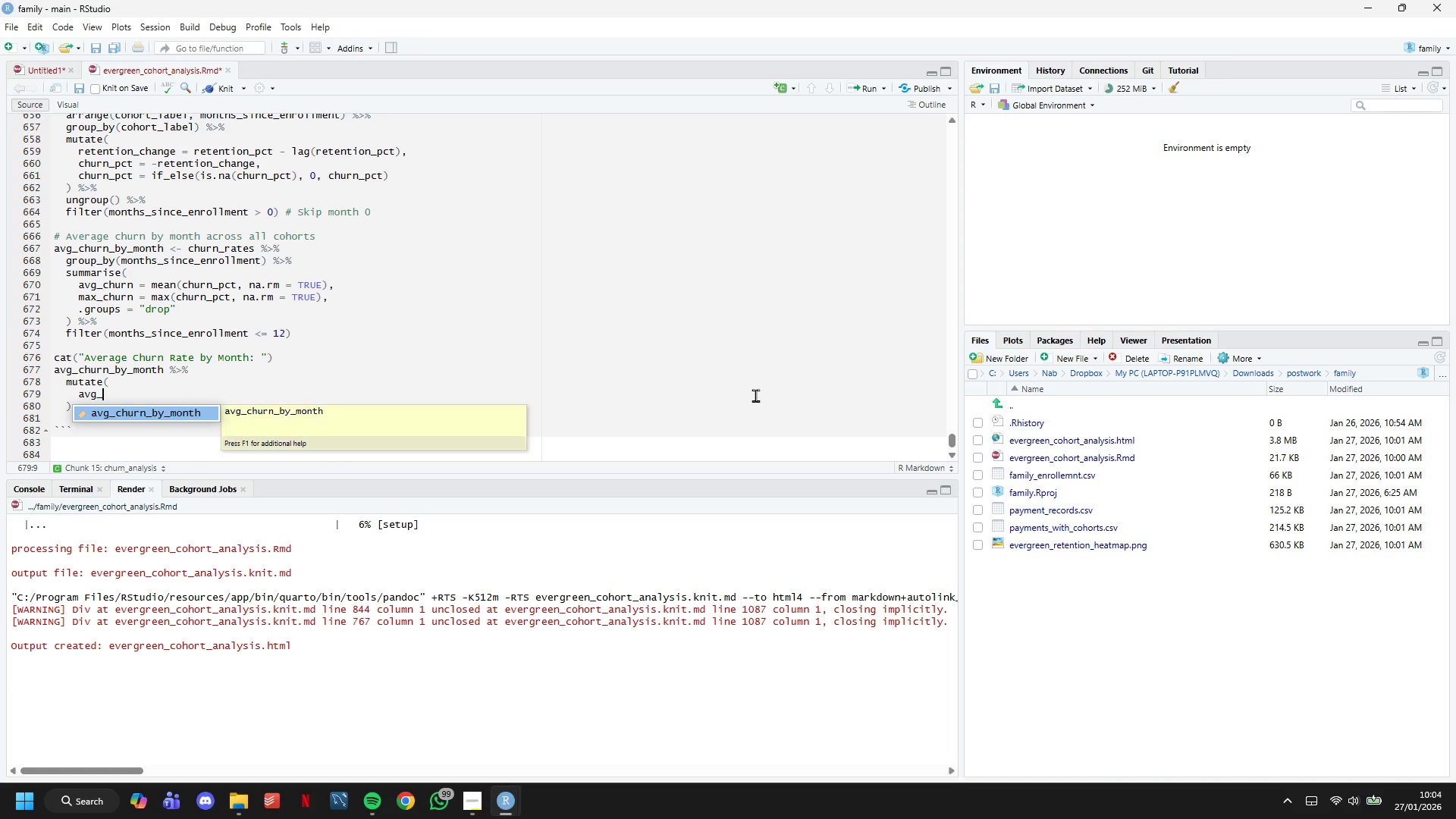 
key(Tab)
 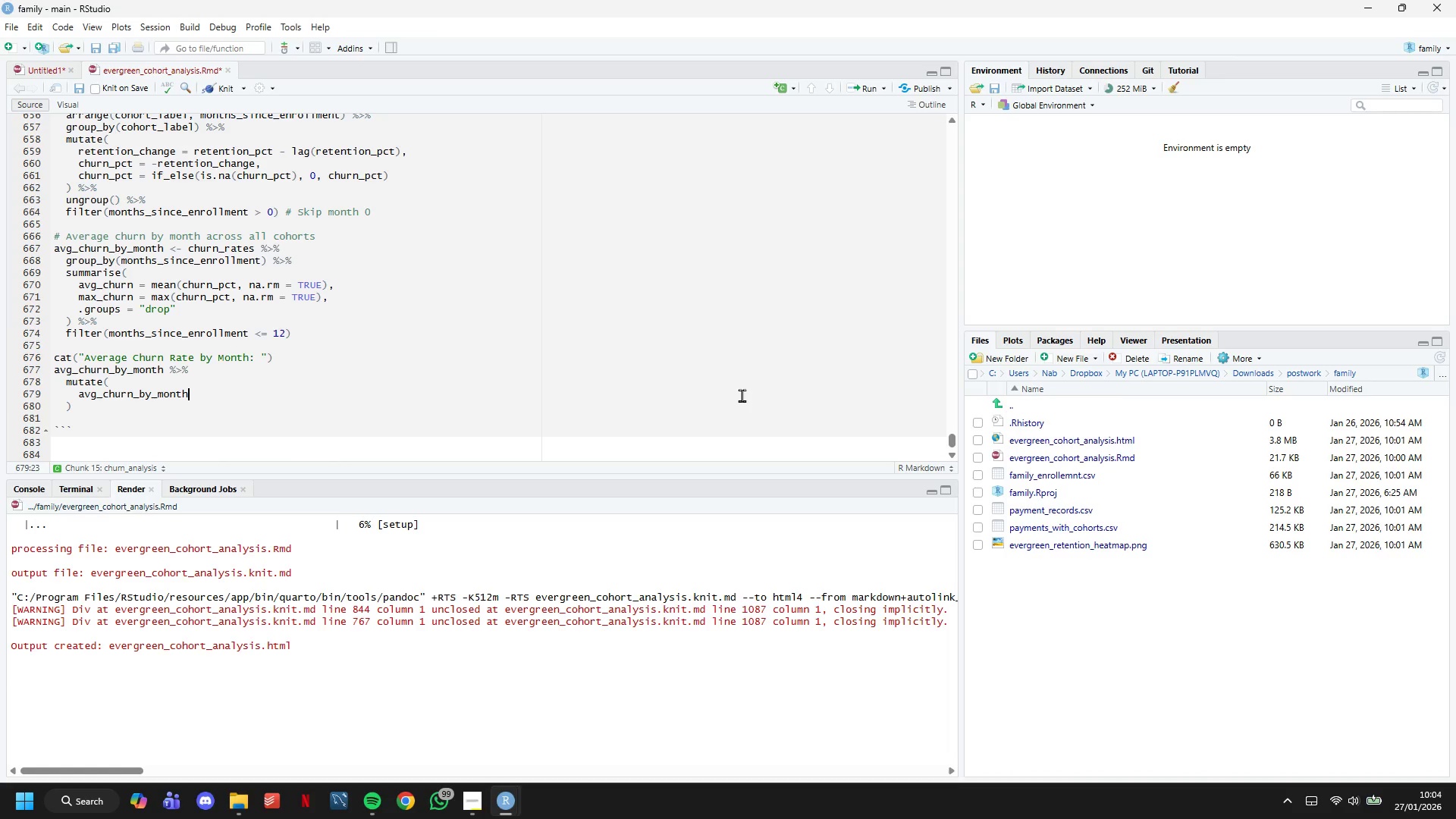 
type(\)
key(Backspace)
key(Backspace)
key(Backspace)
key(Backspace)
key(Backspace)
key(Backspace)
key(Backspace)
key(Backspace)
key(Backspace)
key(Backspace)
type( = sprintf("%.1f%%)
 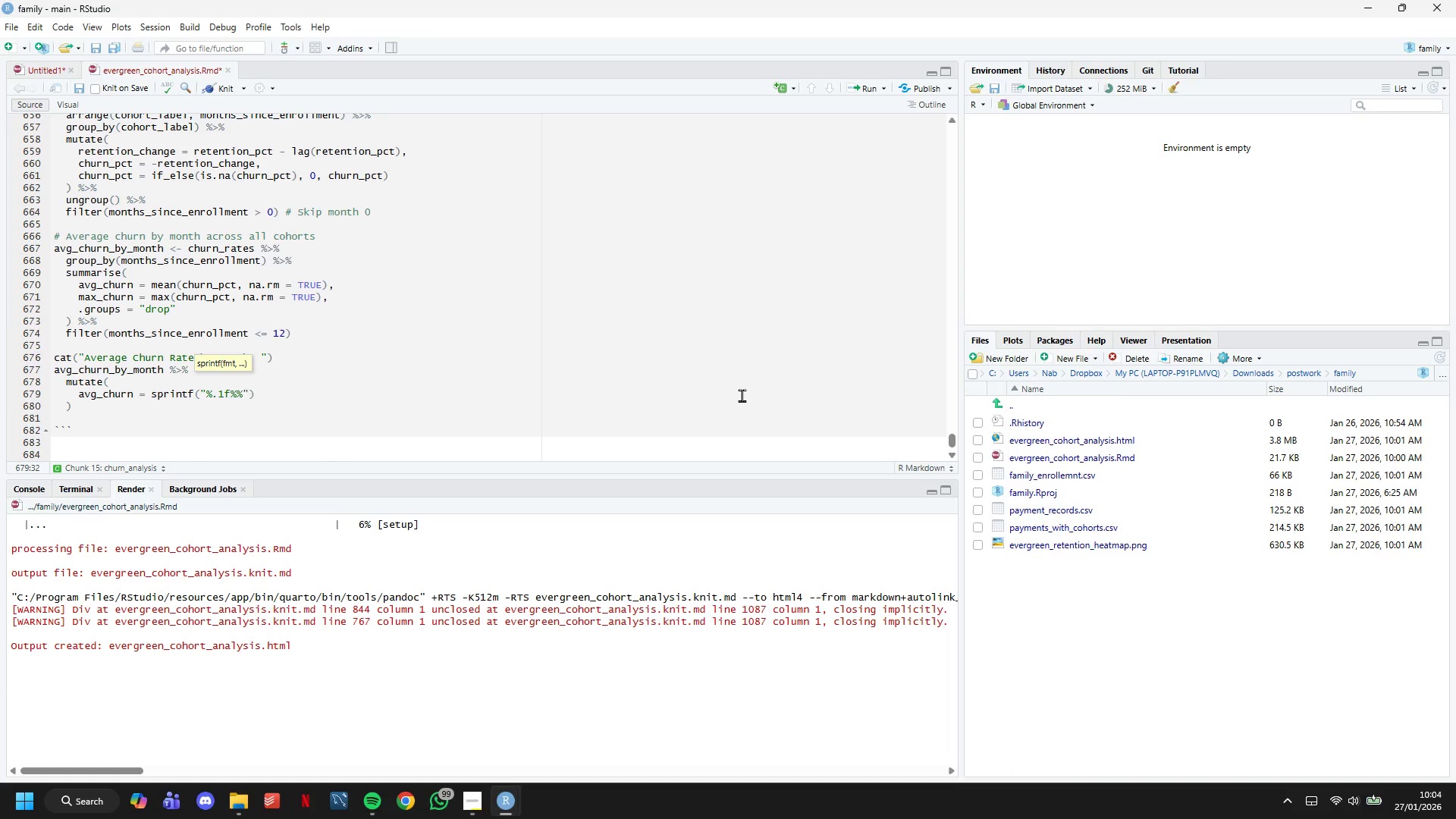 
key(ArrowRight)
 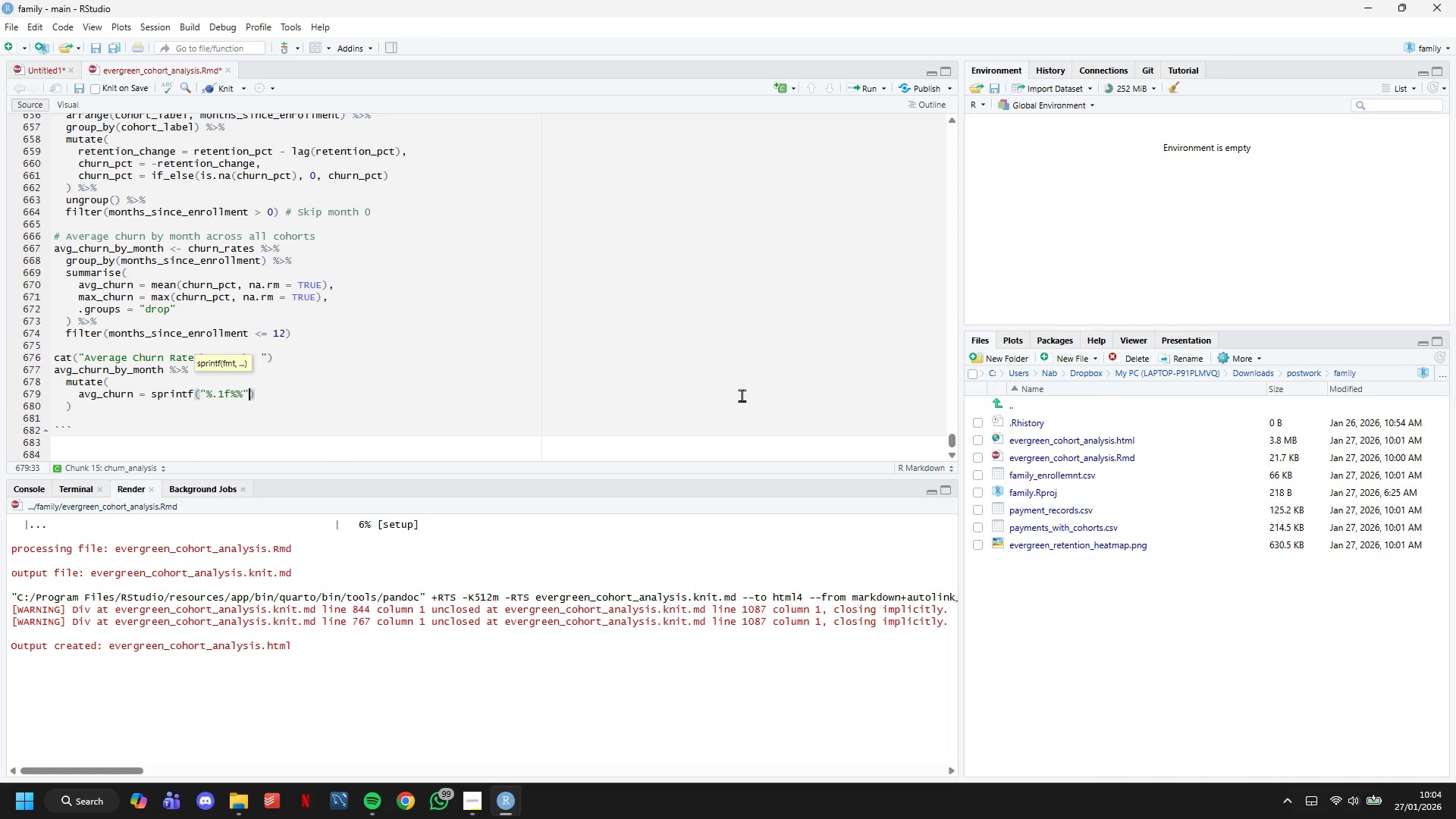 
type(, avg_churn)
 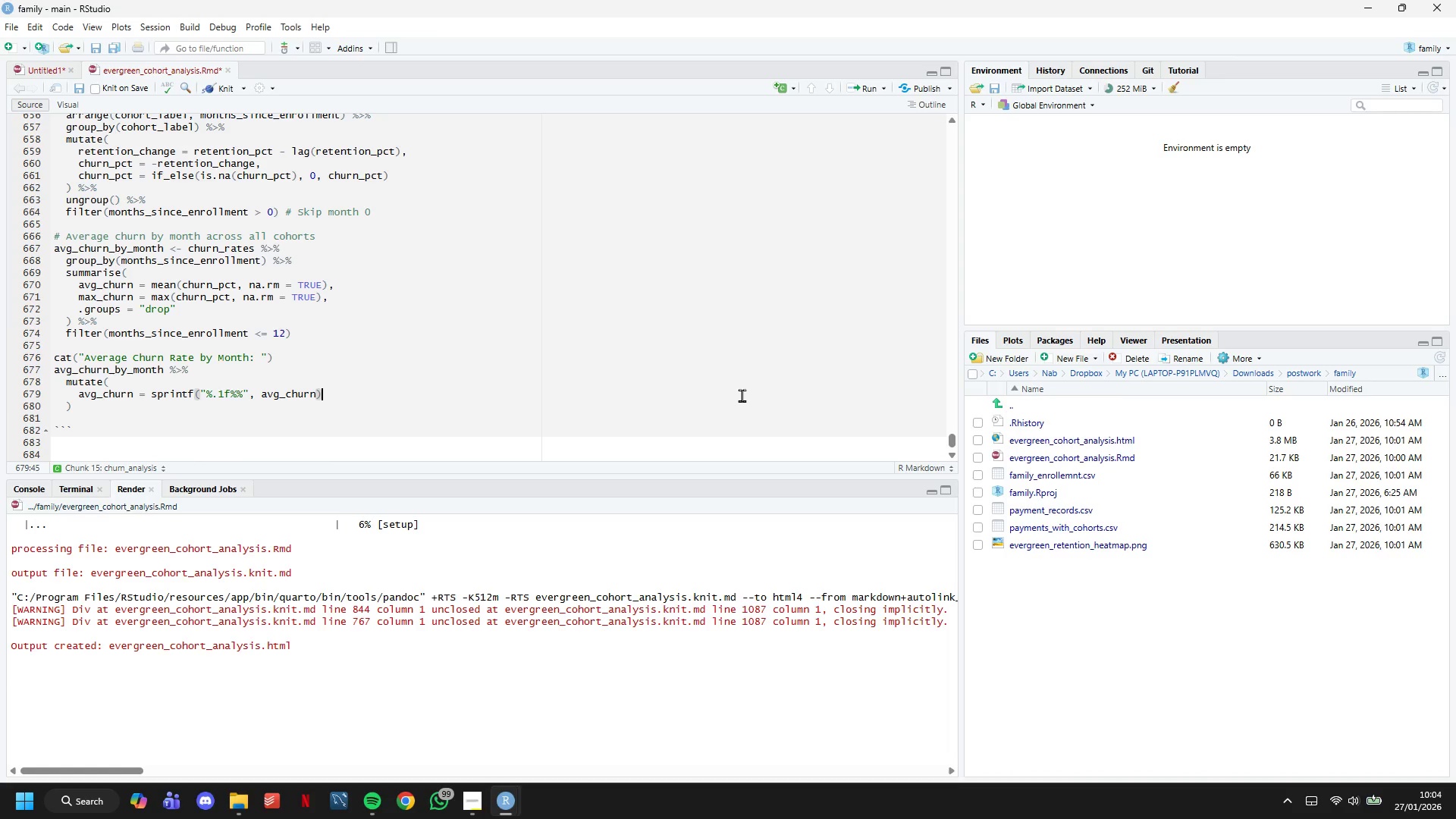 
 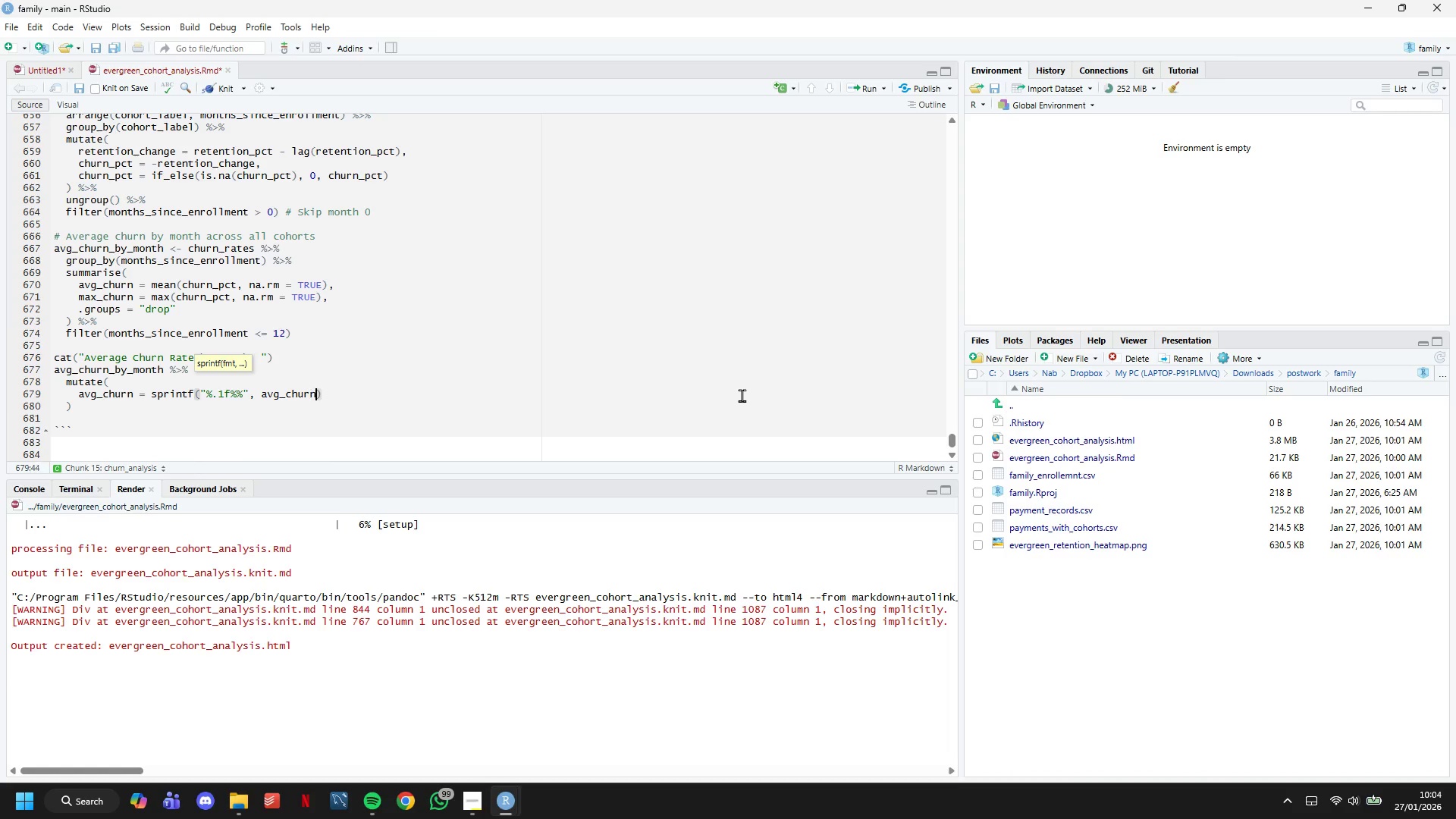 
key(ArrowRight)
 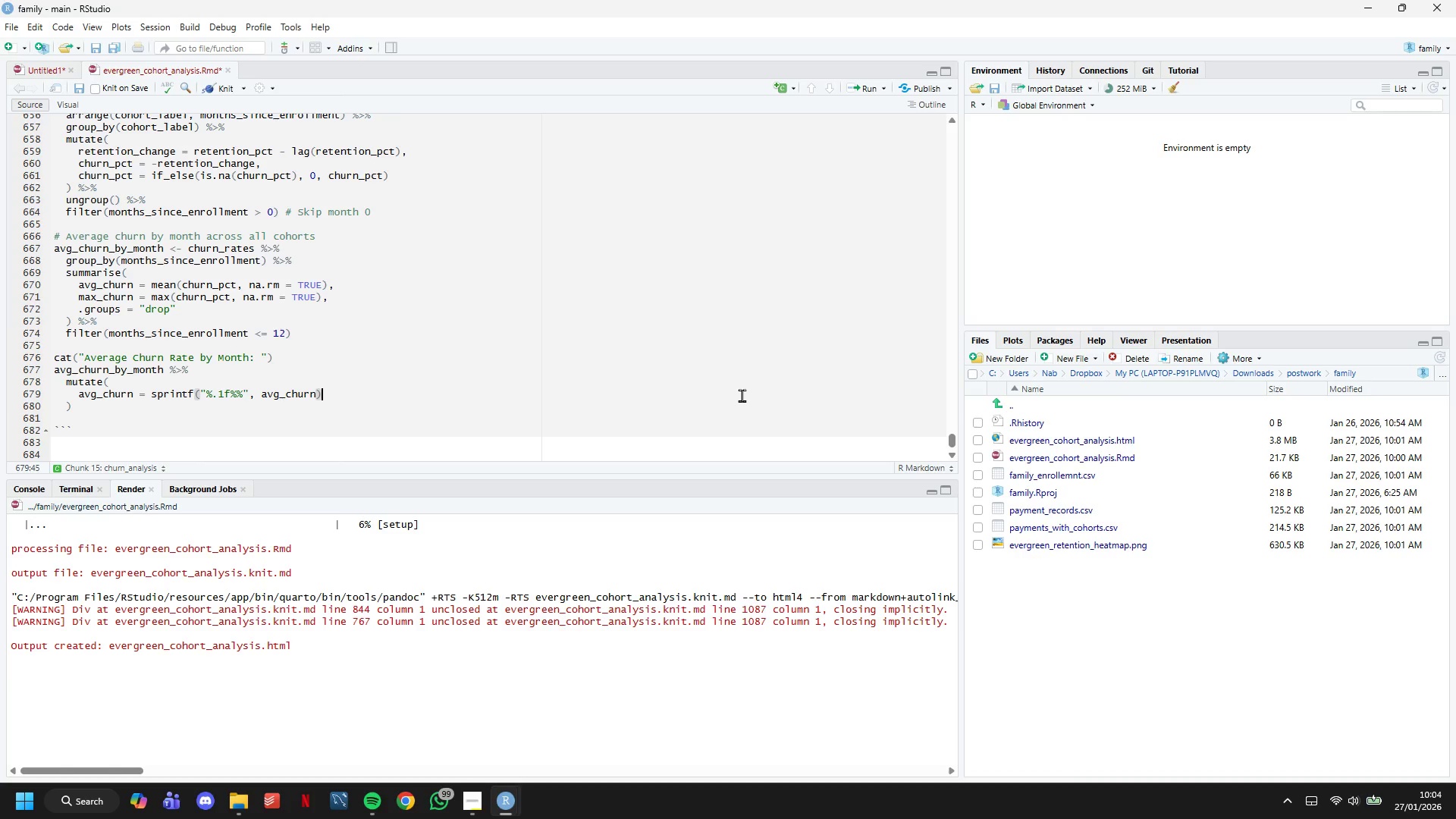 
key(Comma)
 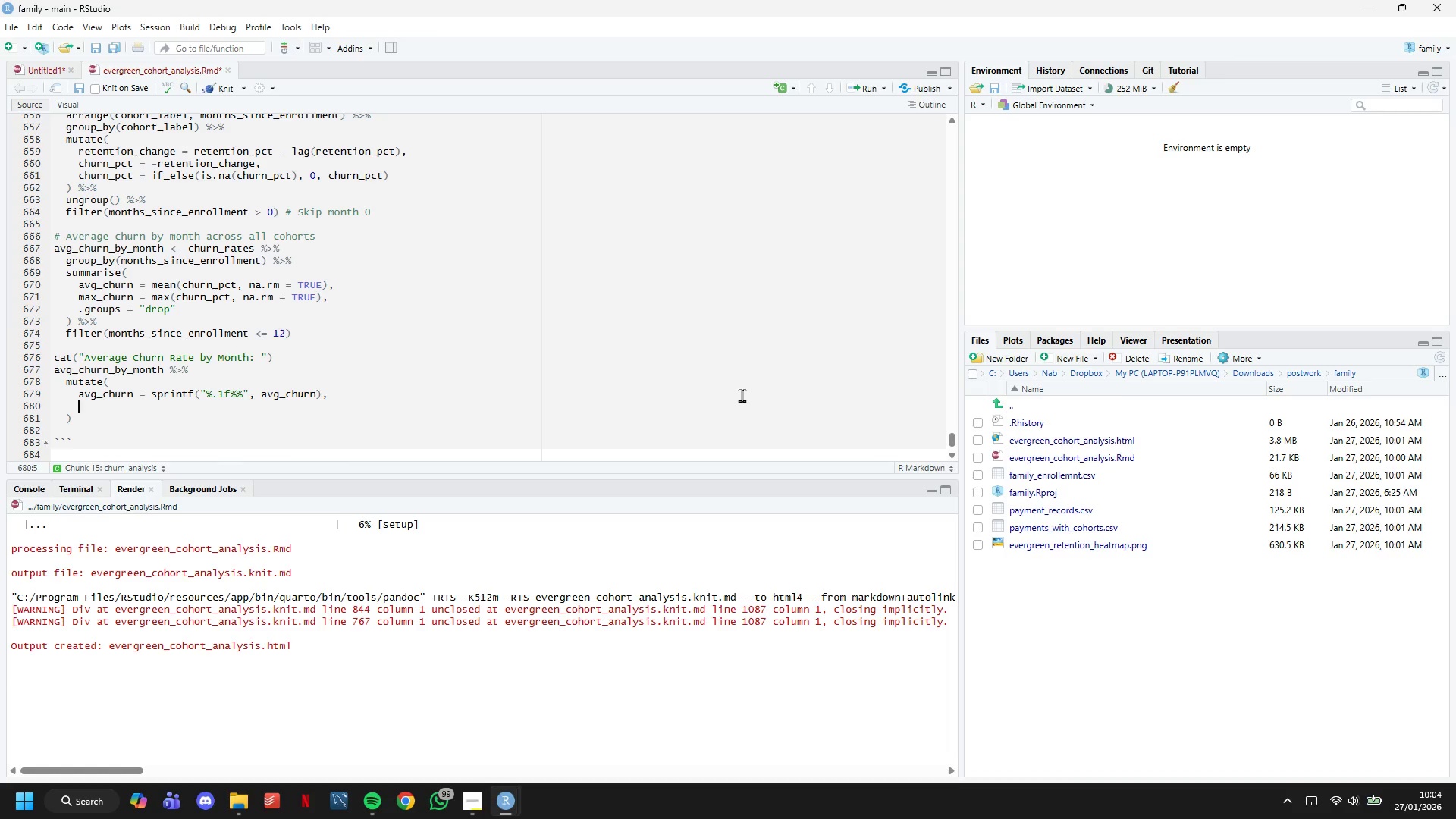 
key(Enter)
 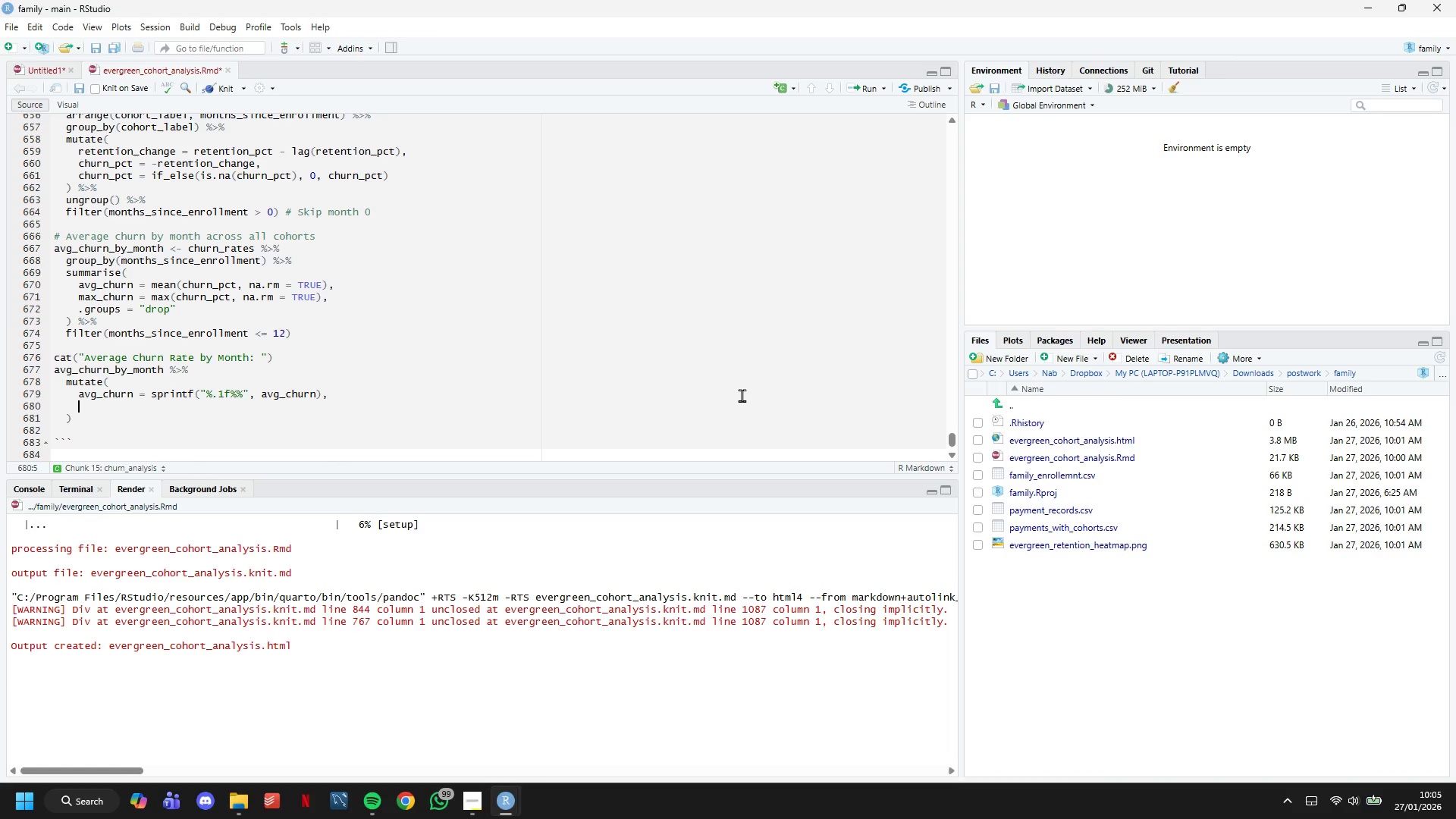 
wait(43.38)
 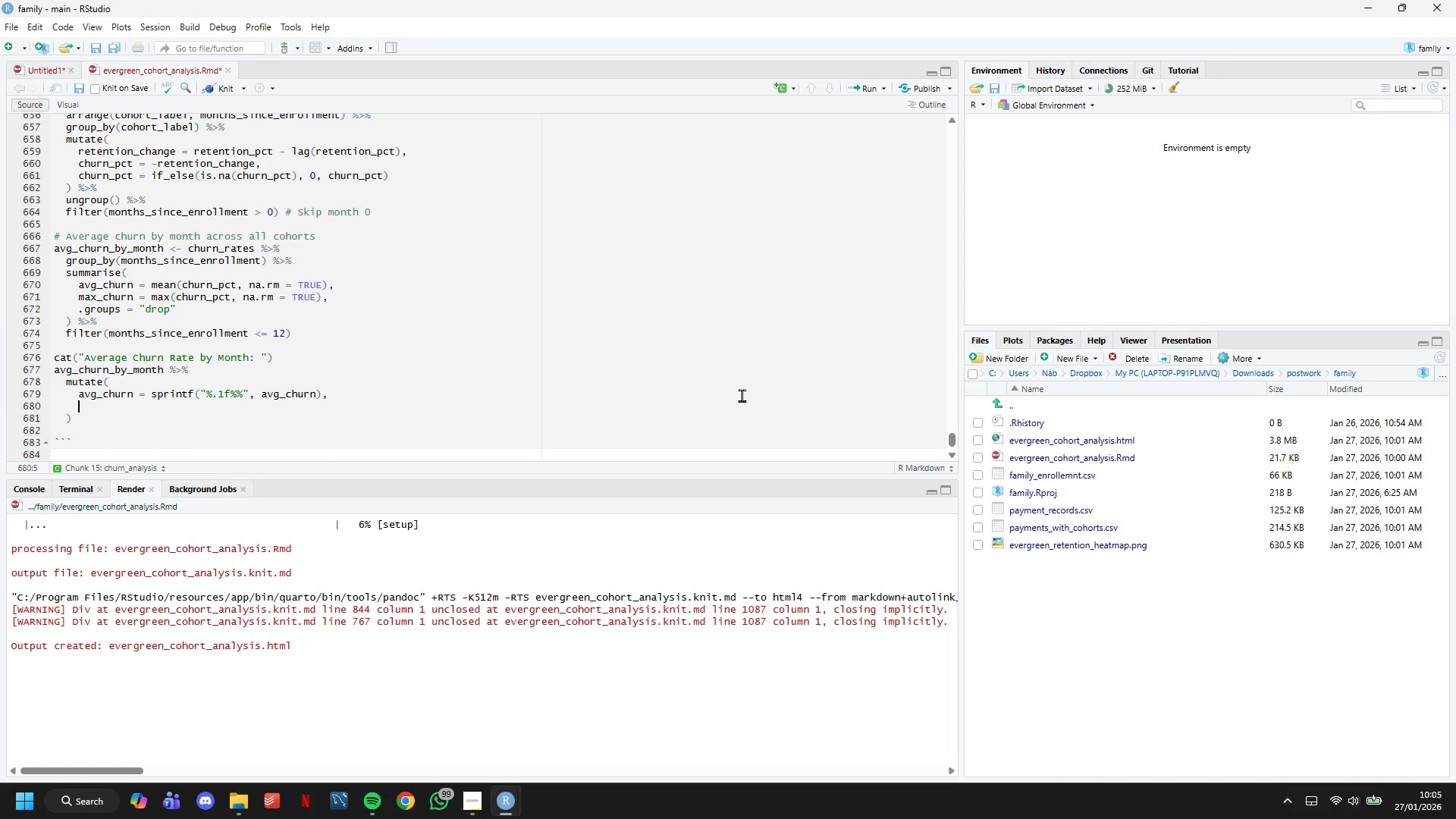 
type(max-churn = sprintf("%.1f%%)
 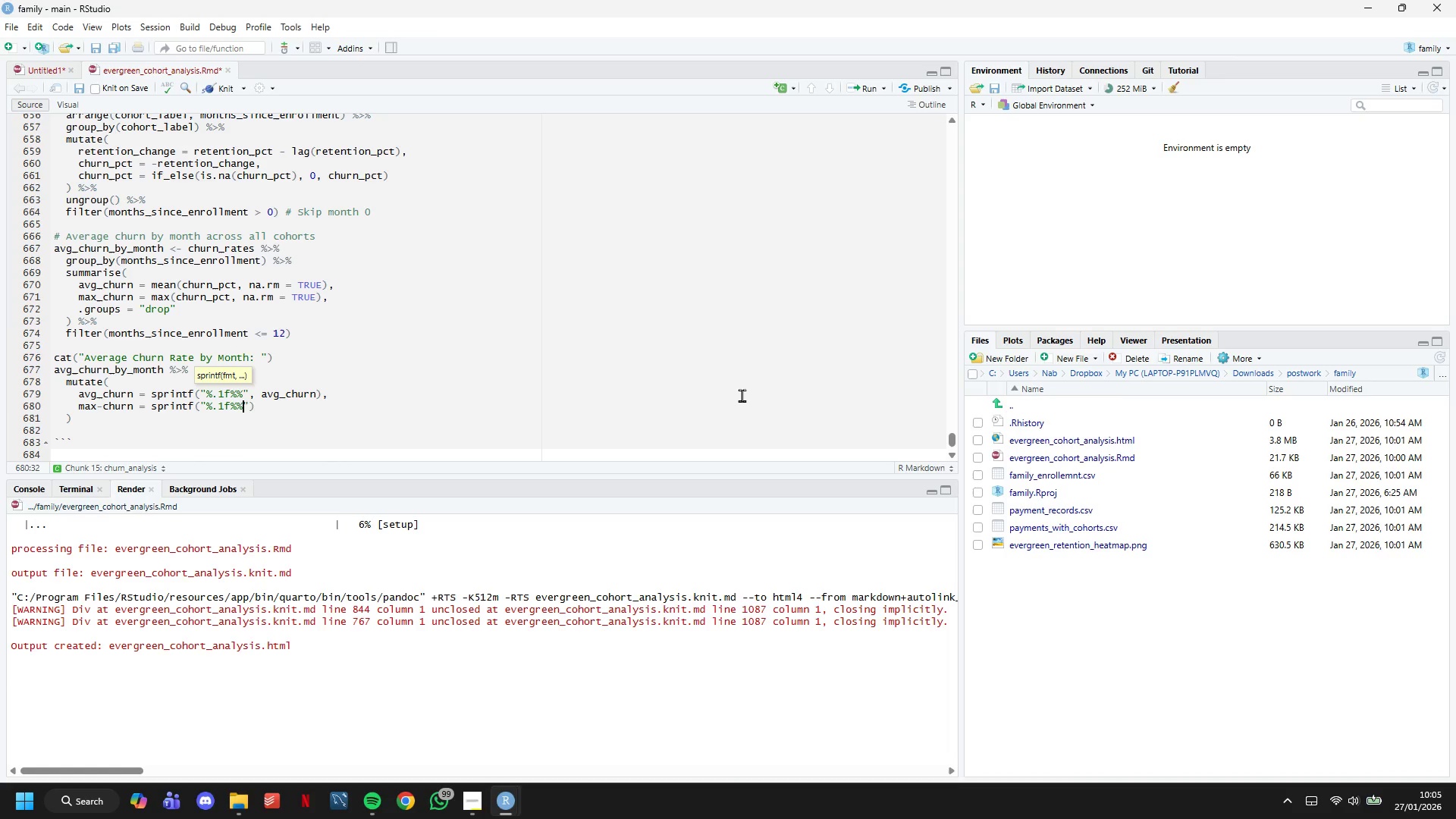 
key(ArrowRight)
 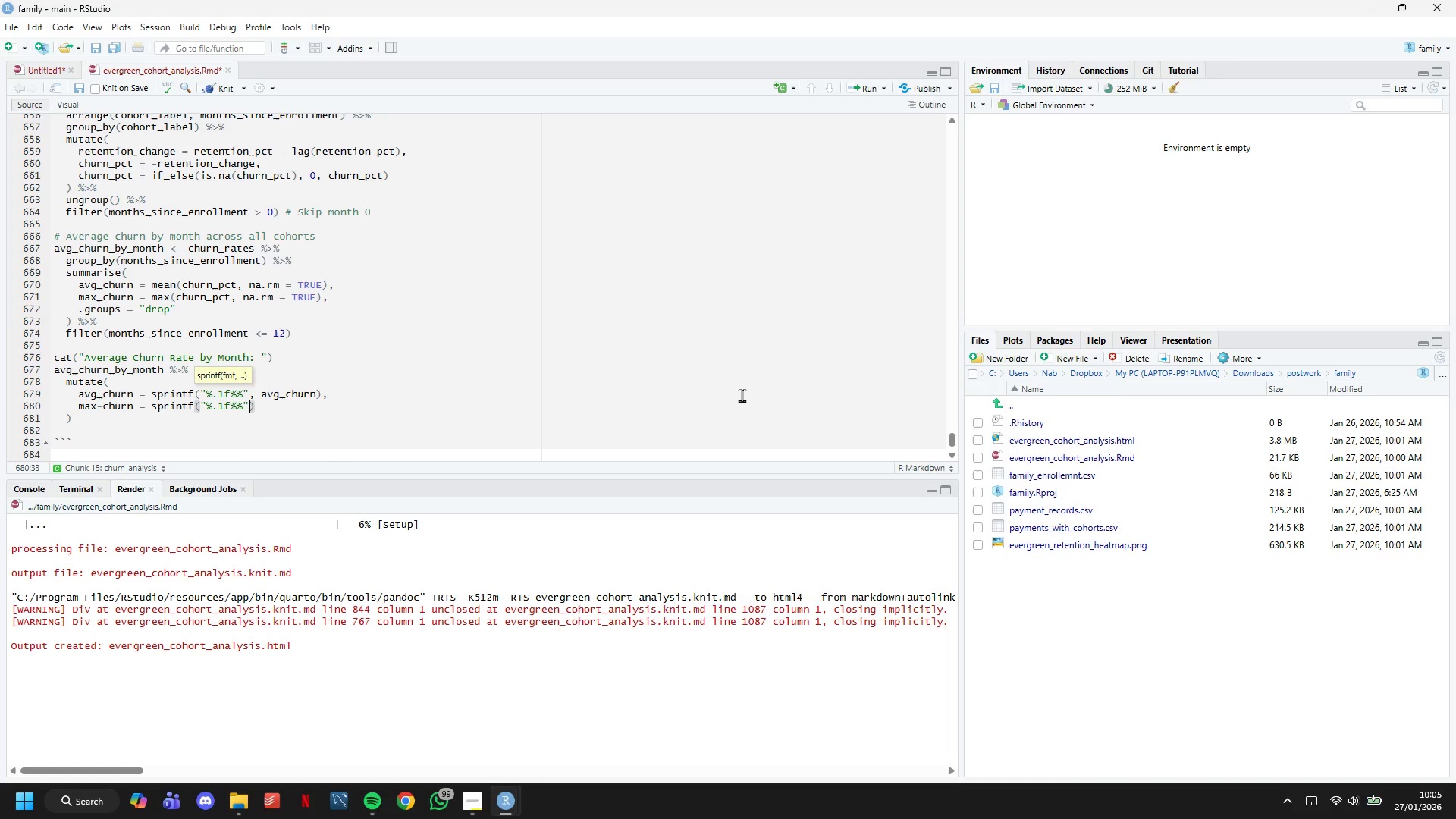 
type(, max_churn)
 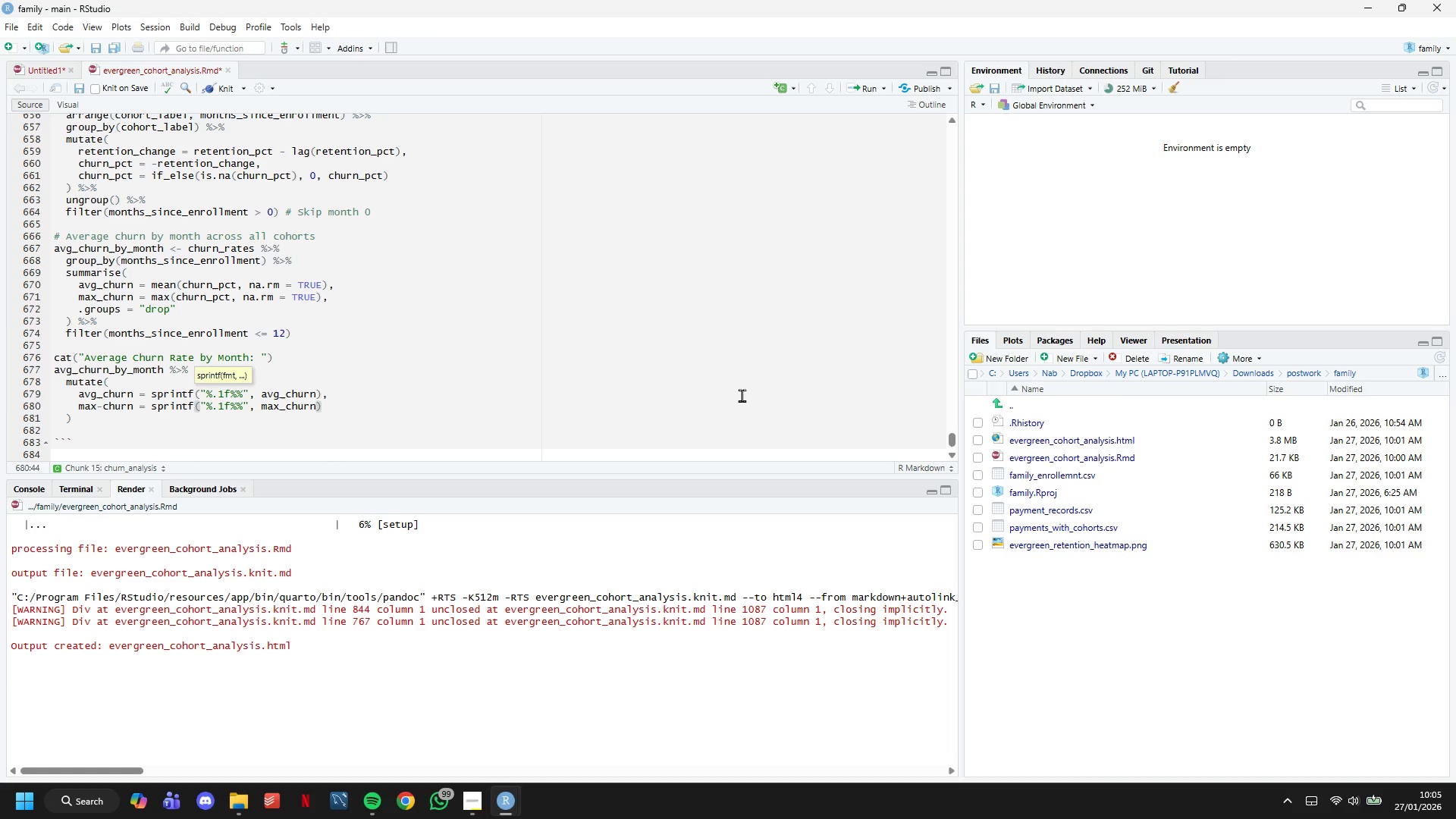 
key(ArrowRight)
 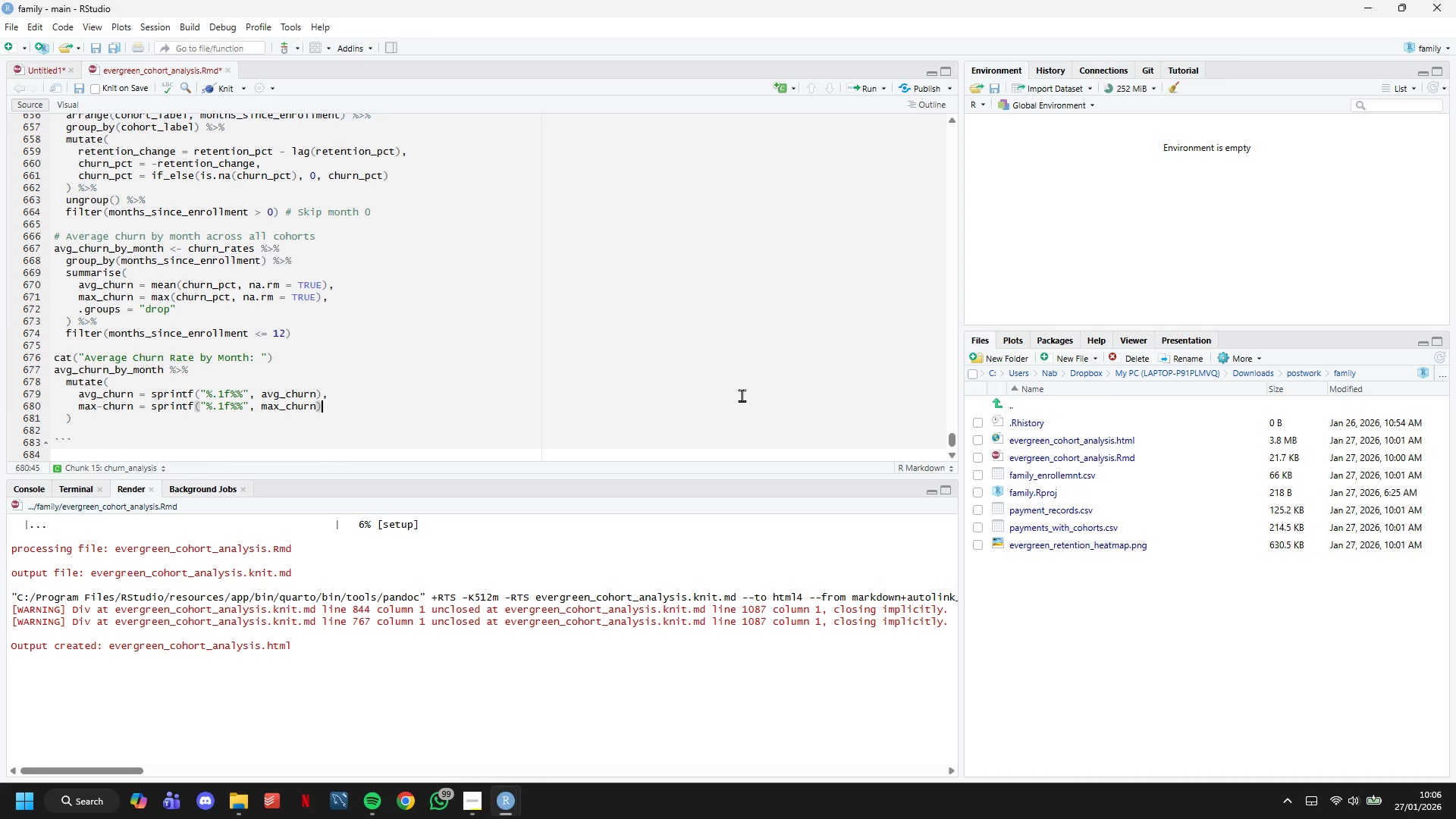 
key(ArrowDown)
 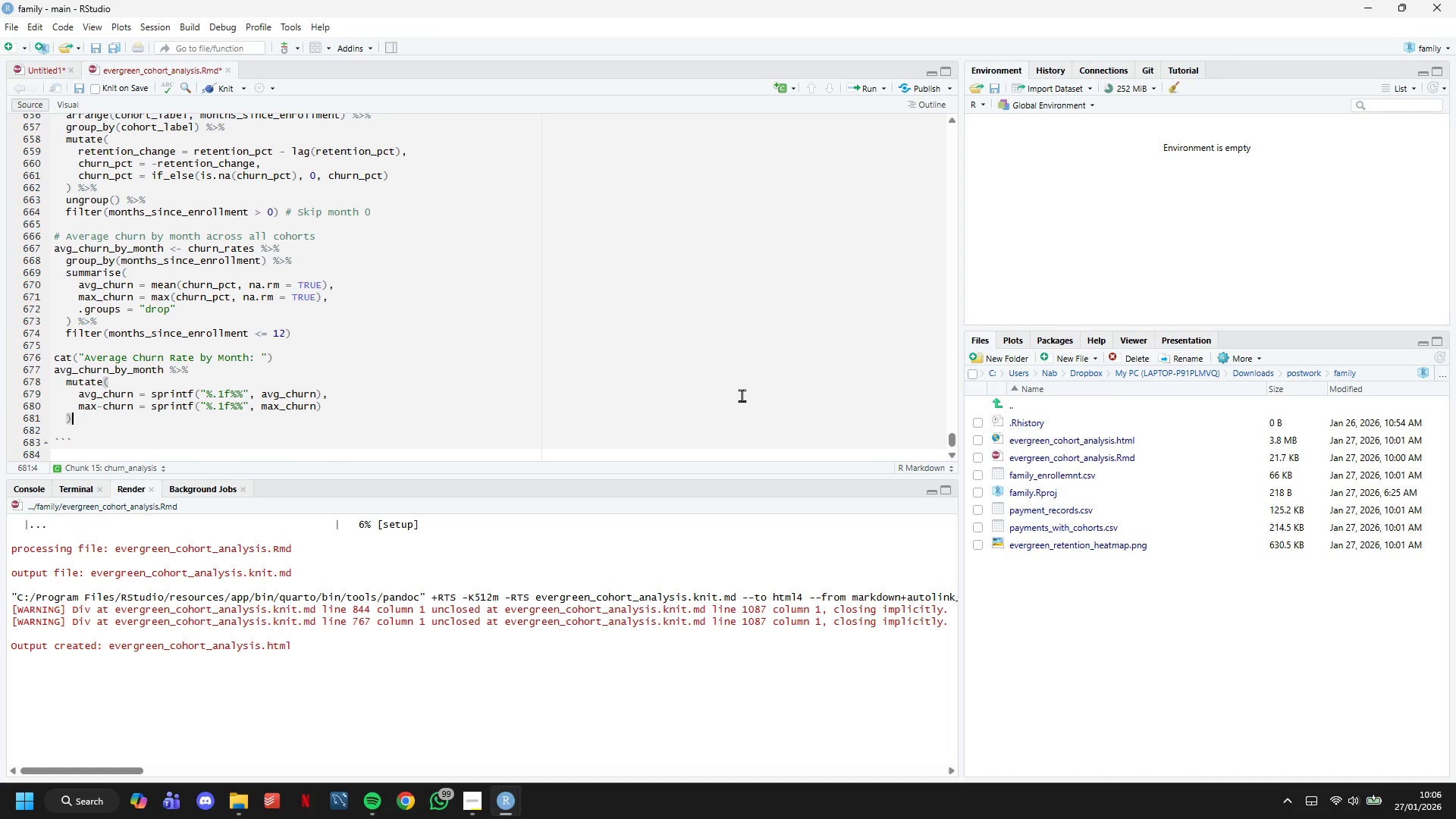 
key(Space)
 